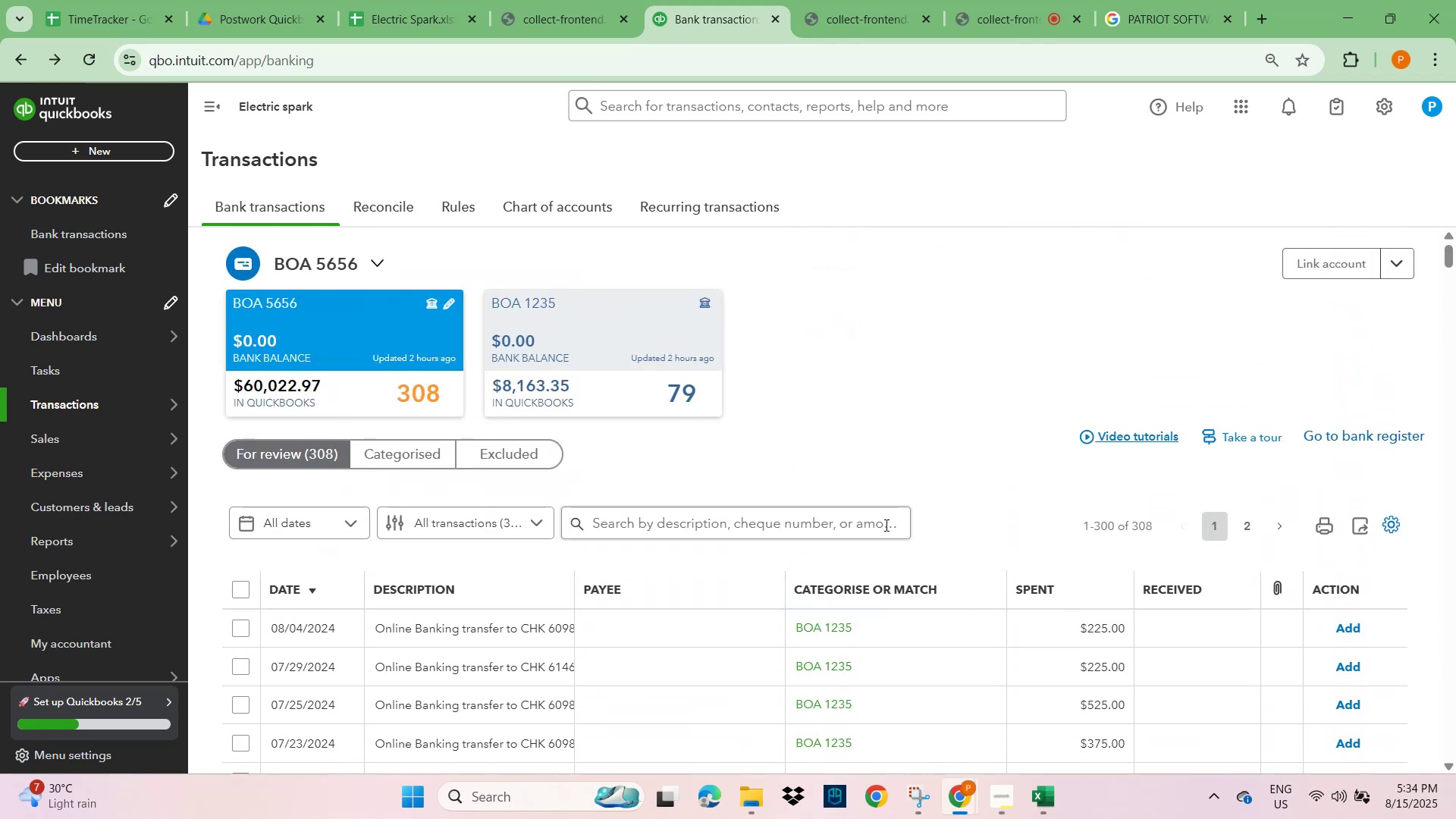 
key(Control+V)
 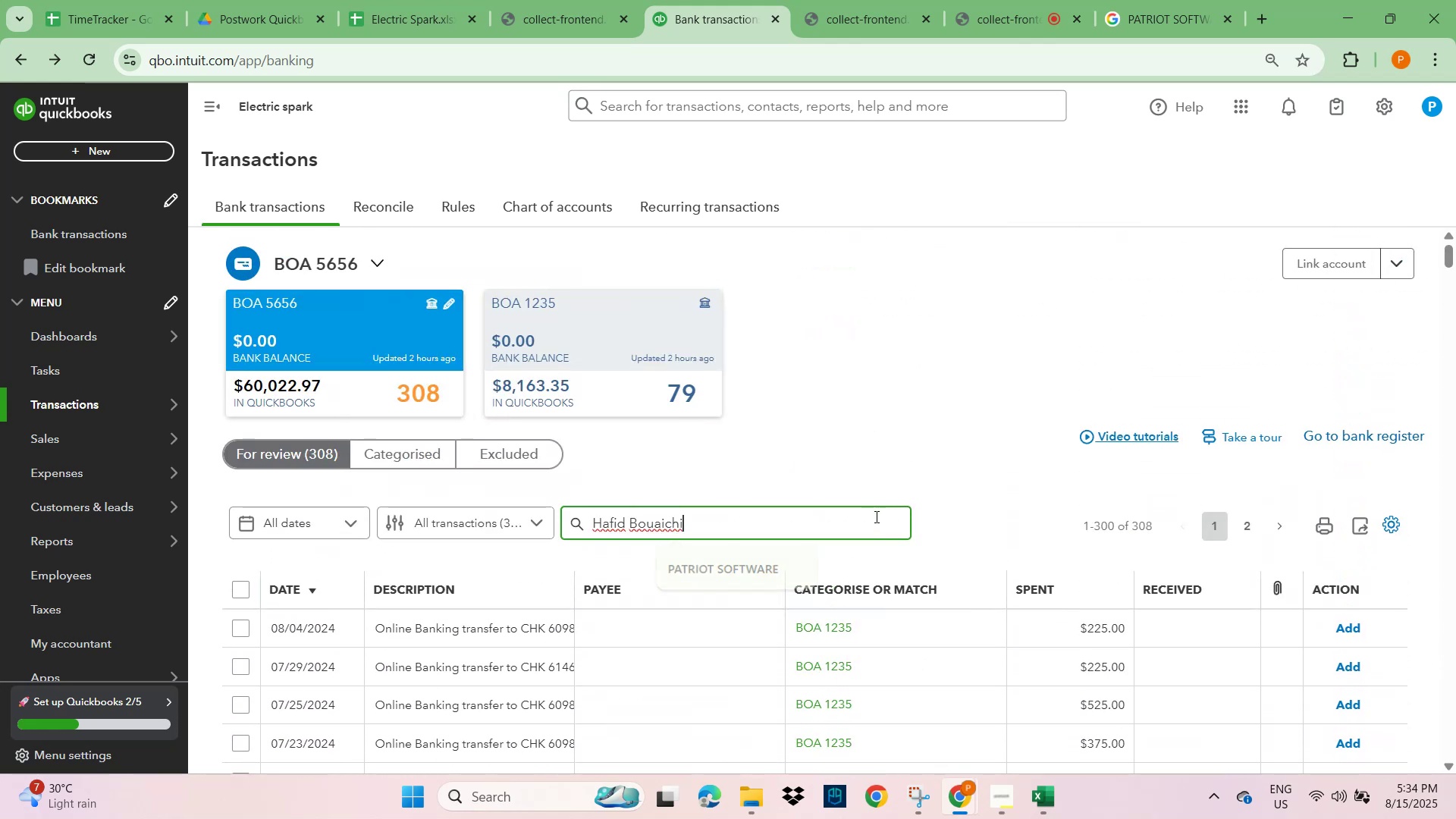 
key(NumpadEnter)
 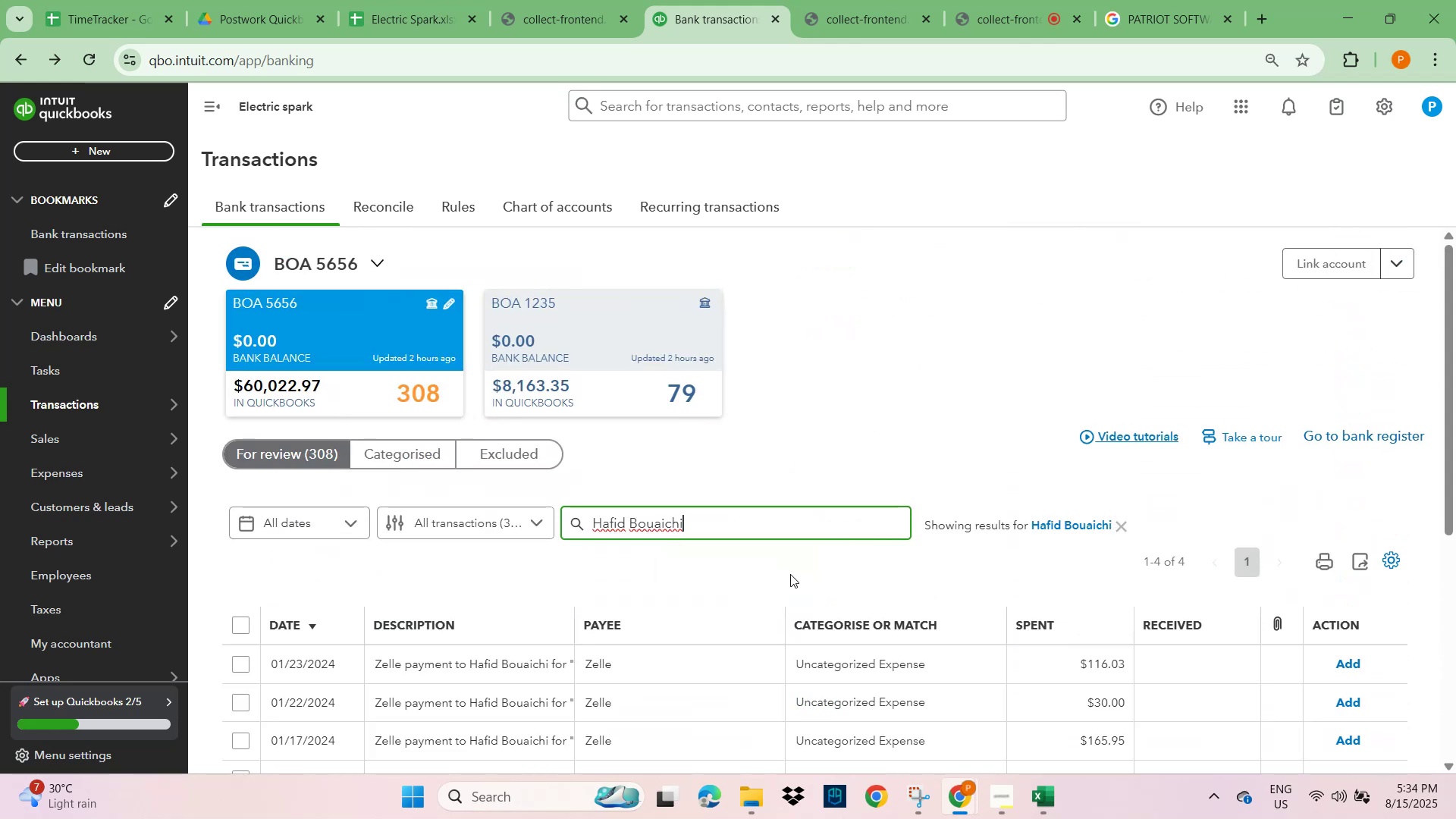 
scroll: coordinate [690, 601], scroll_direction: down, amount: 2.0
 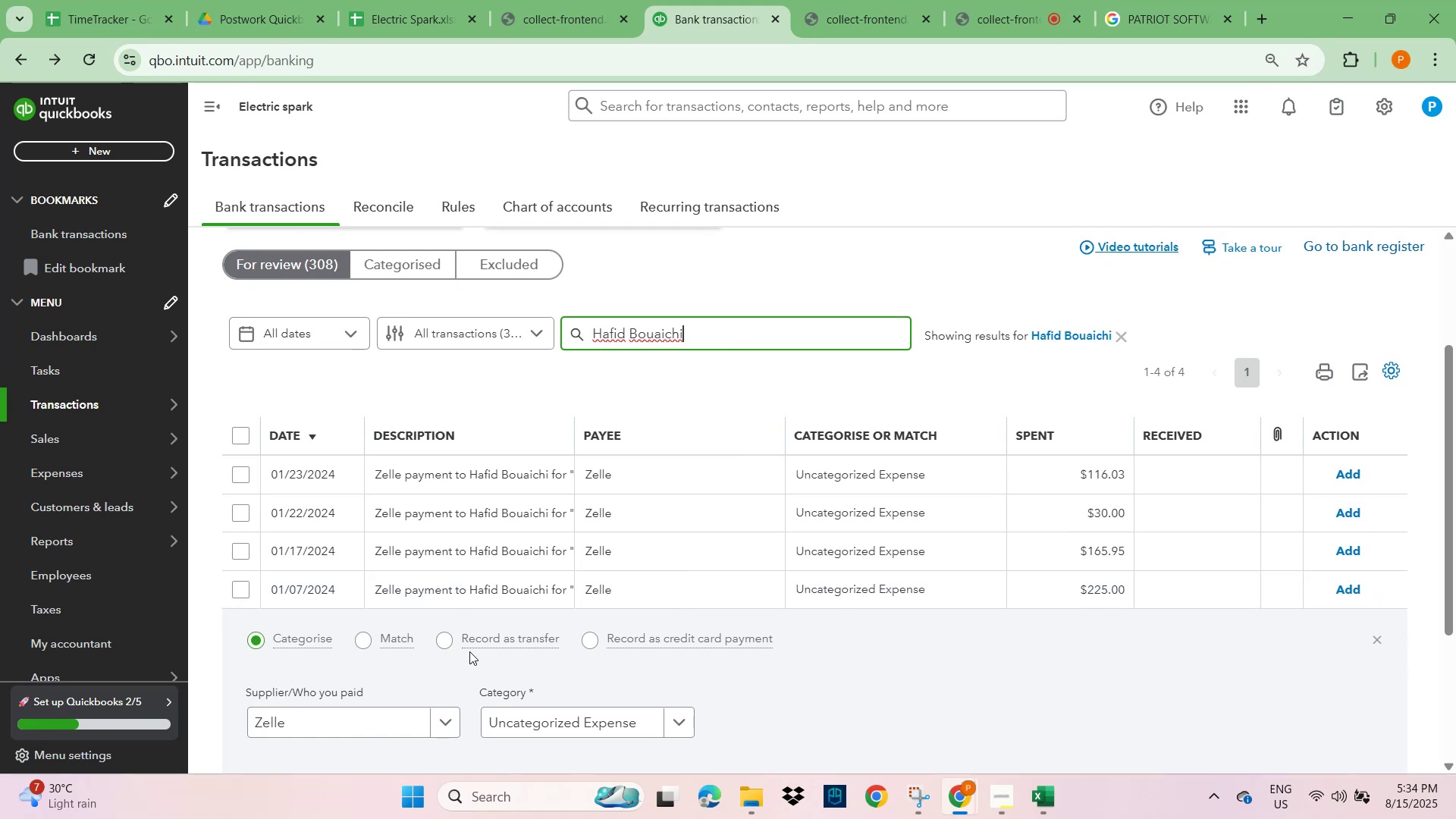 
left_click([479, 471])
 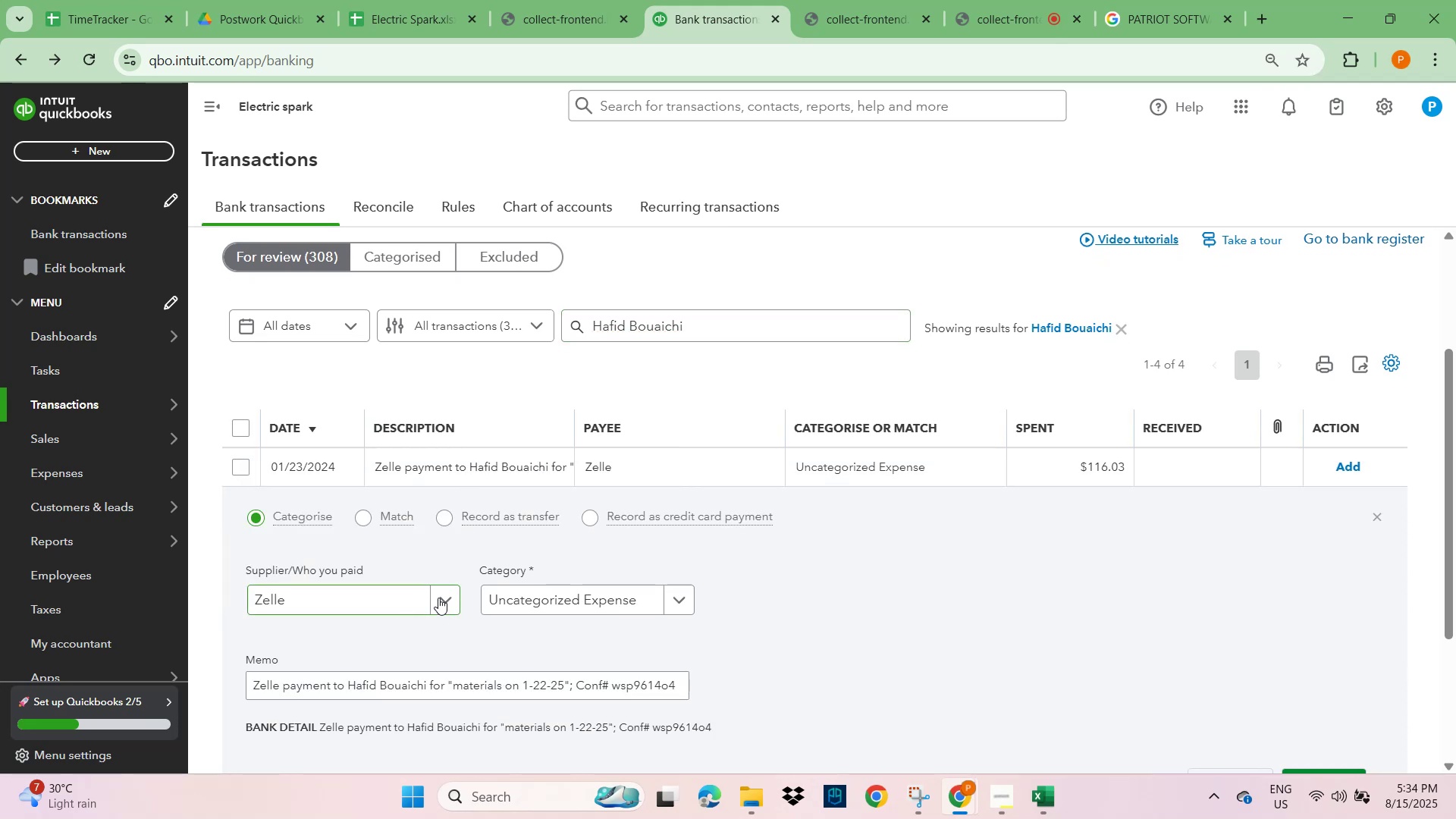 
scroll: coordinate [458, 604], scroll_direction: down, amount: 6.0
 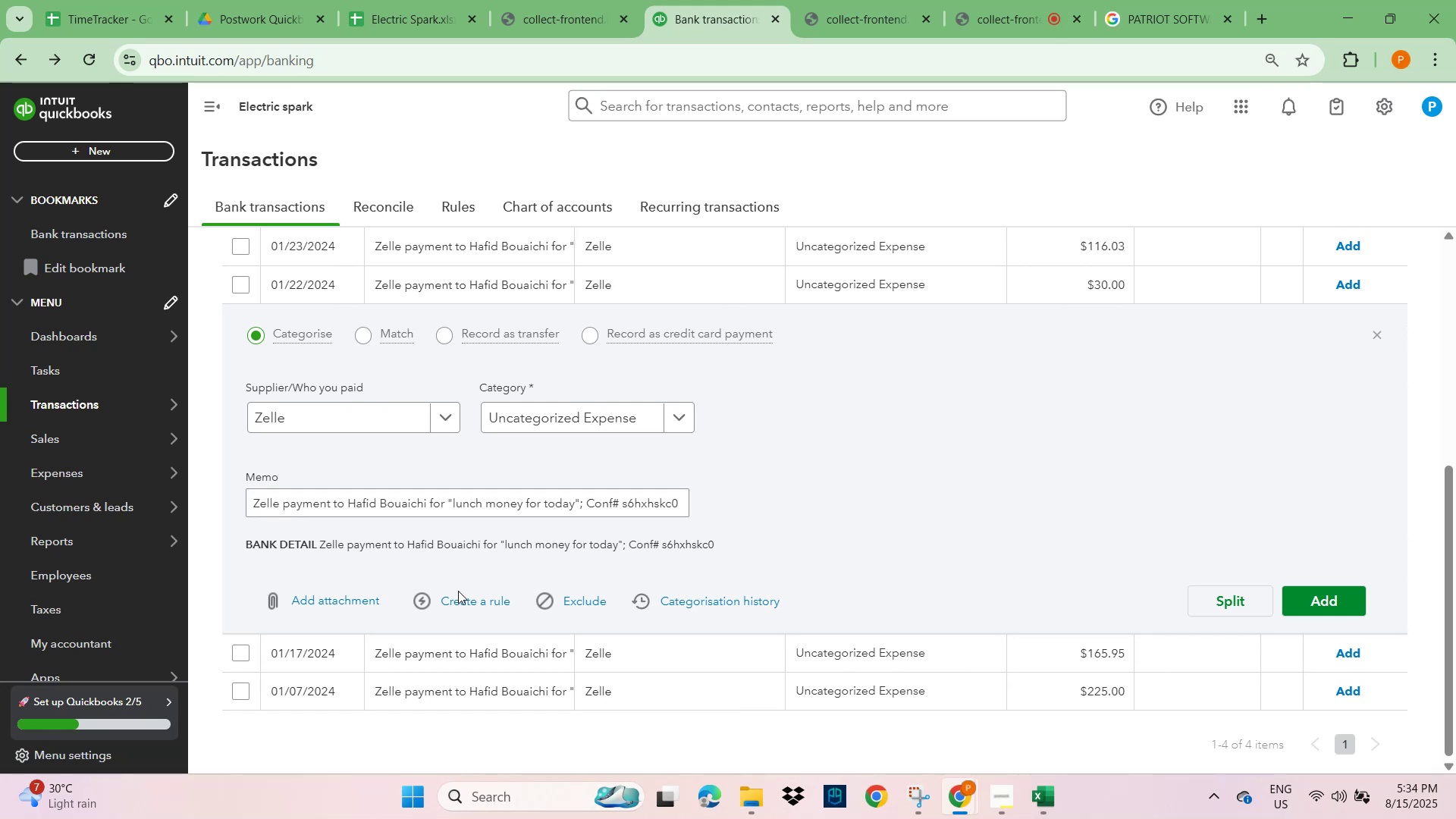 
wait(7.11)
 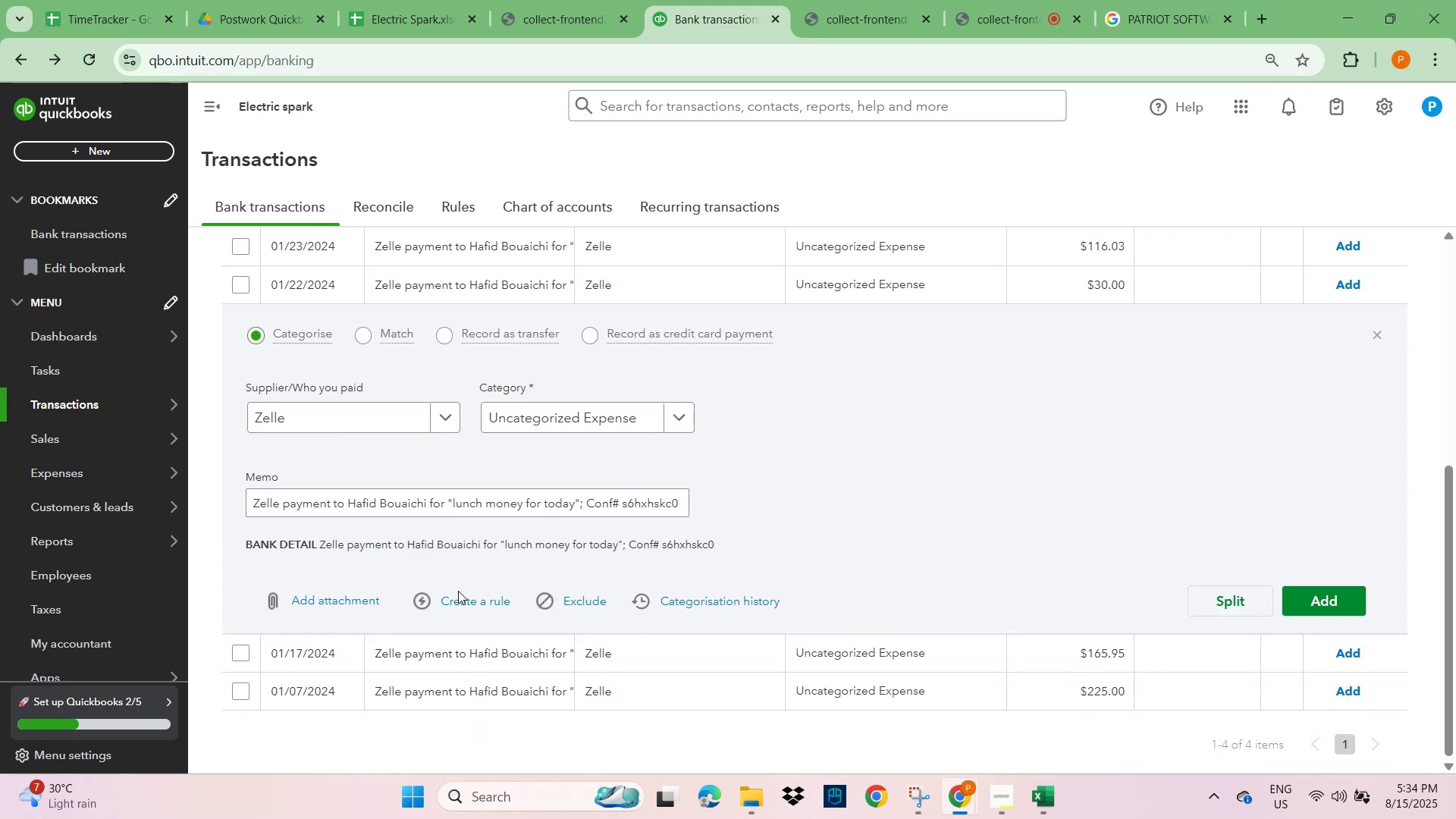 
left_click([441, 660])
 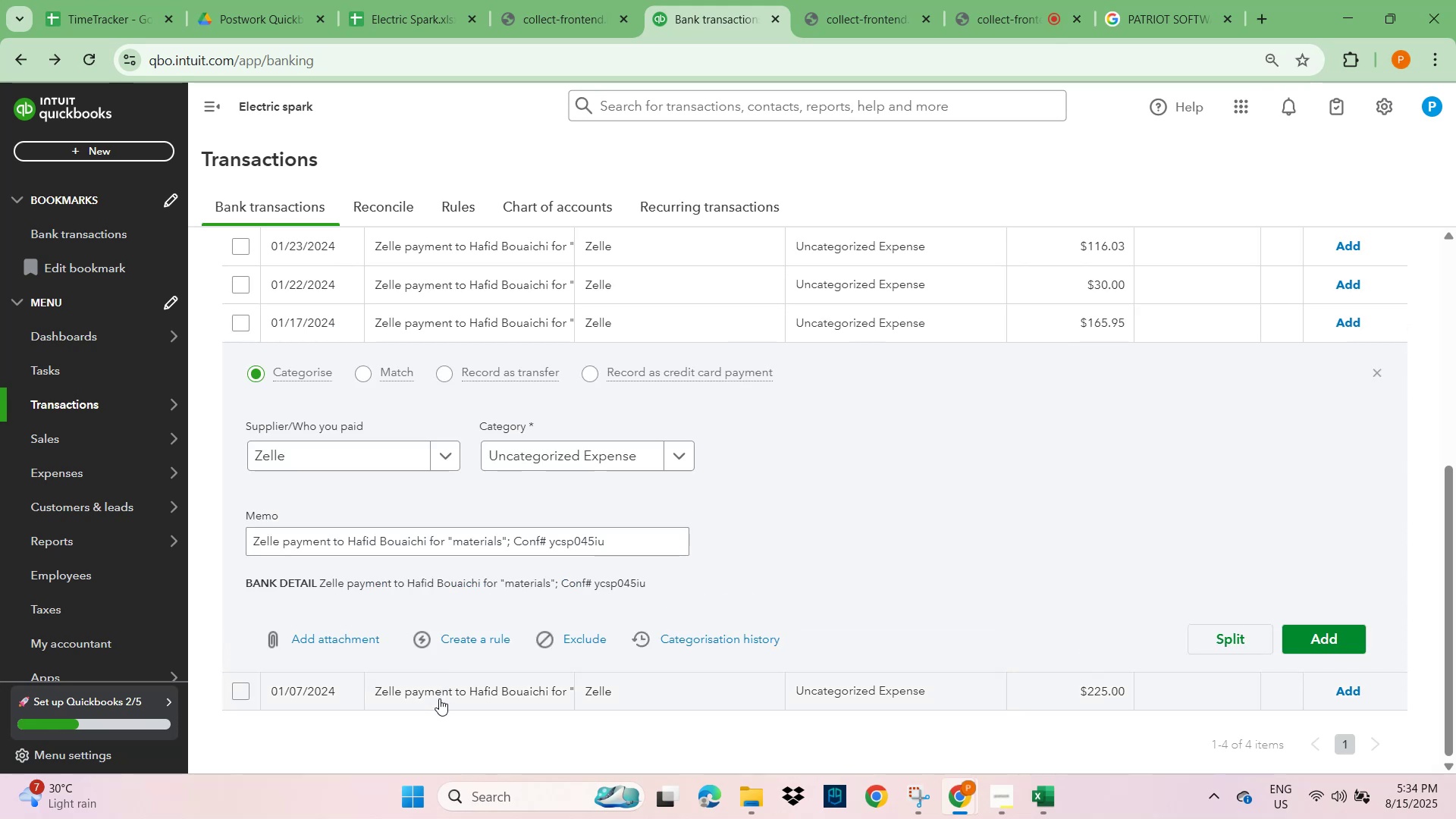 
left_click([439, 698])
 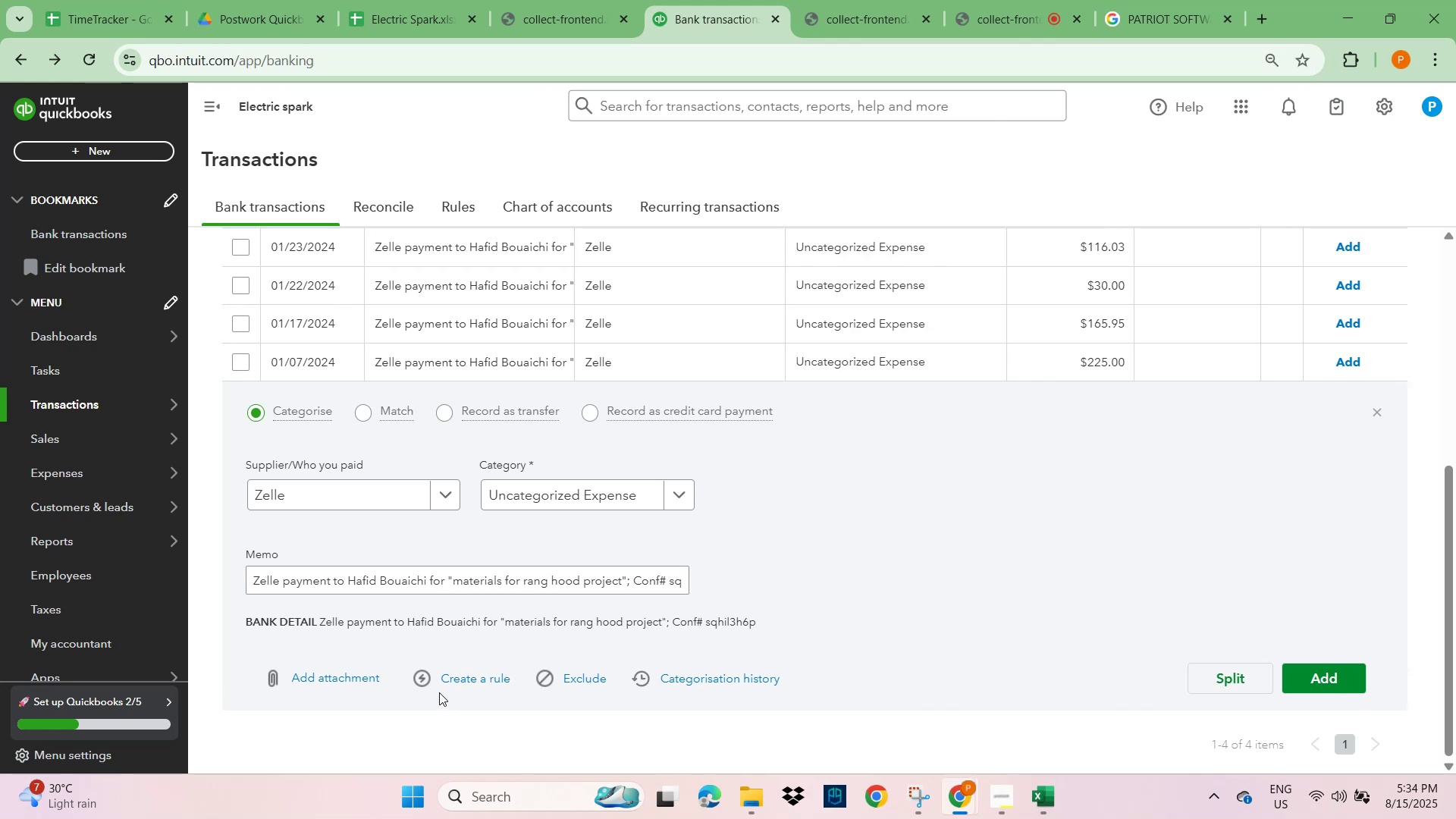 
left_click([529, 247])
 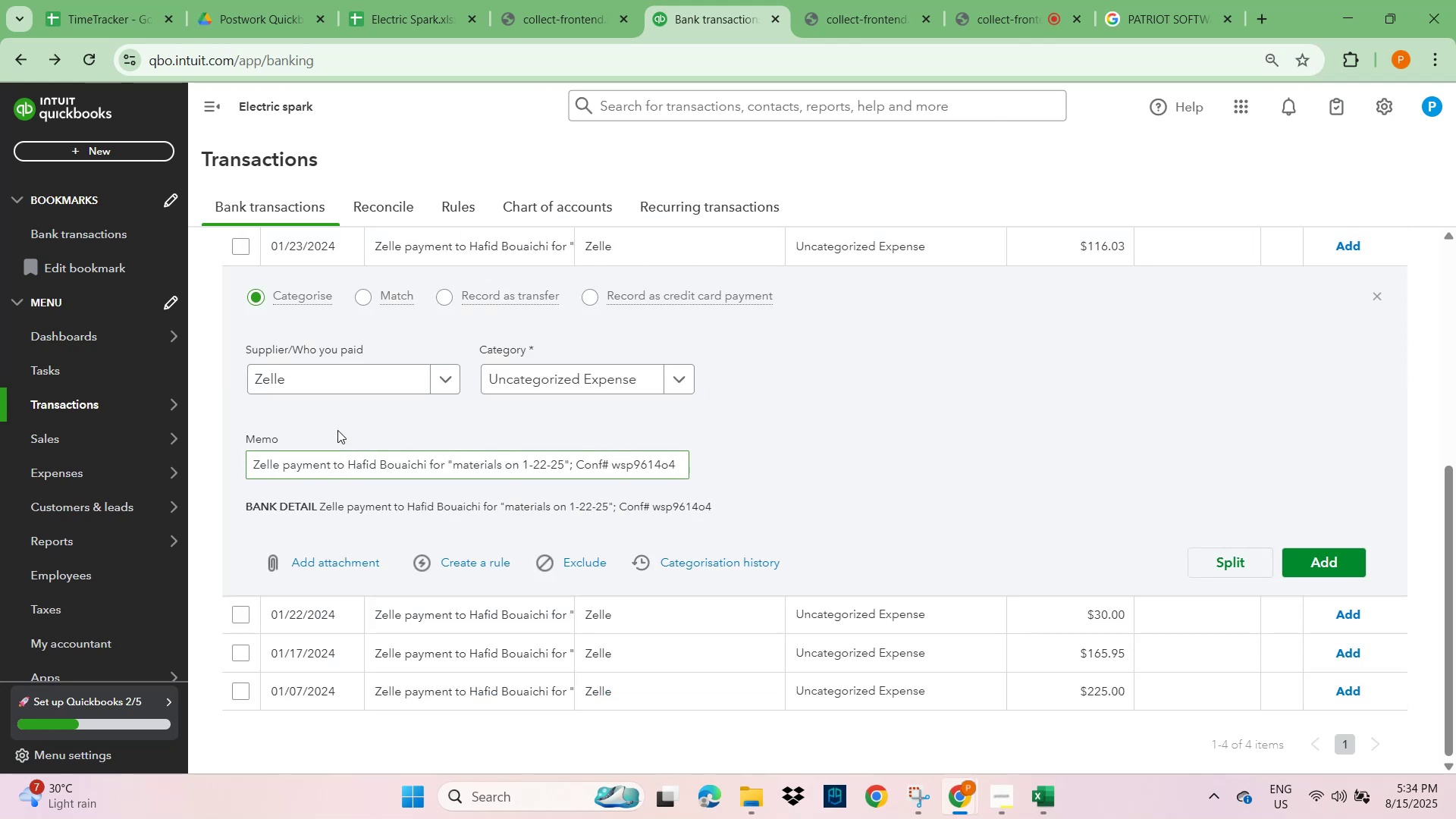 
left_click([319, 372])
 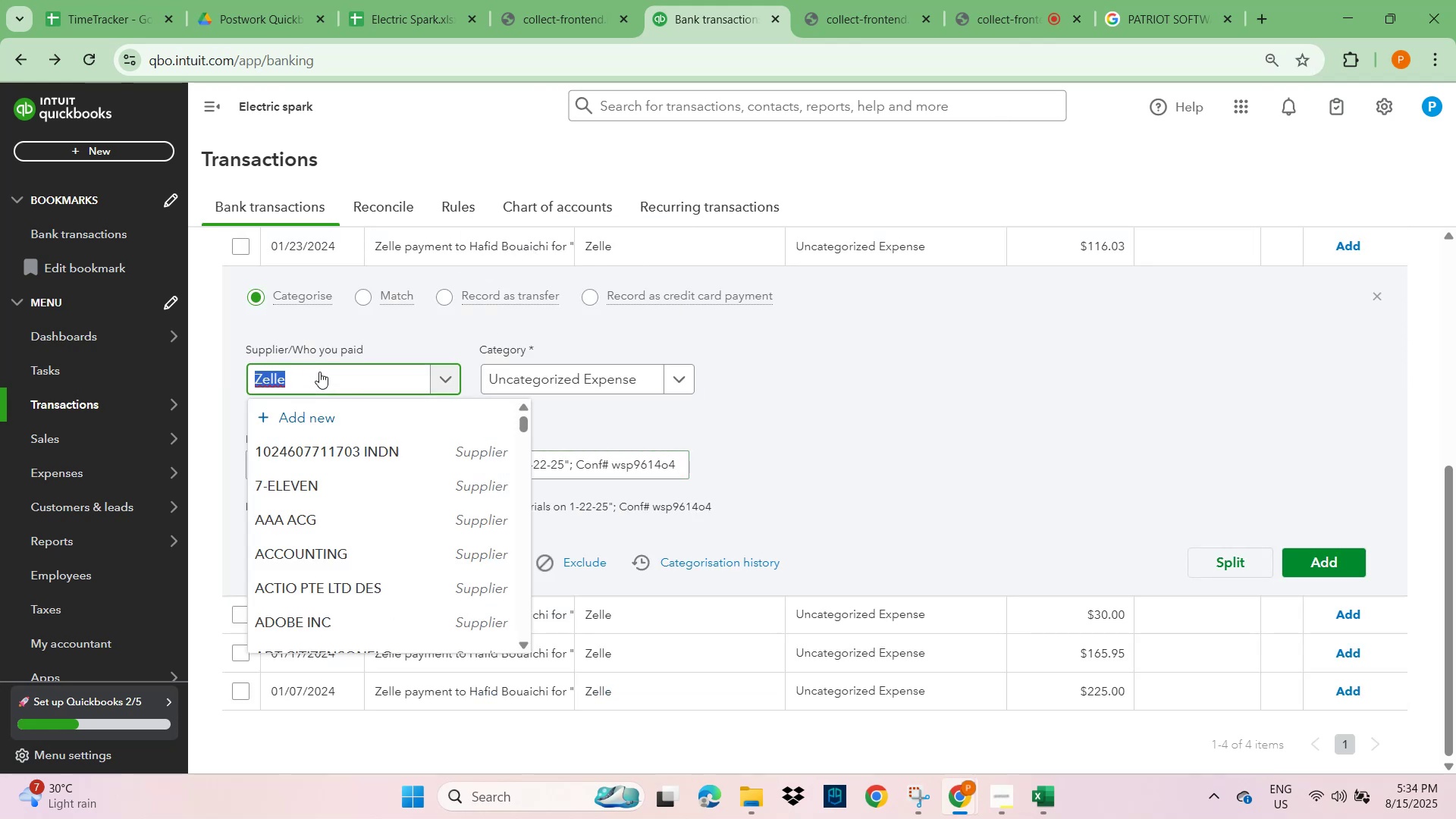 
key(Control+ControlLeft)
 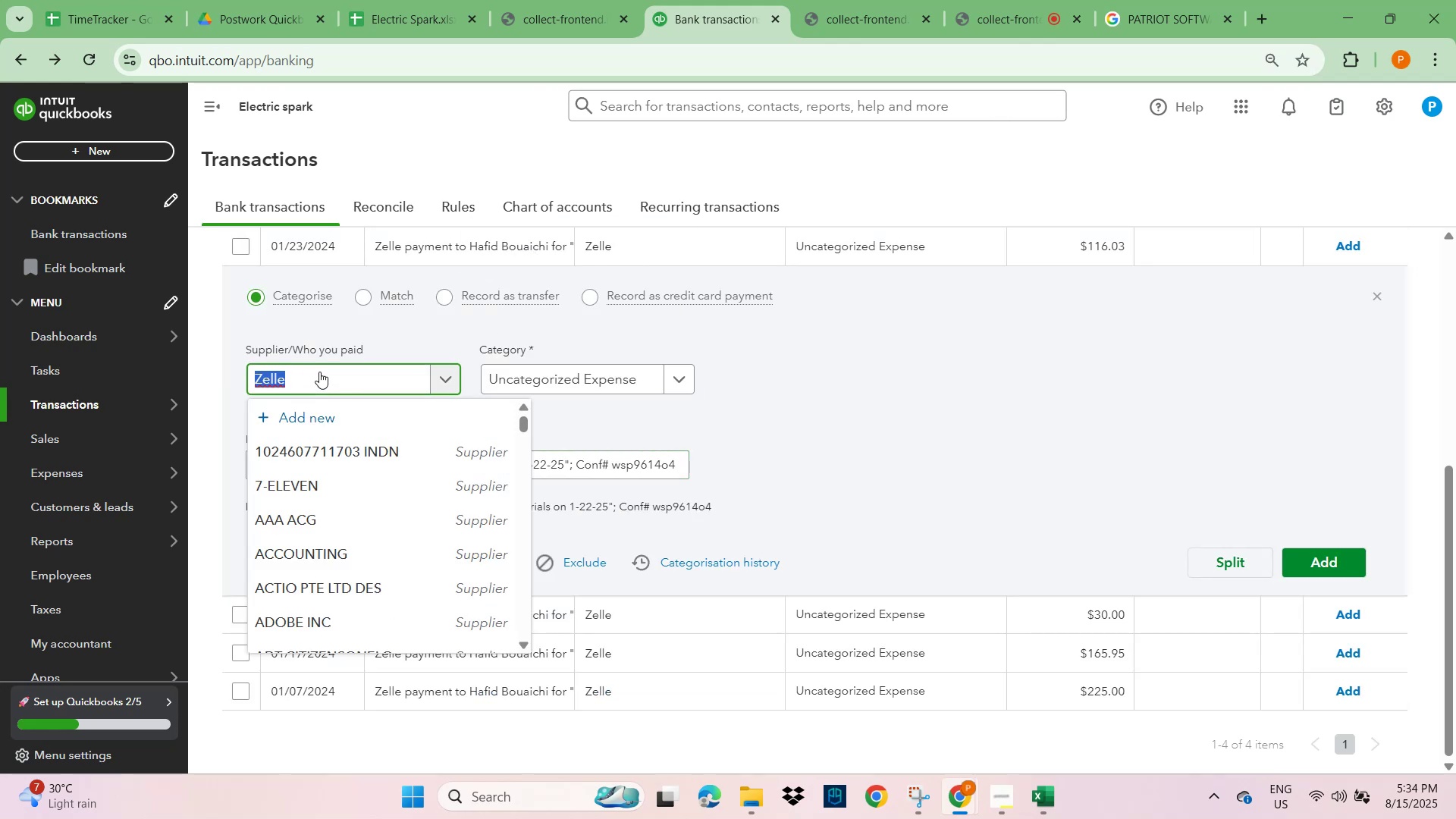 
key(Control+V)
 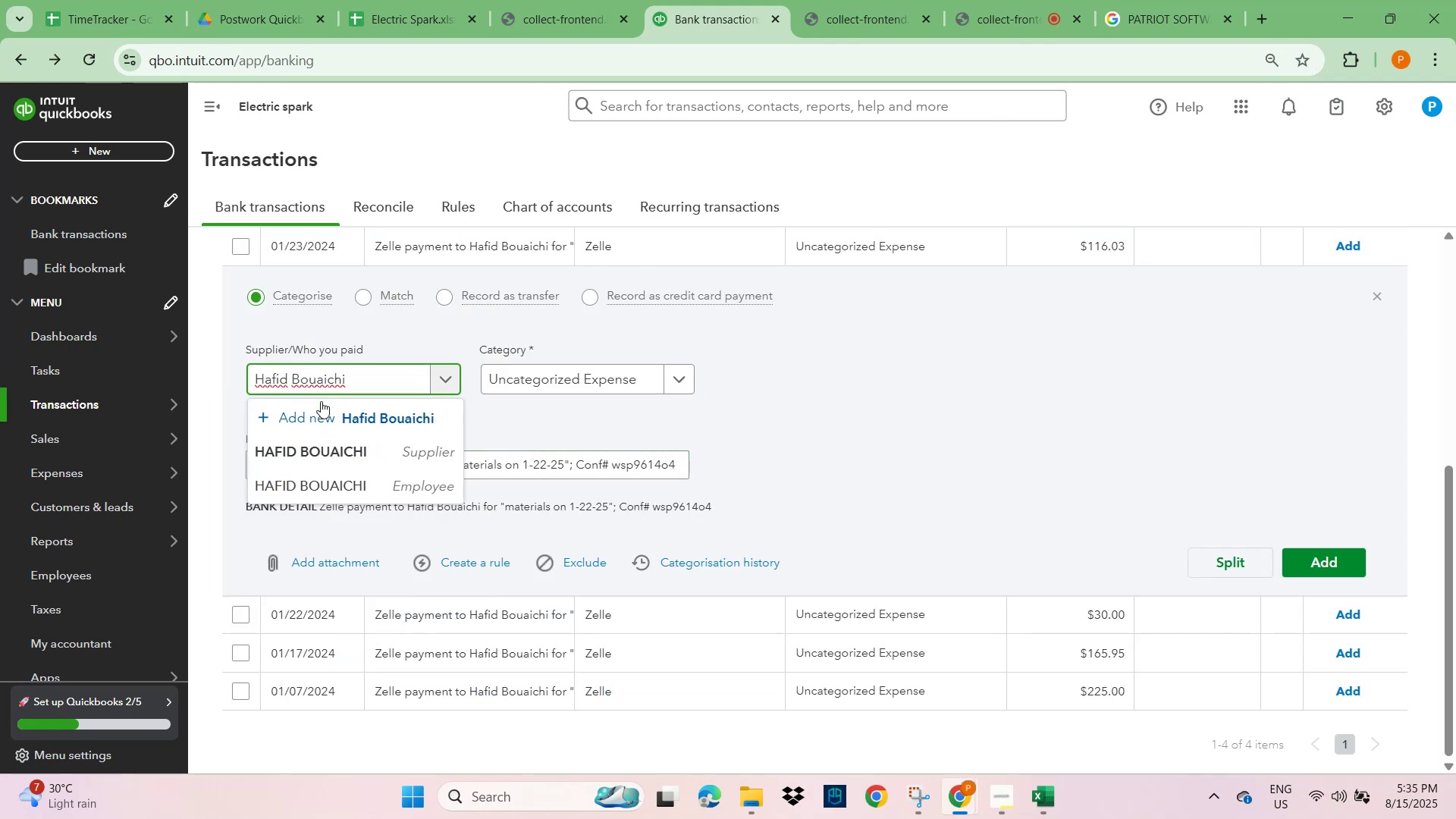 
left_click([339, 413])
 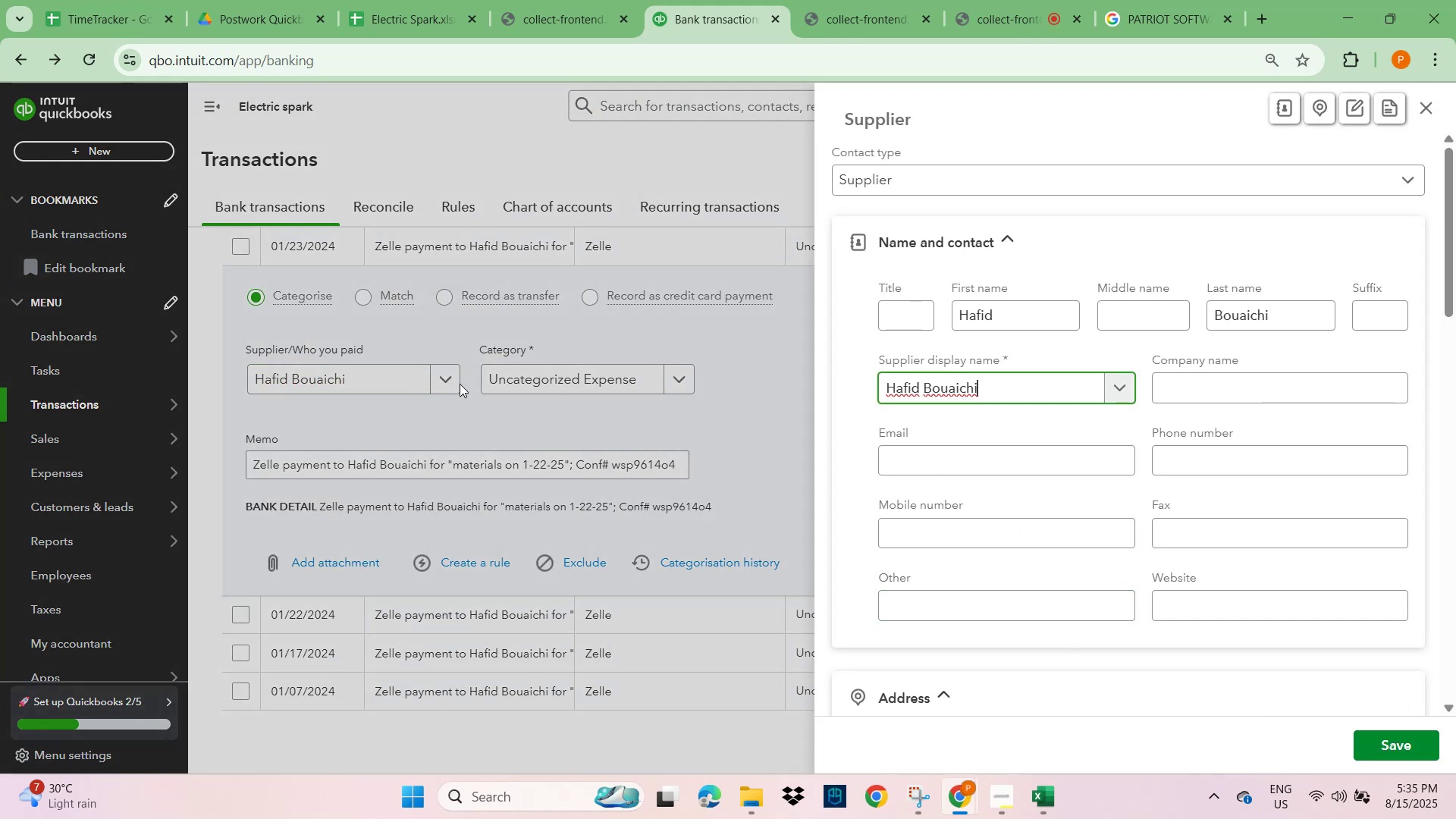 
left_click([378, 375])
 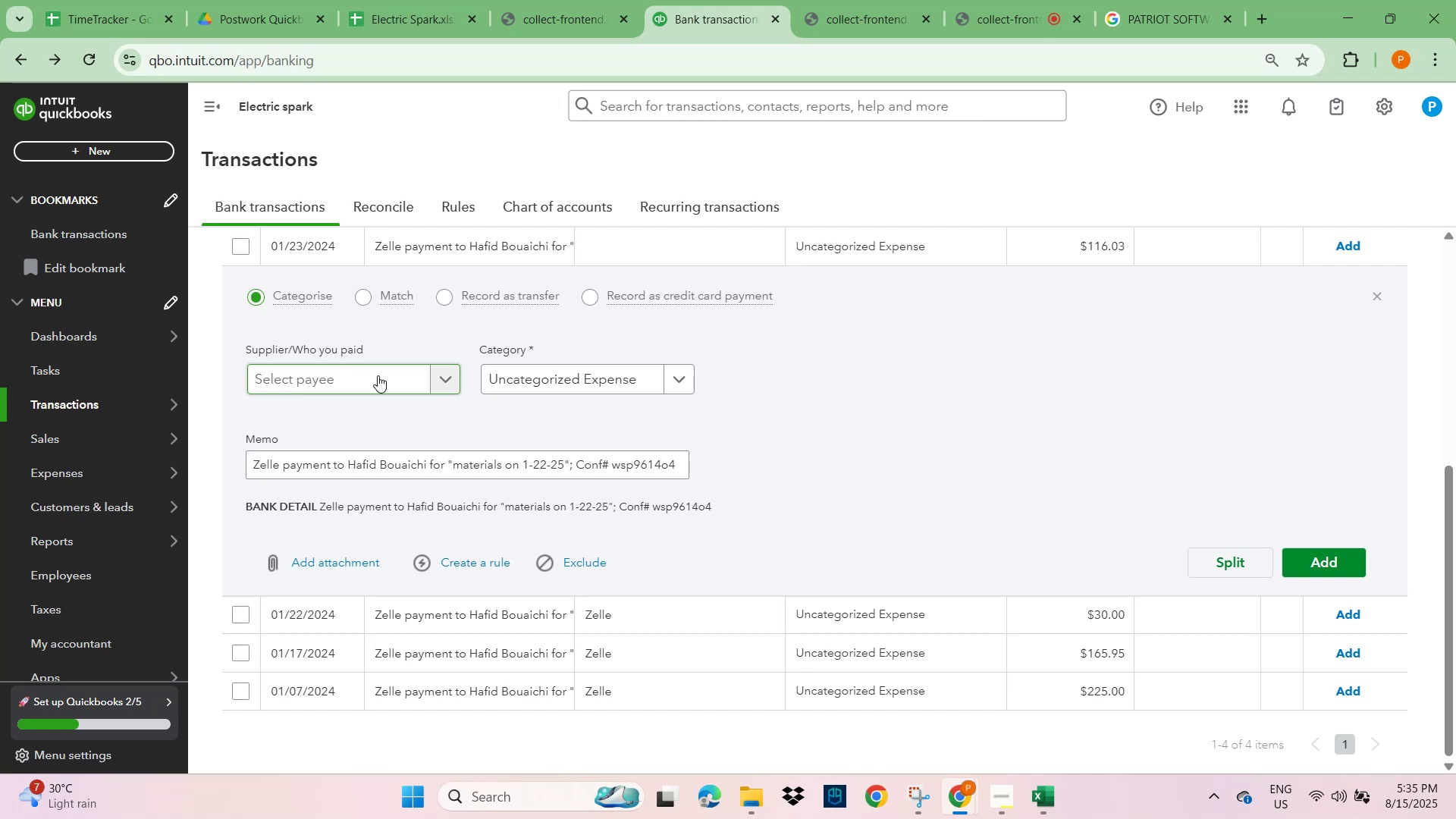 
left_click([372, 375])
 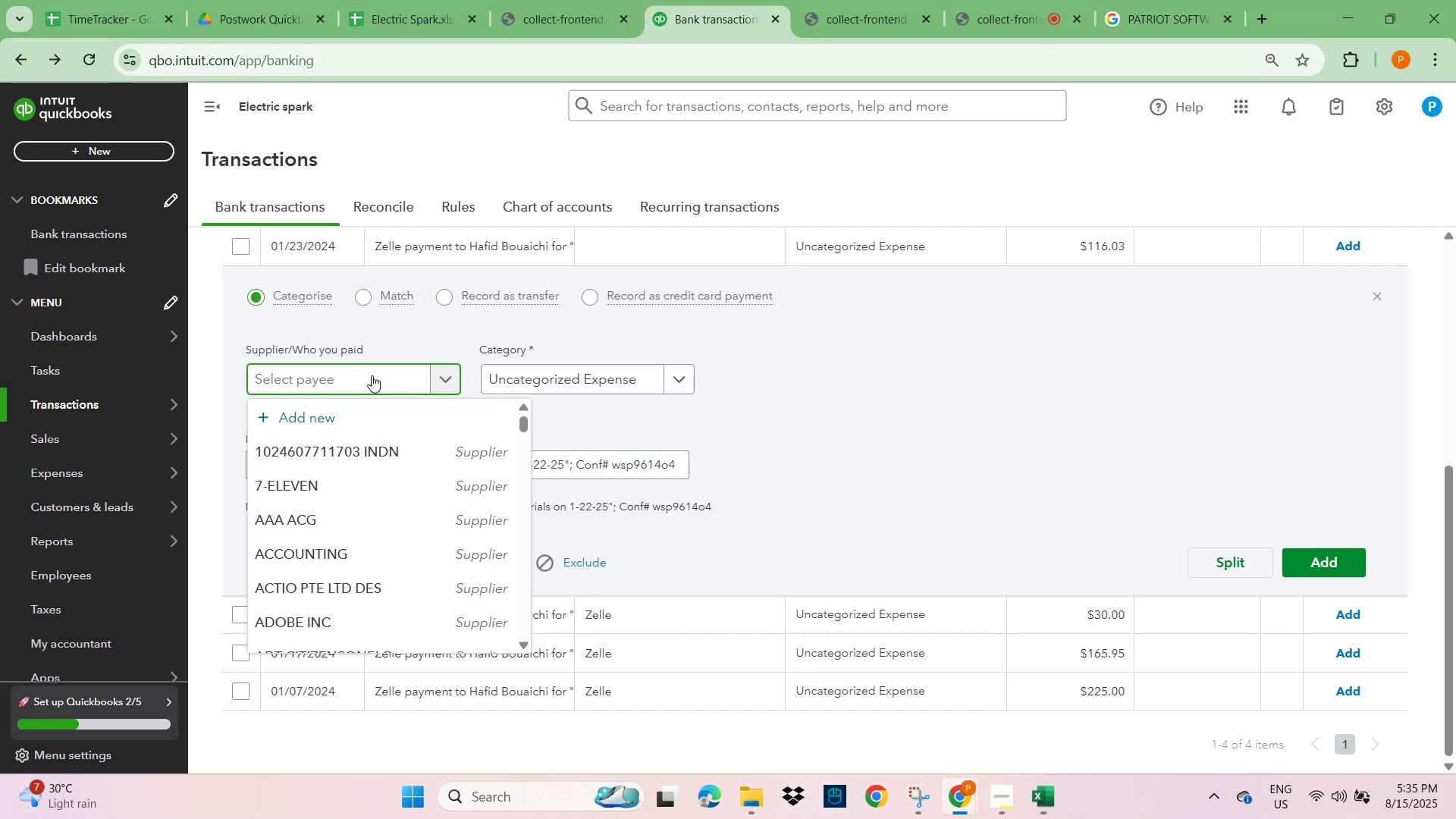 
type(f)
key(Backspace)
key(Backspace)
type(hafid)
 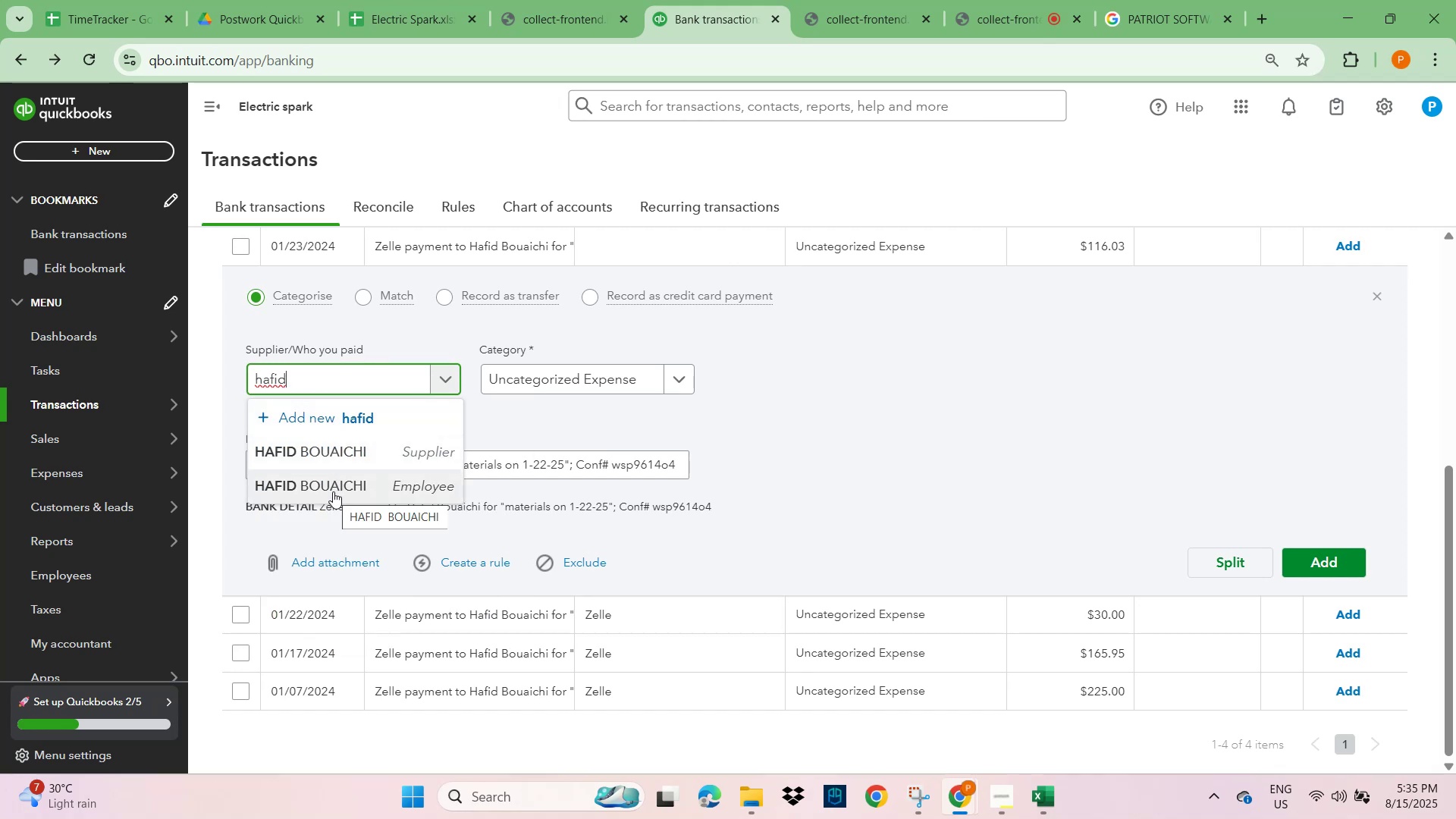 
left_click([333, 490])
 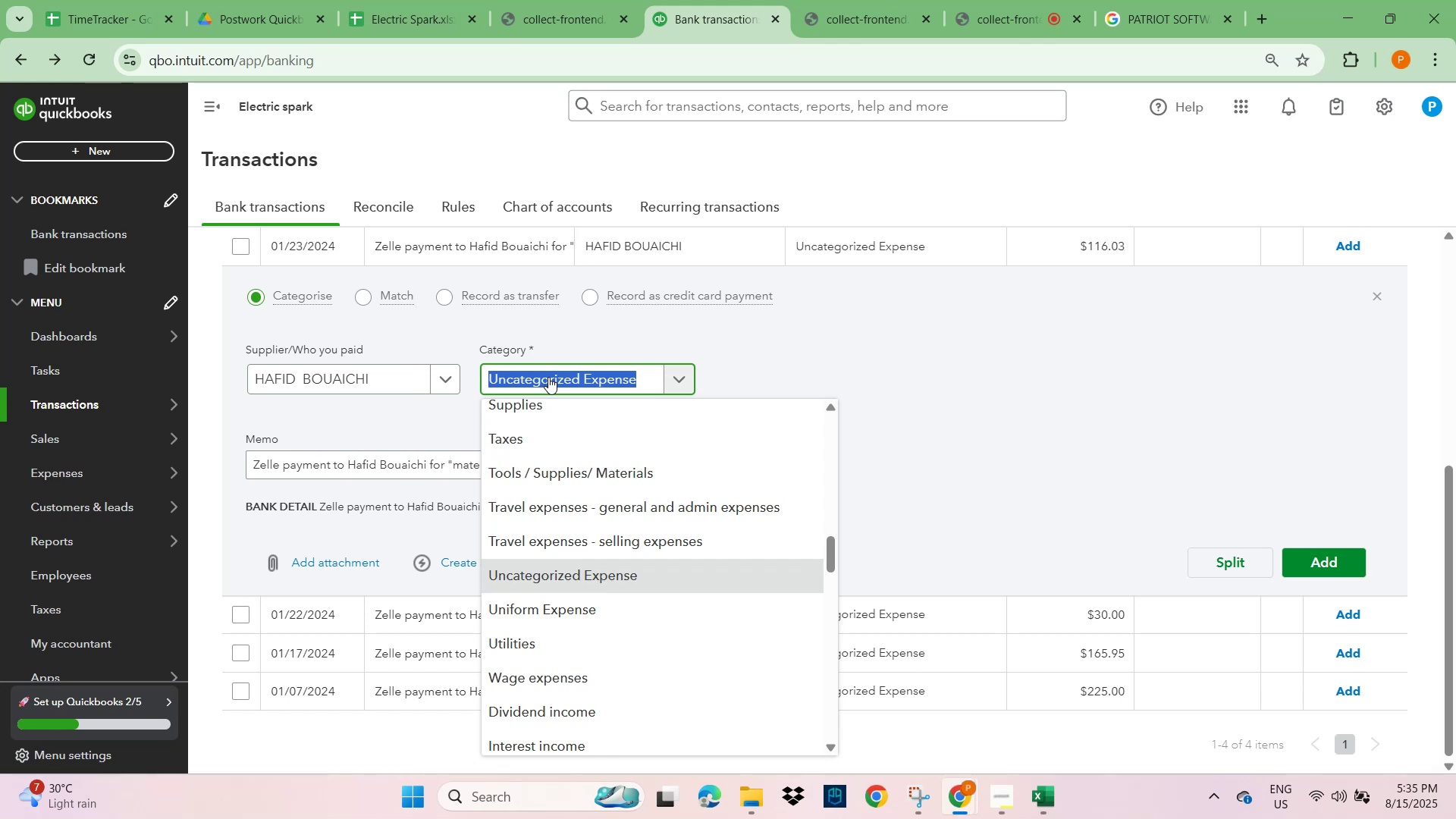 
type(mater)
 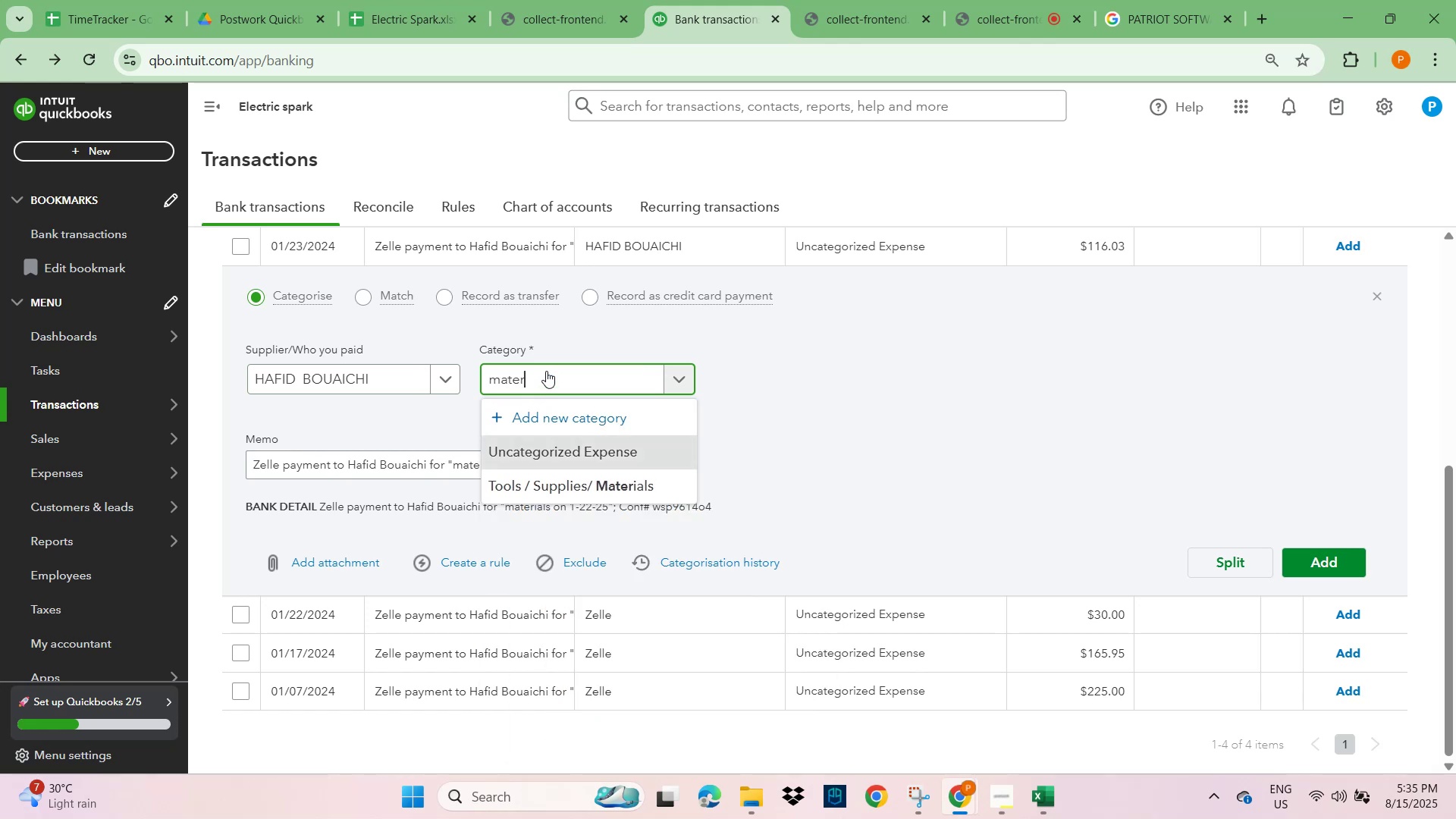 
left_click([575, 487])
 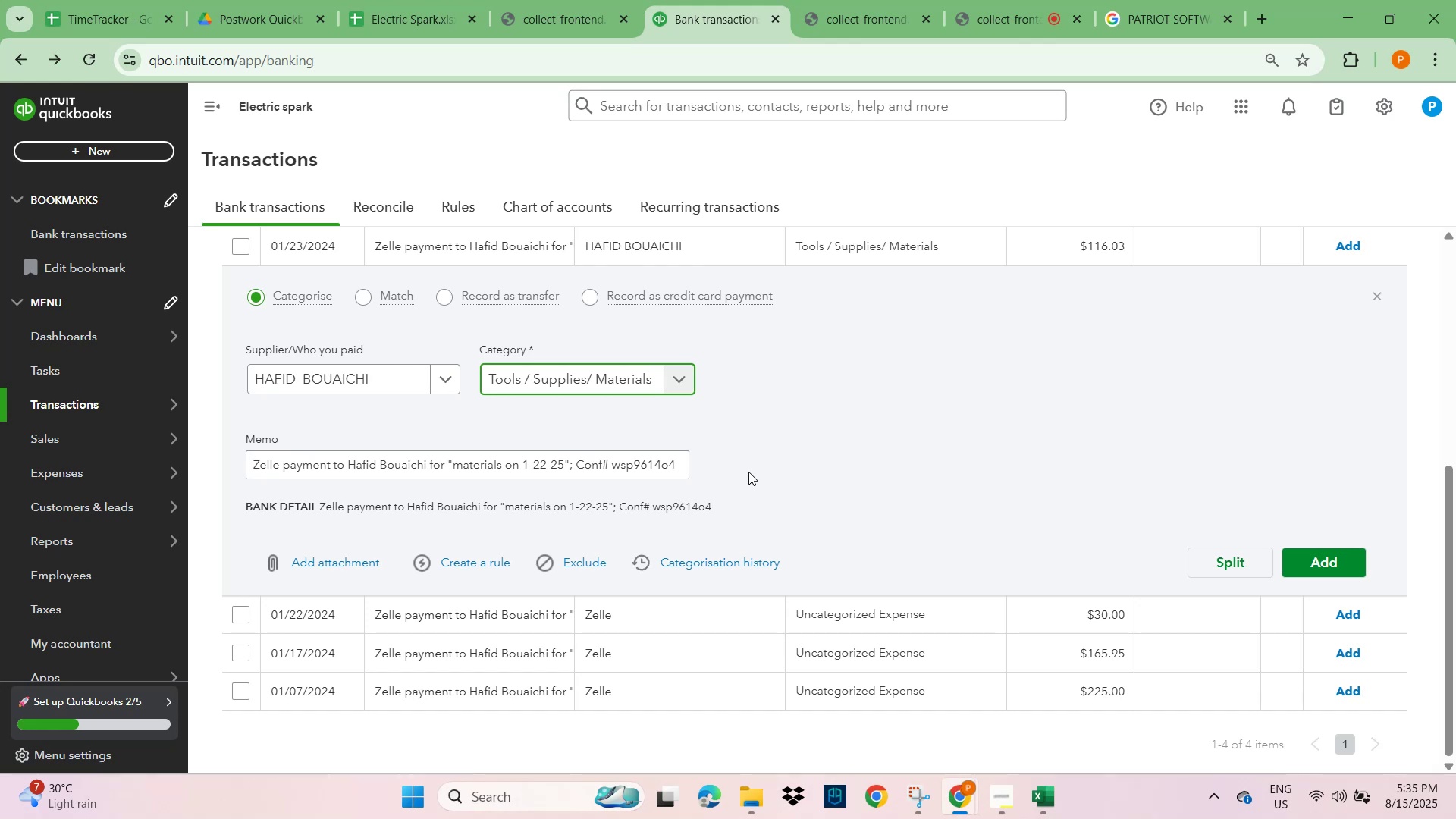 
wait(6.66)
 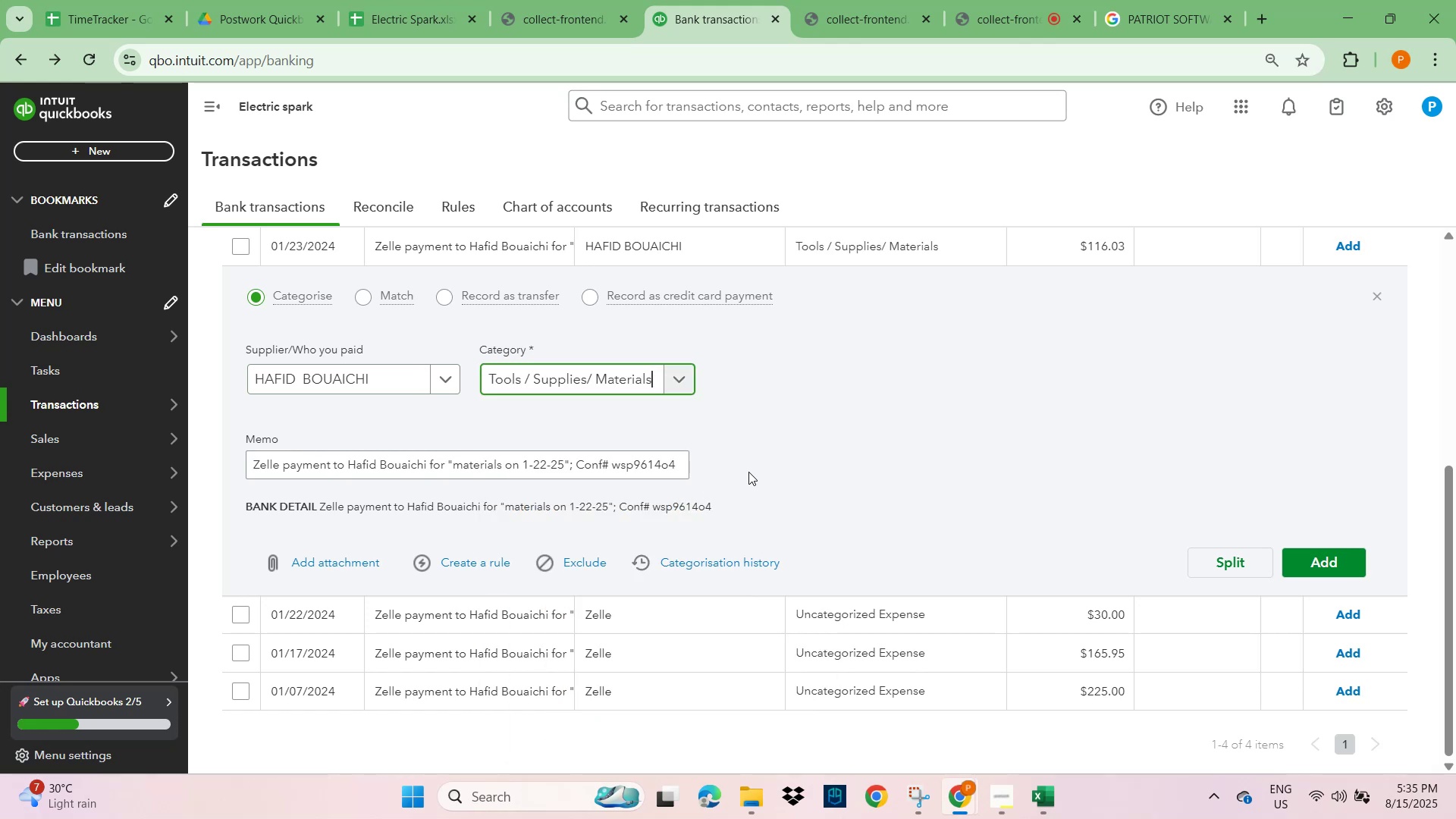 
left_click([1326, 557])
 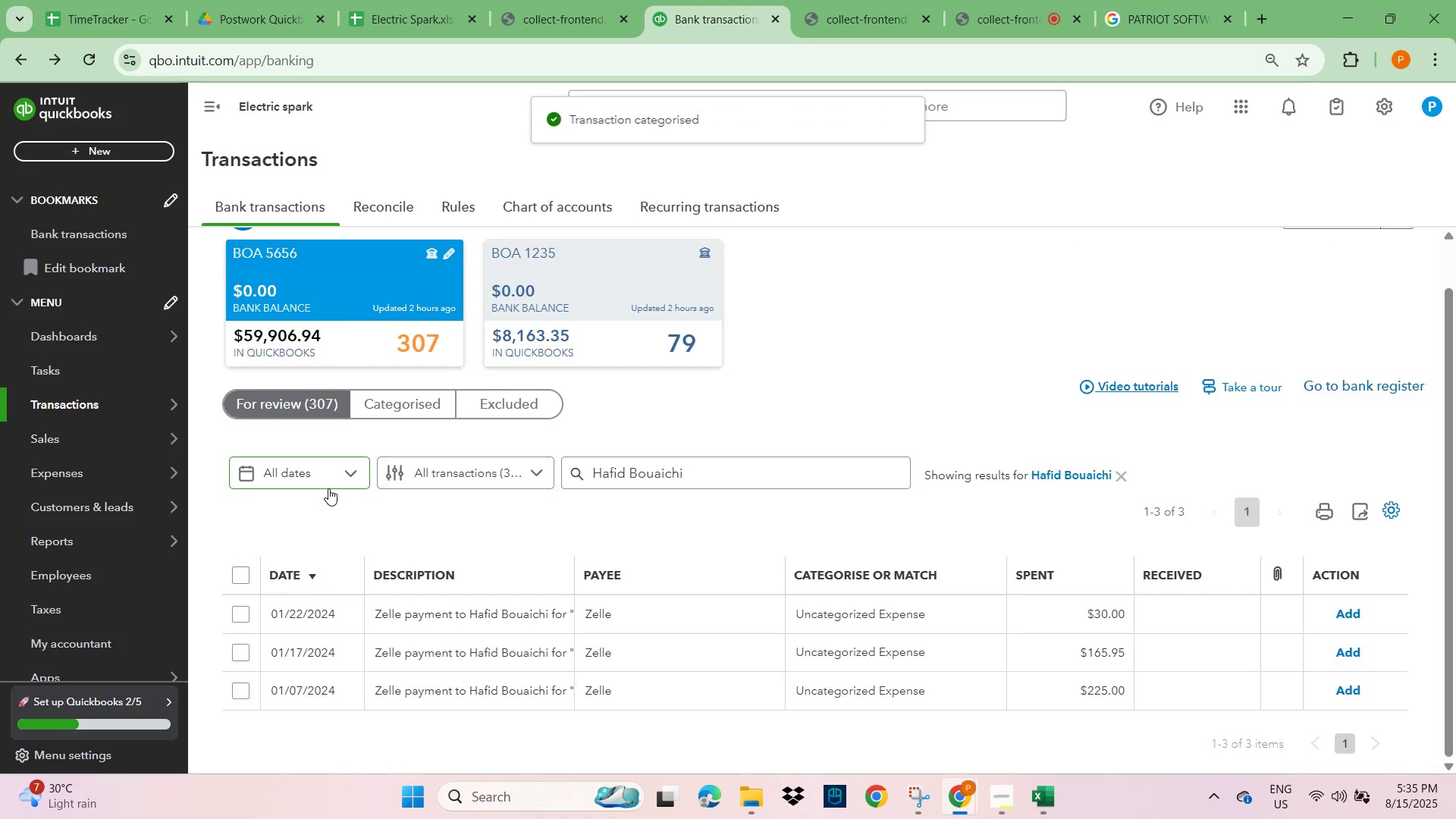 
left_click([460, 620])
 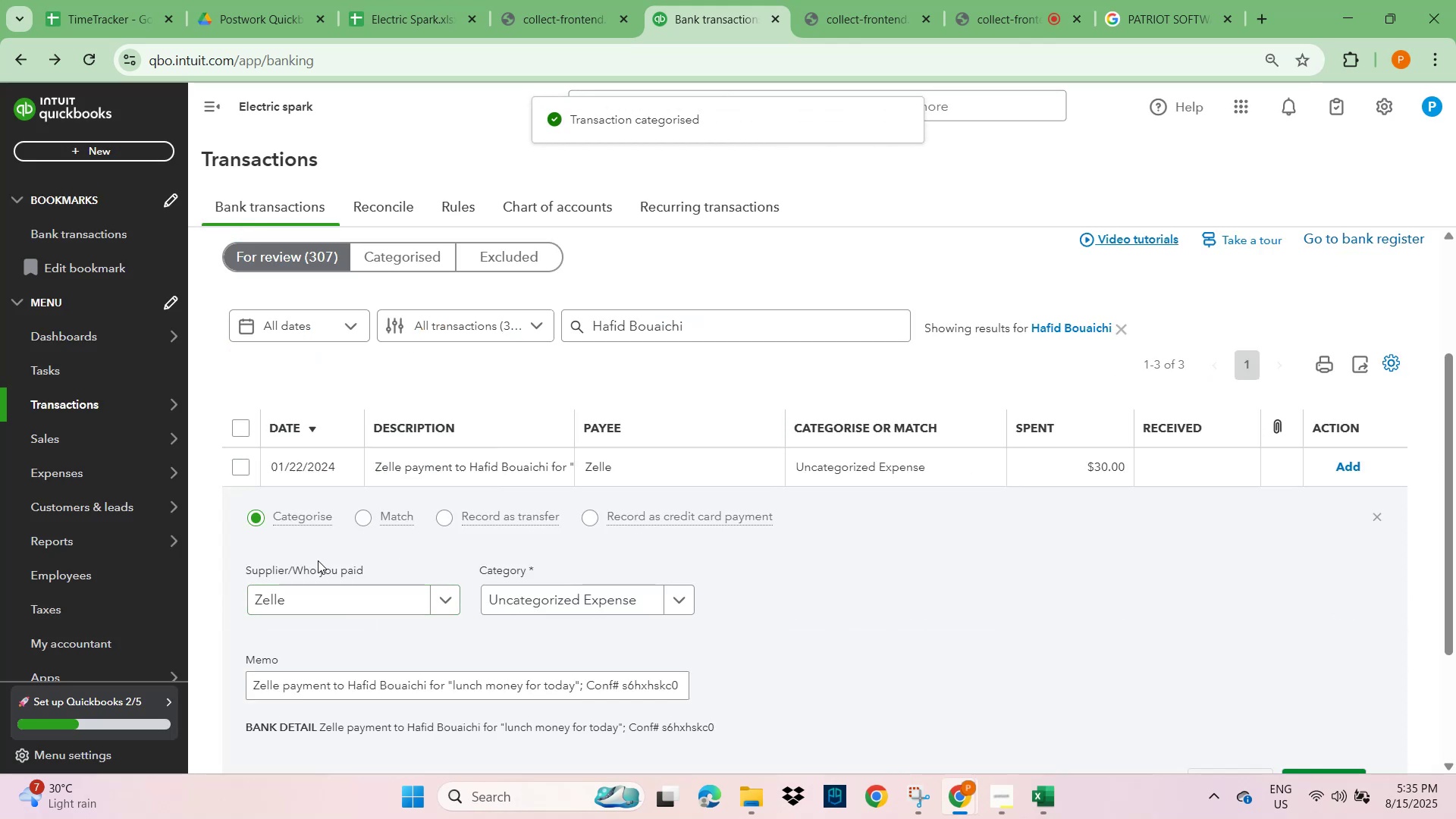 
left_click([310, 603])
 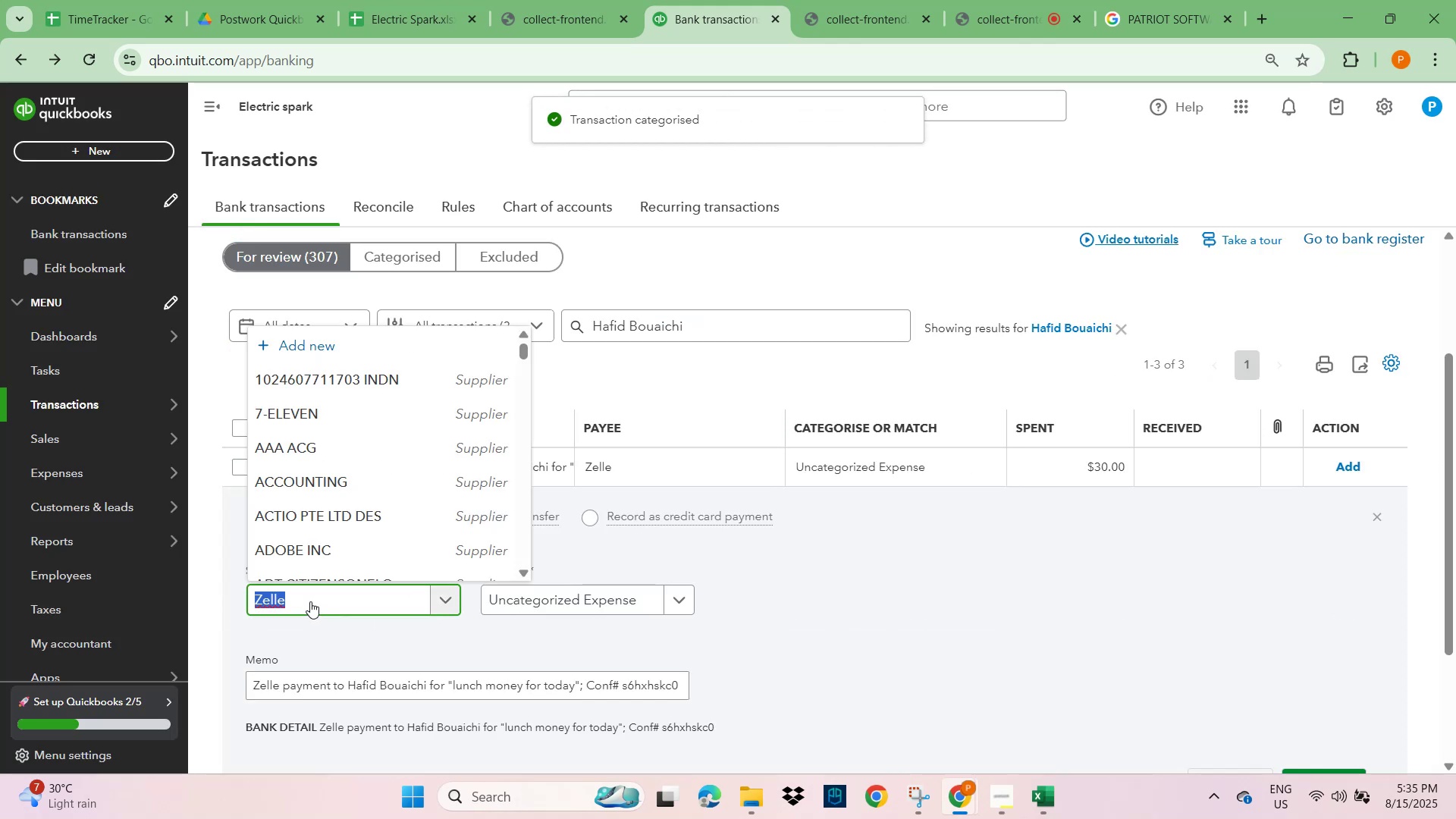 
type(f)
key(Backspace)
key(Backspace)
type(hafid)
 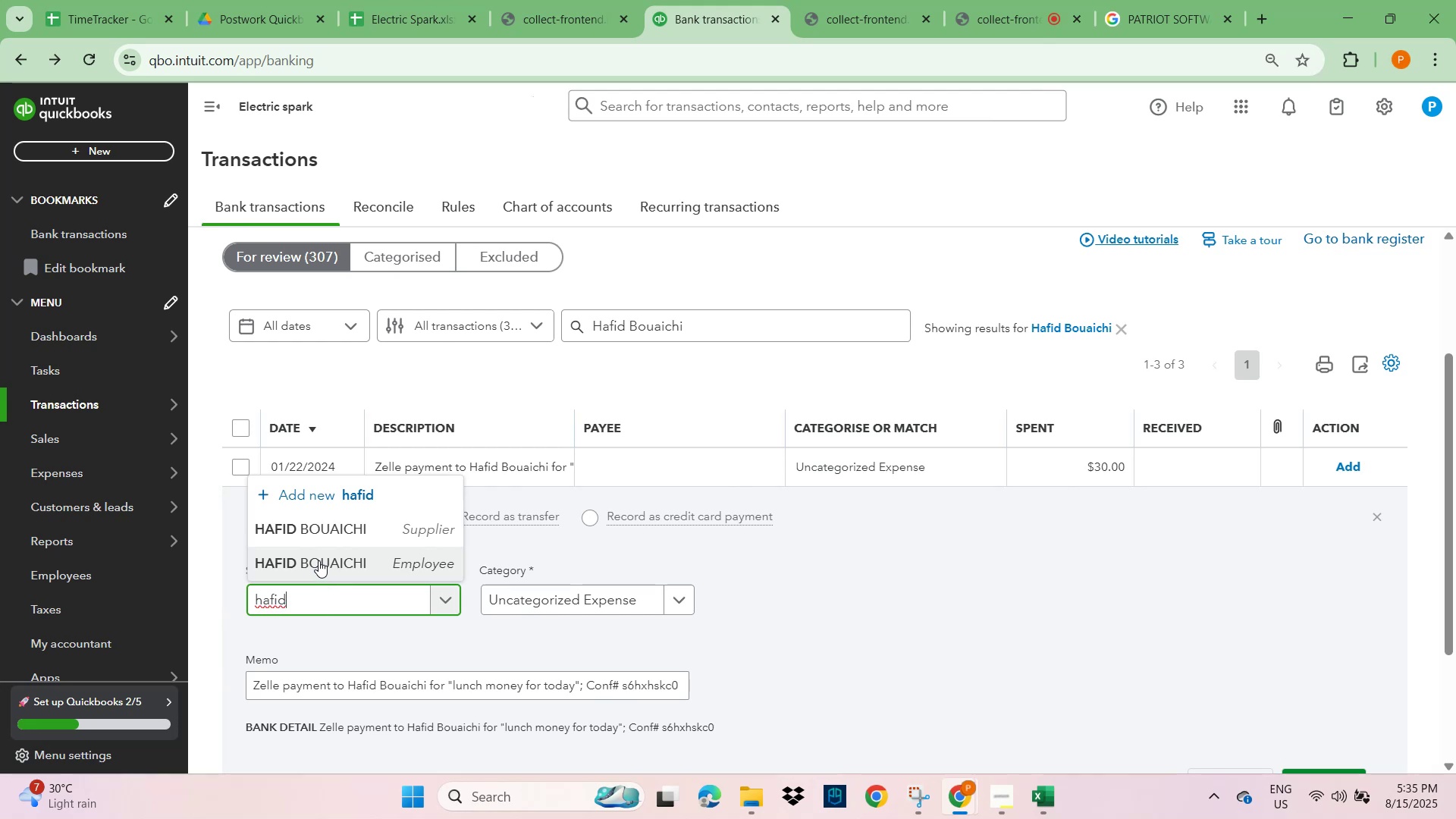 
left_click([318, 560])
 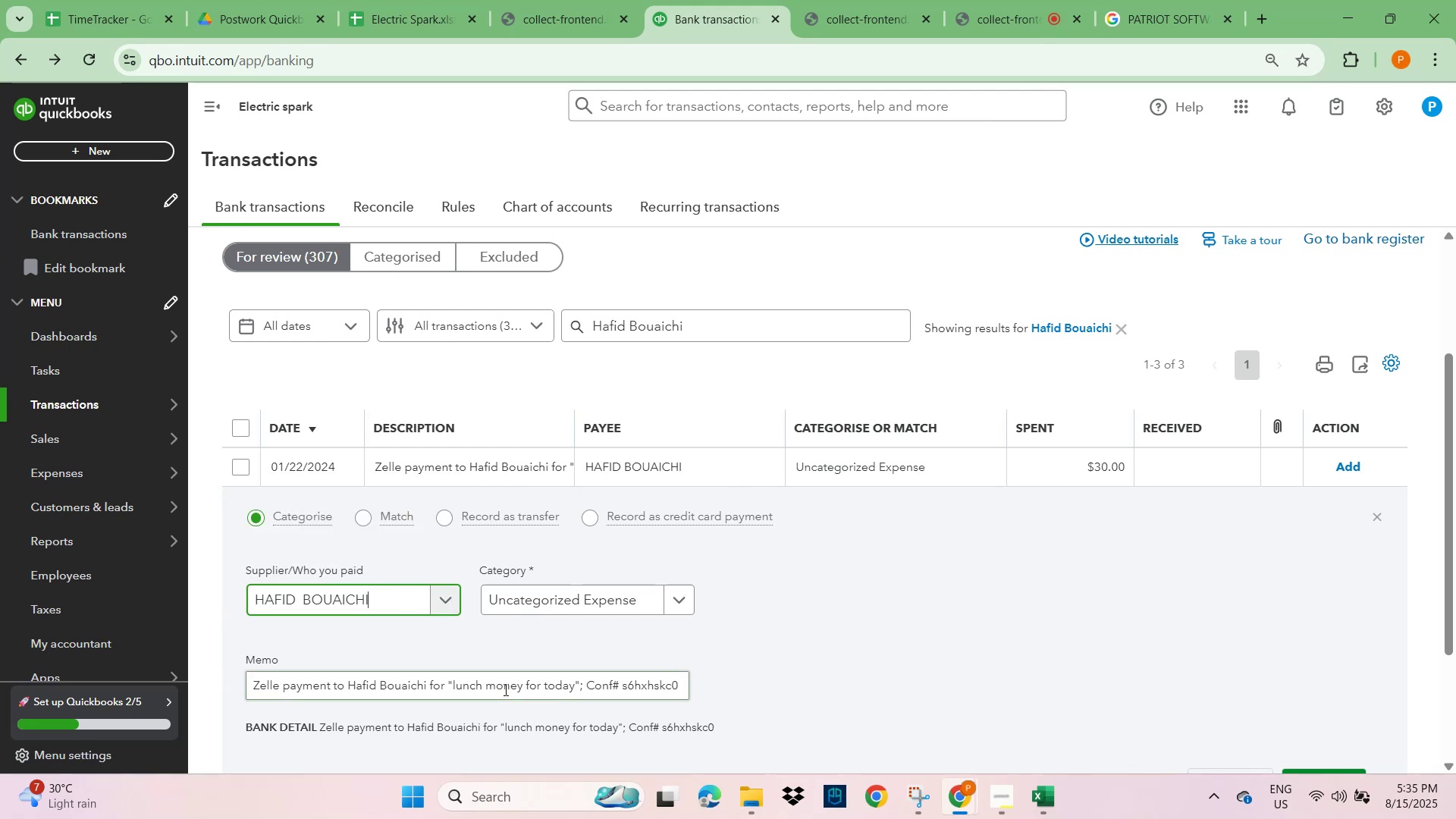 
left_click([559, 591])
 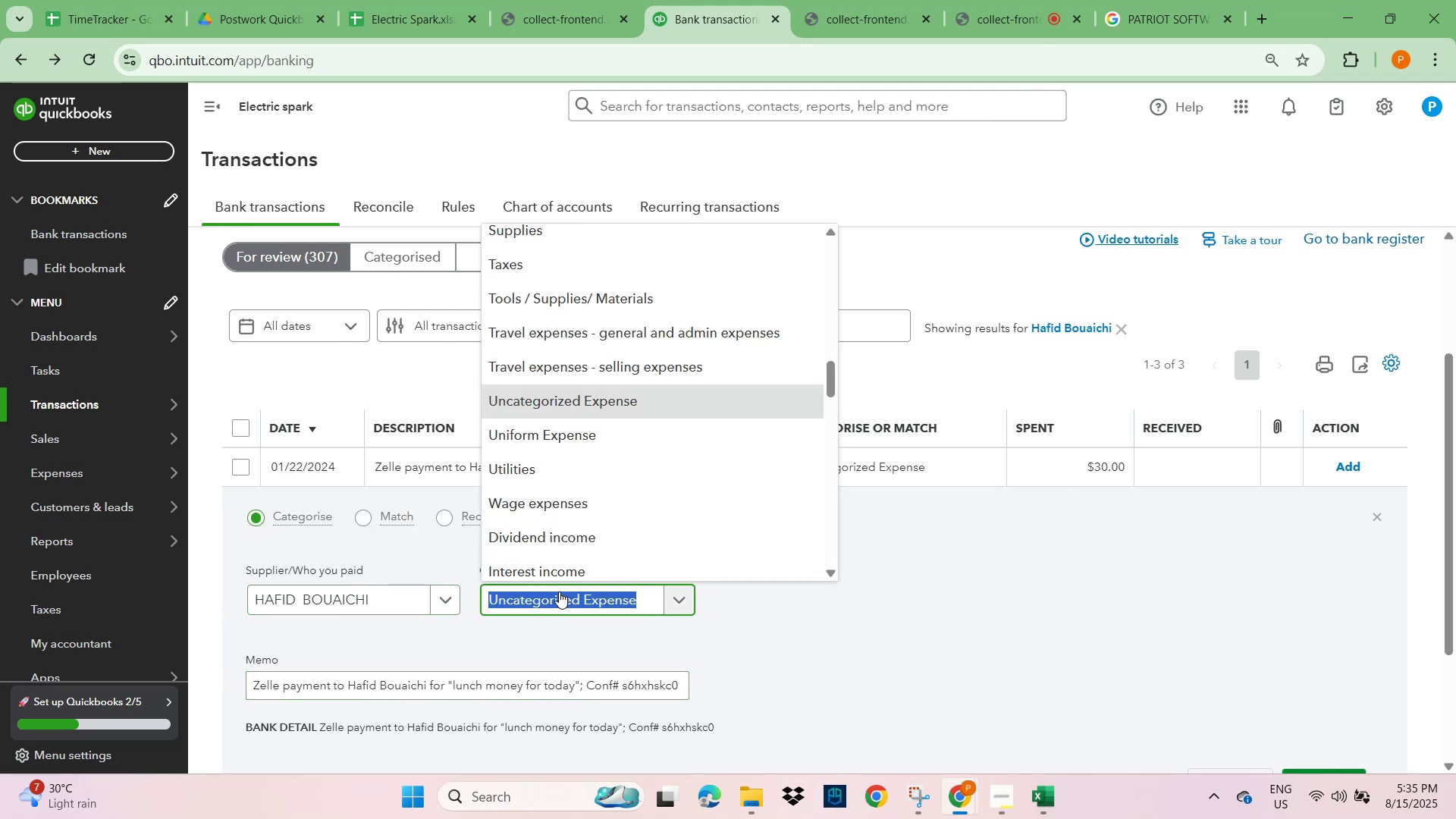 
type(meals)
 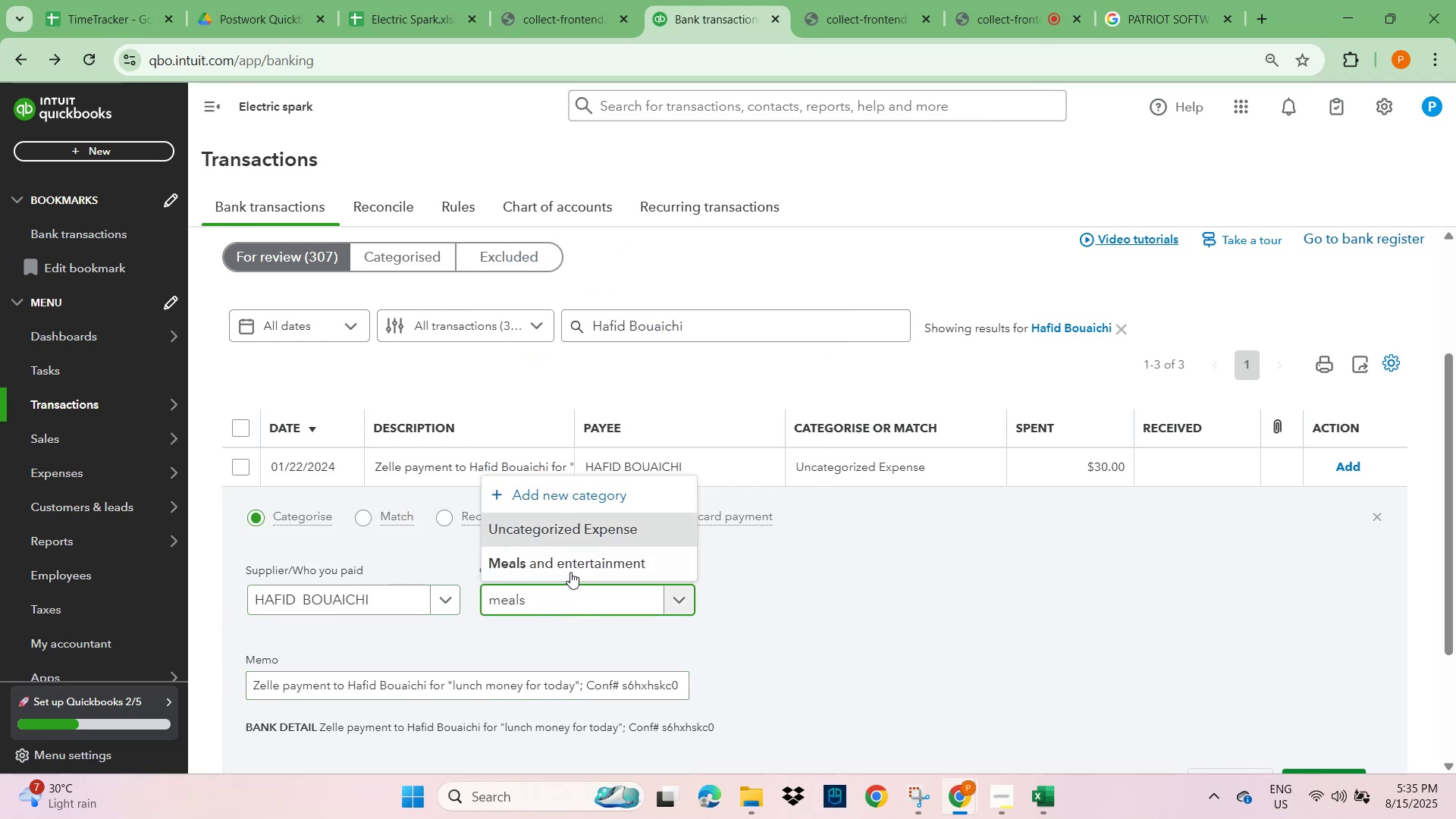 
left_click([589, 554])
 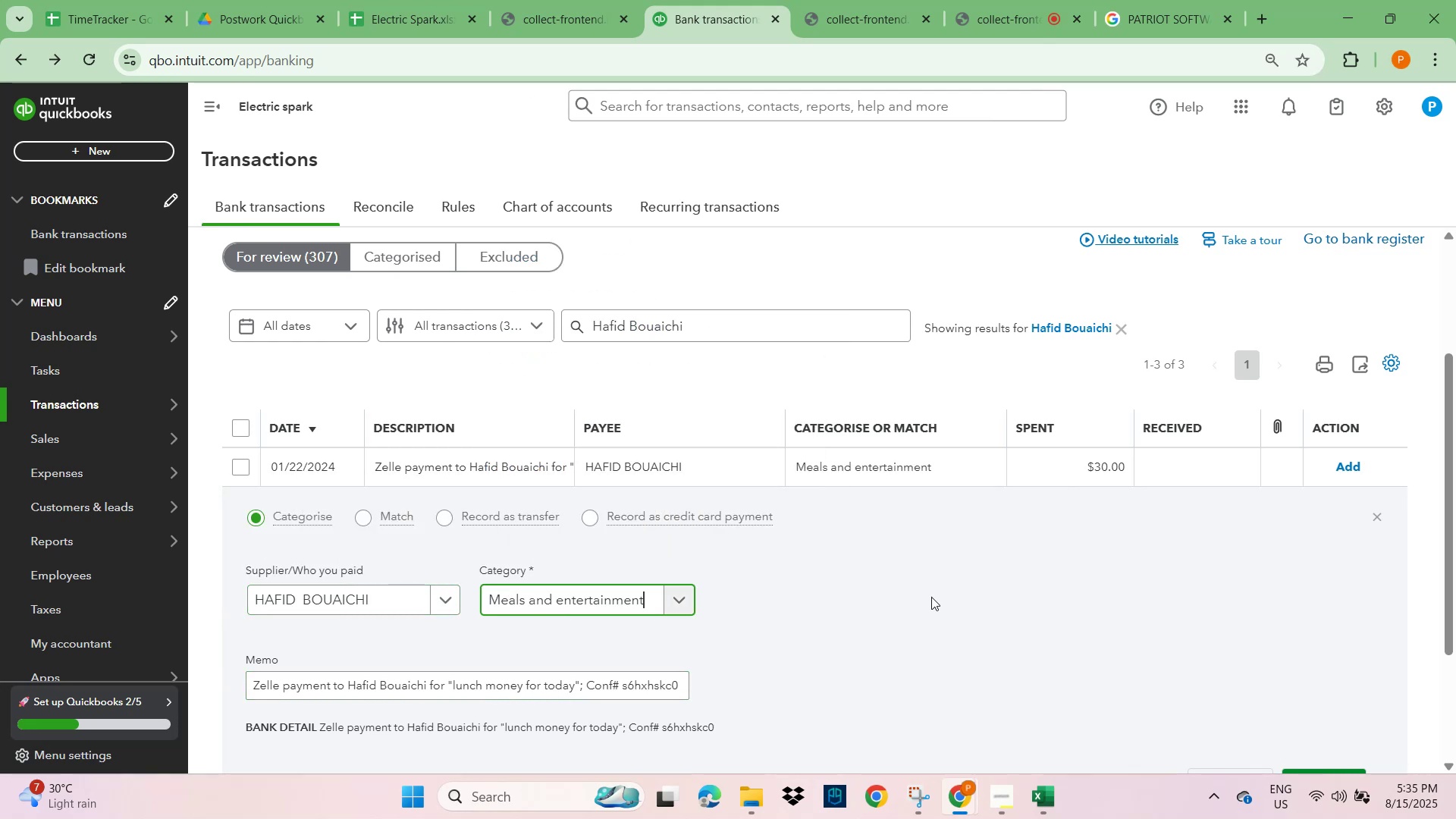 
scroll: coordinate [962, 601], scroll_direction: down, amount: 1.0
 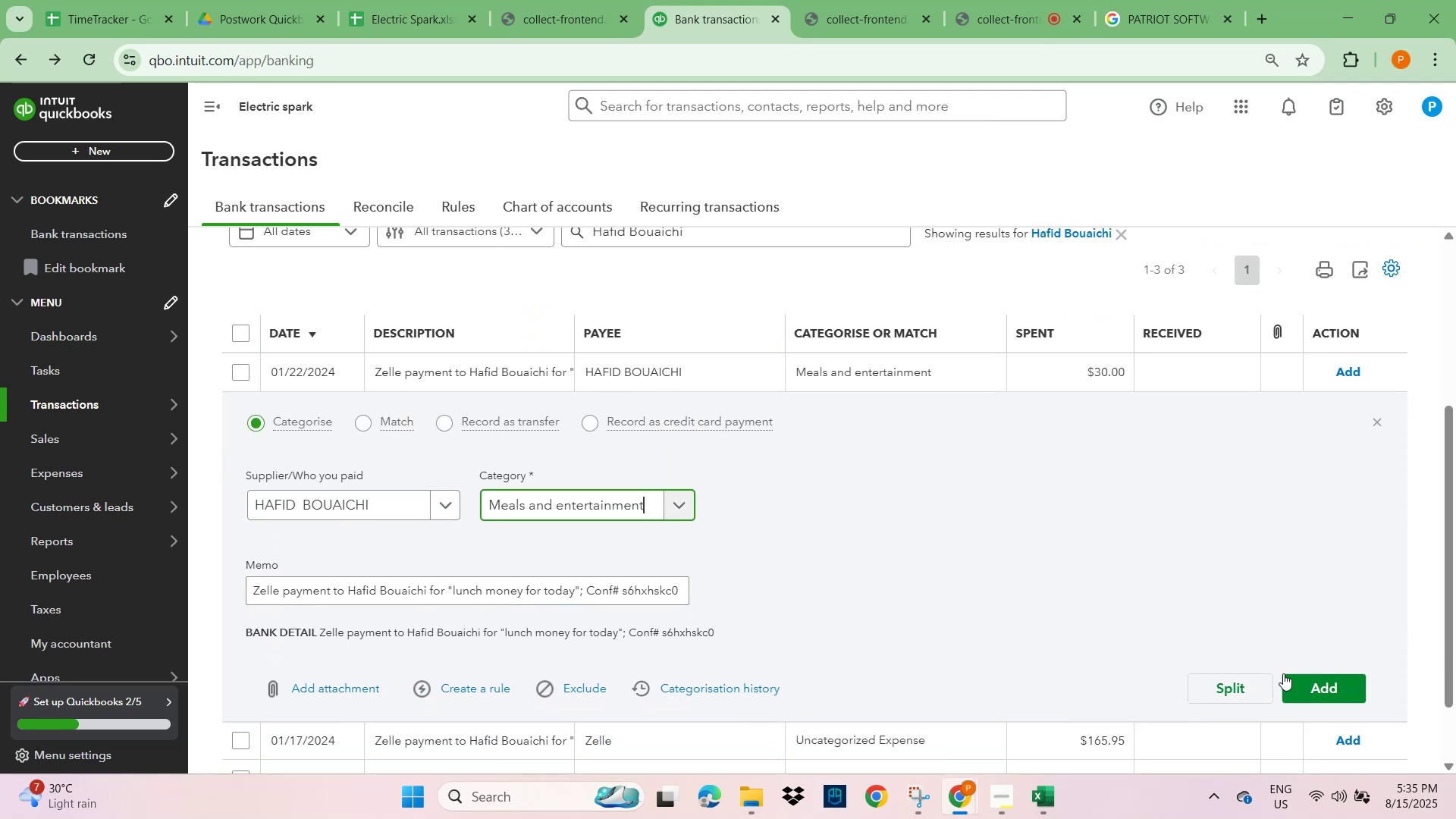 
left_click([1295, 681])
 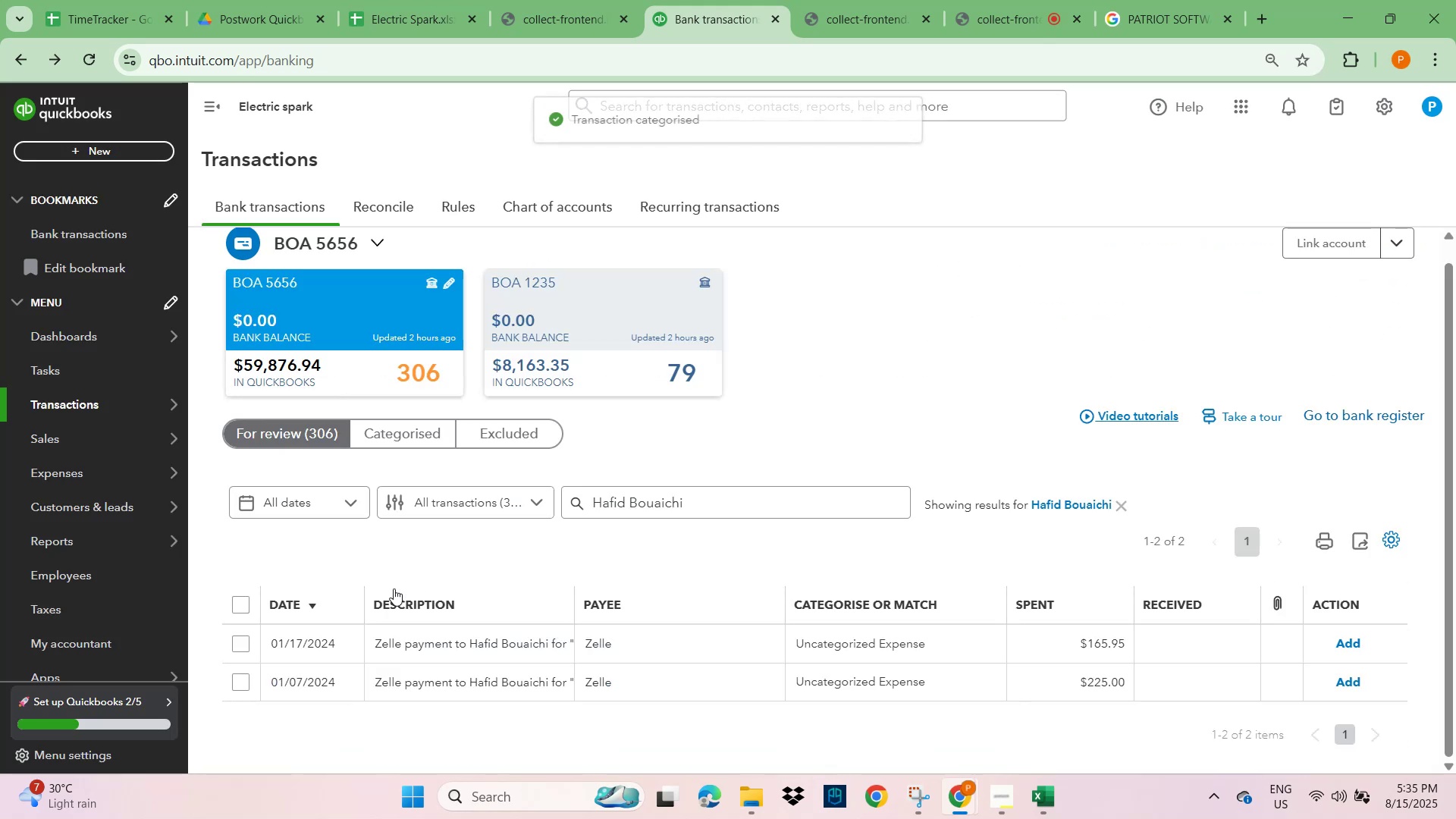 
left_click([460, 646])
 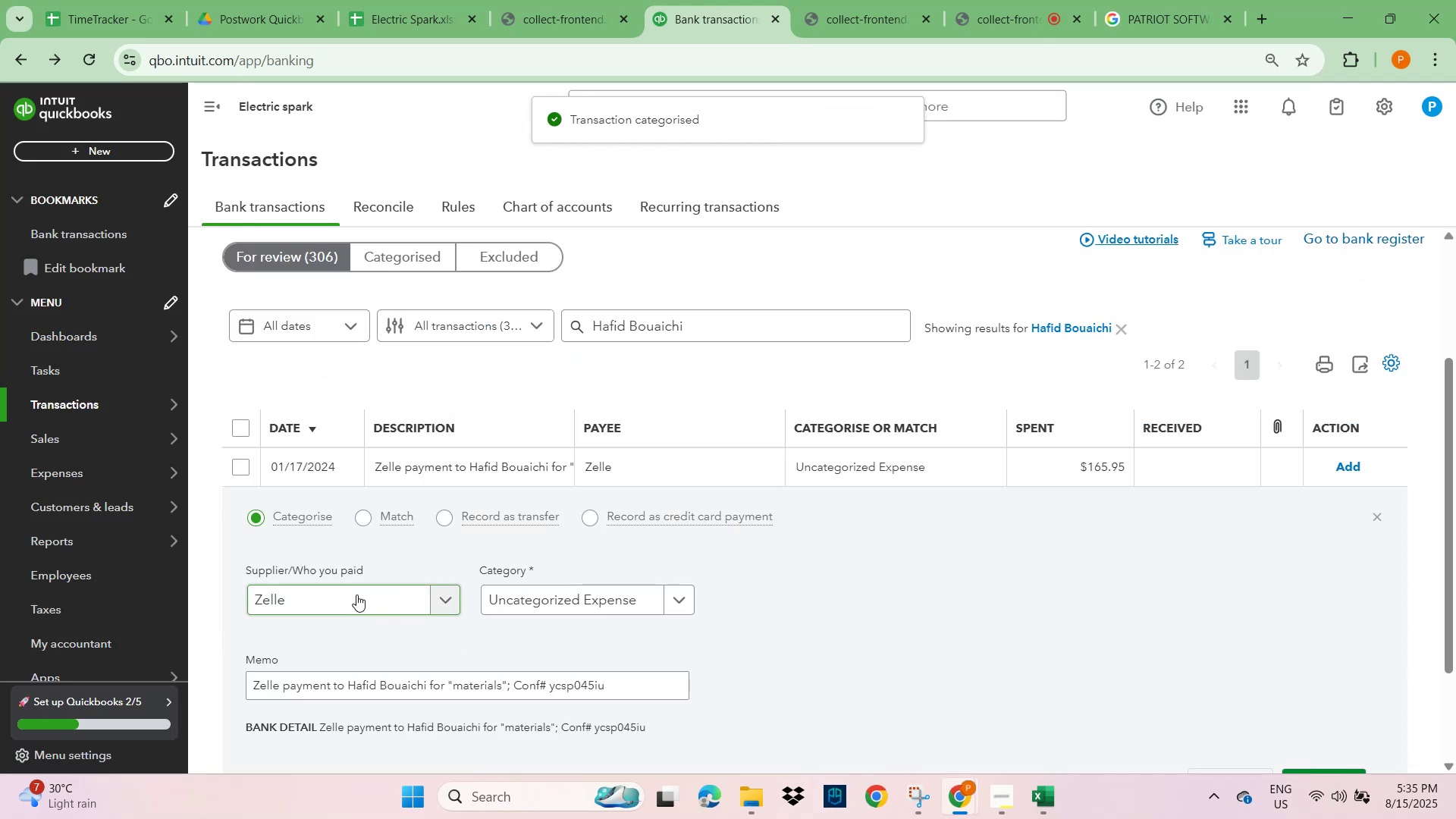 
left_click([349, 605])
 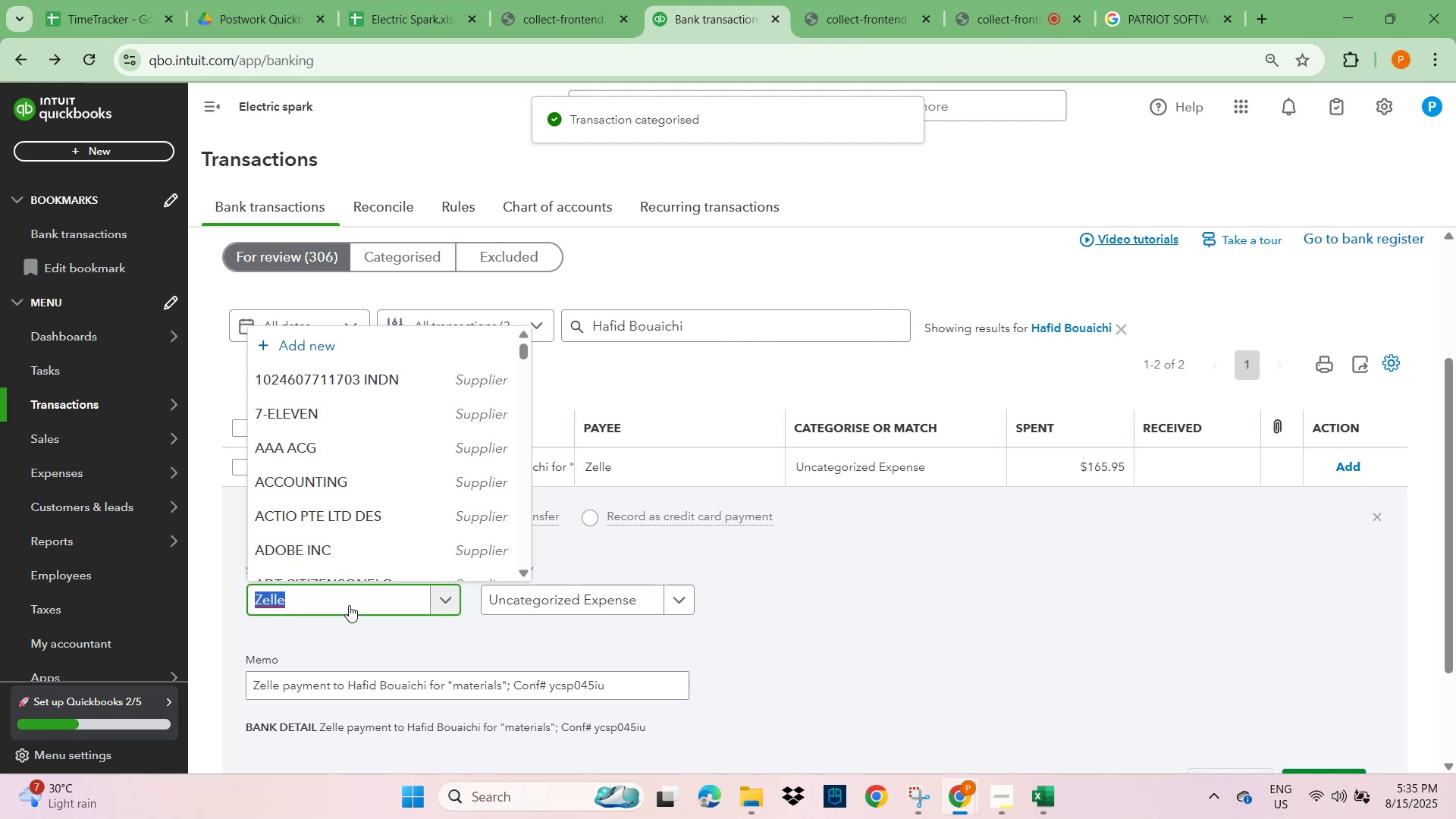 
type(hafi)
 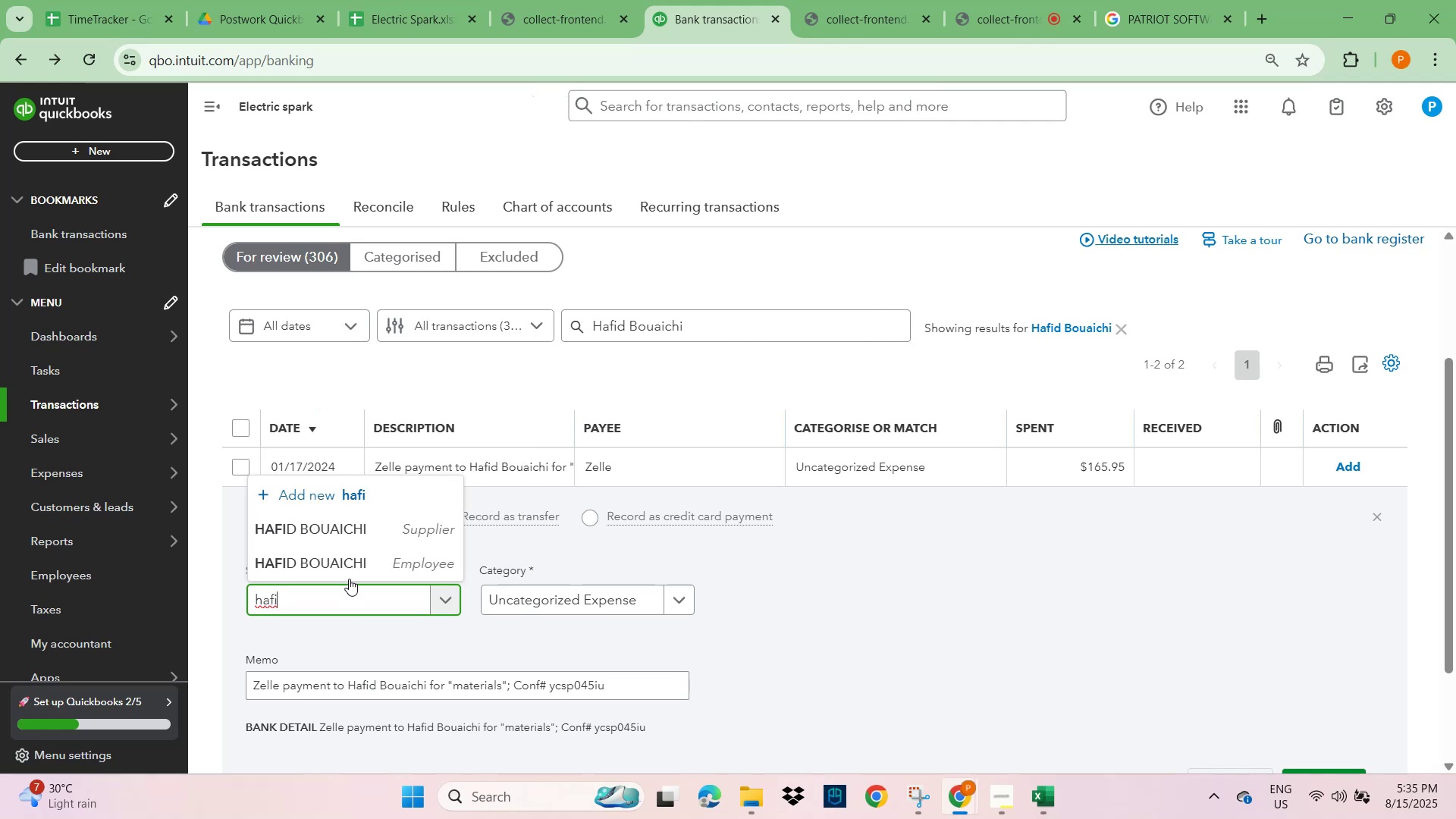 
left_click([348, 556])
 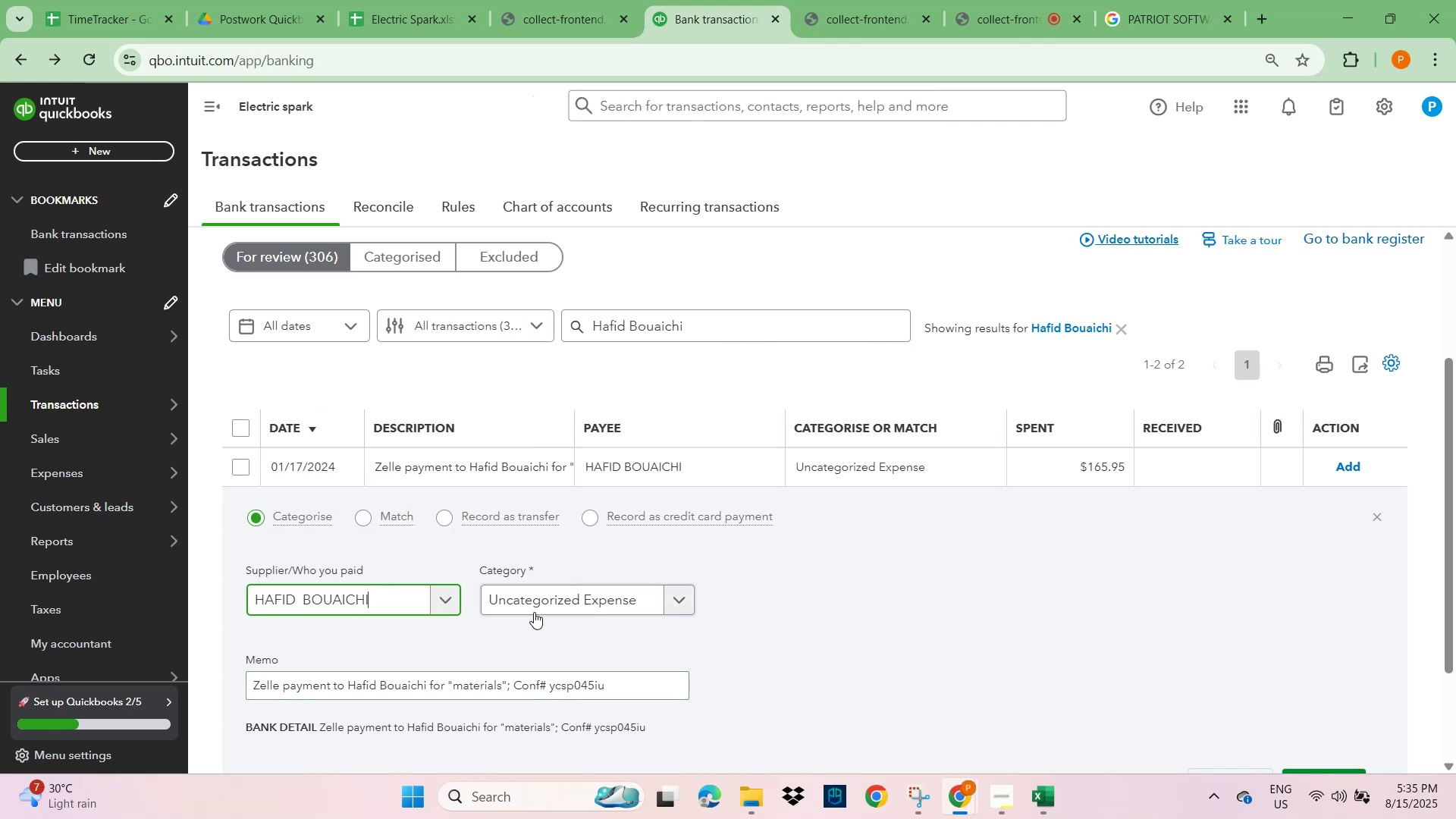 
left_click([528, 598])
 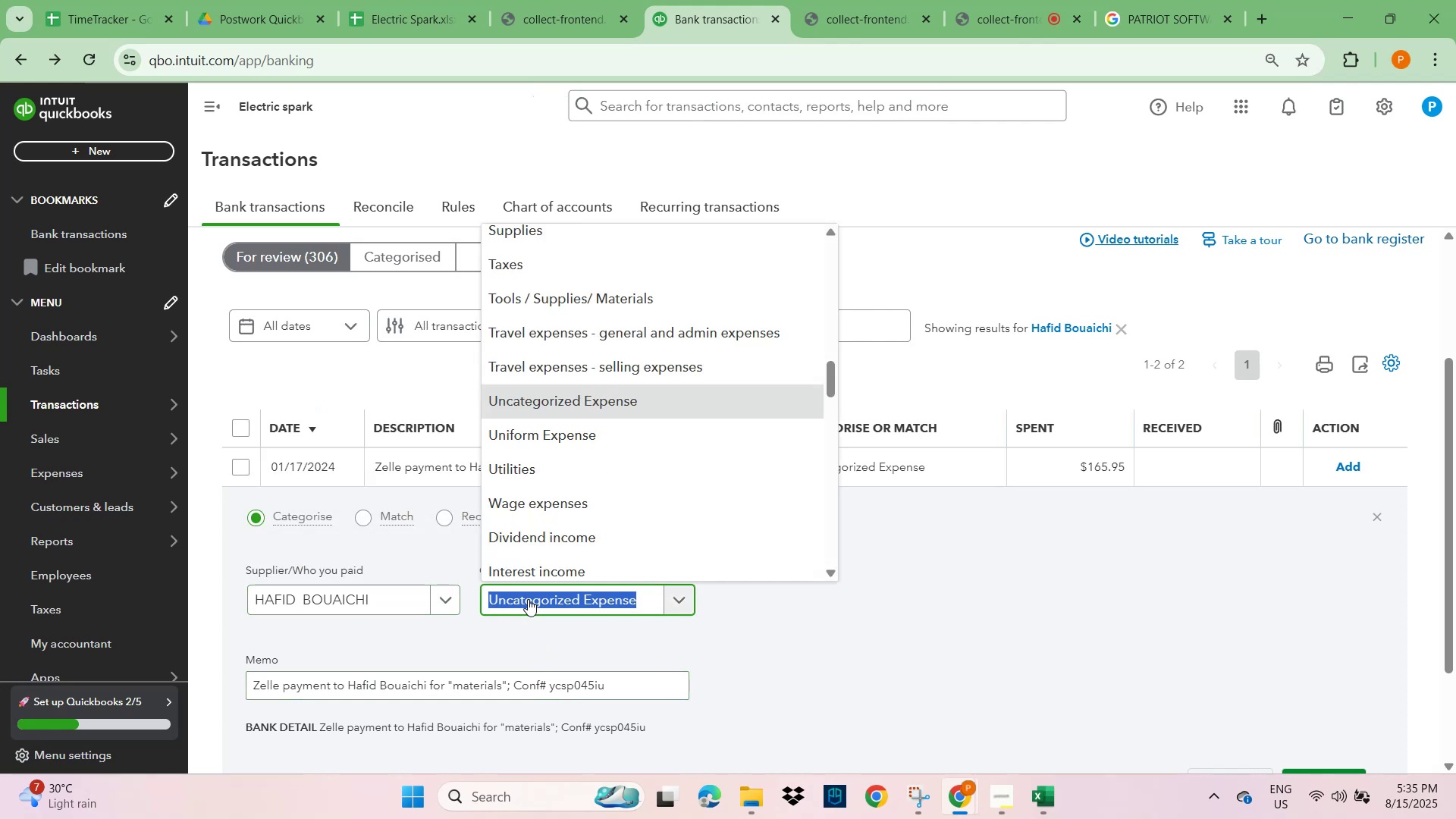 
type(mater)
 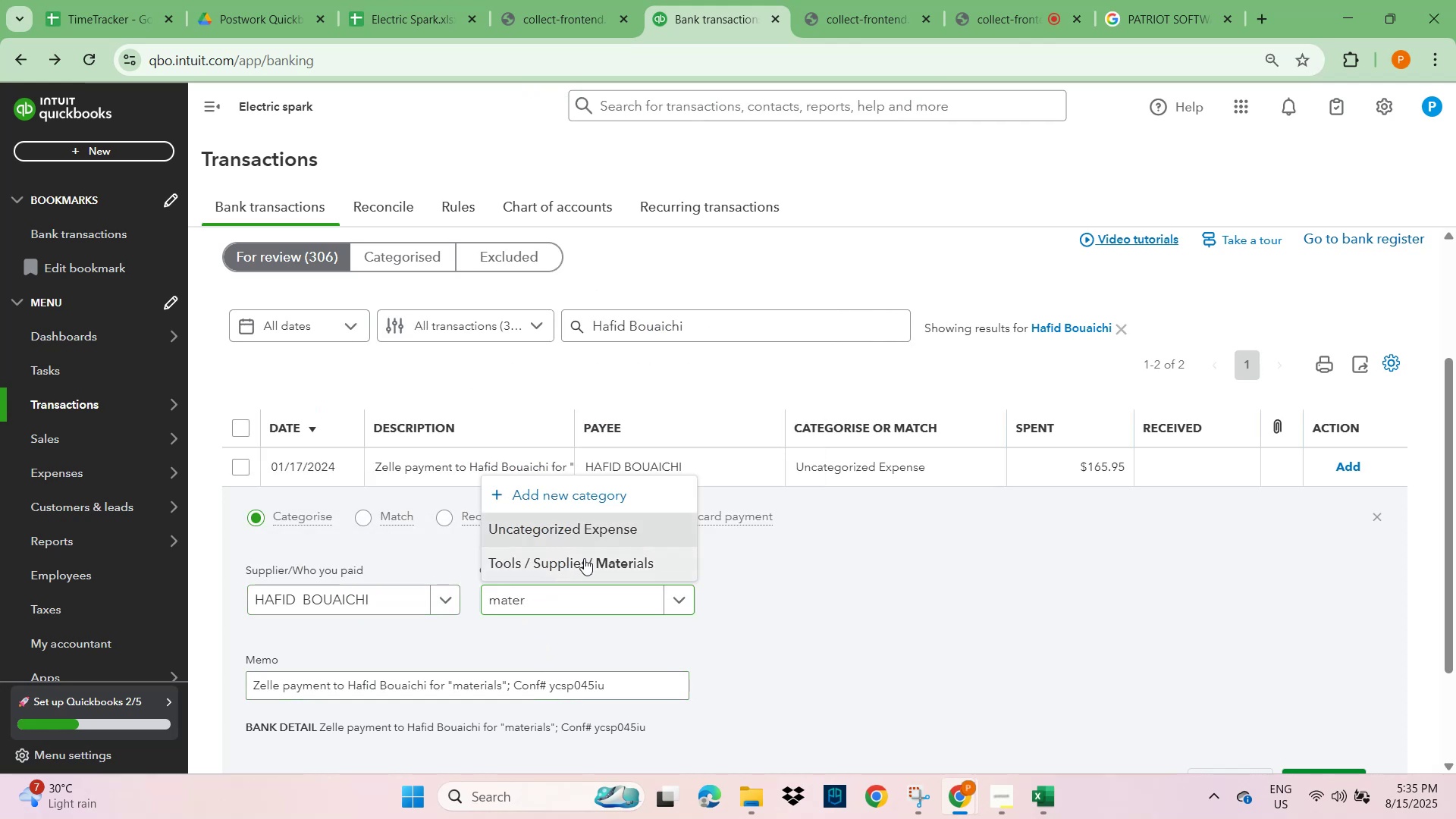 
double_click([978, 630])
 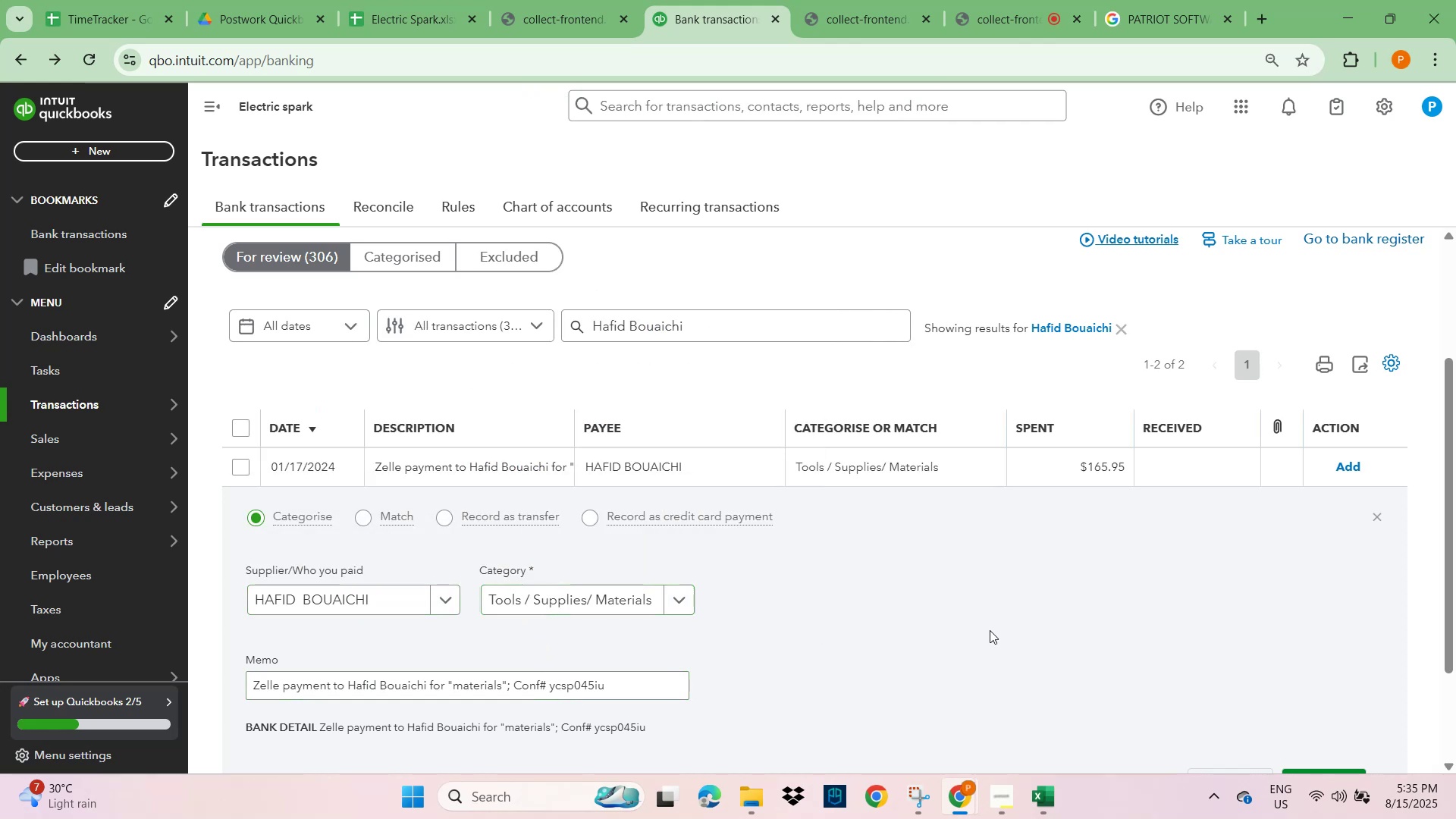 
scroll: coordinate [1072, 631], scroll_direction: down, amount: 2.0
 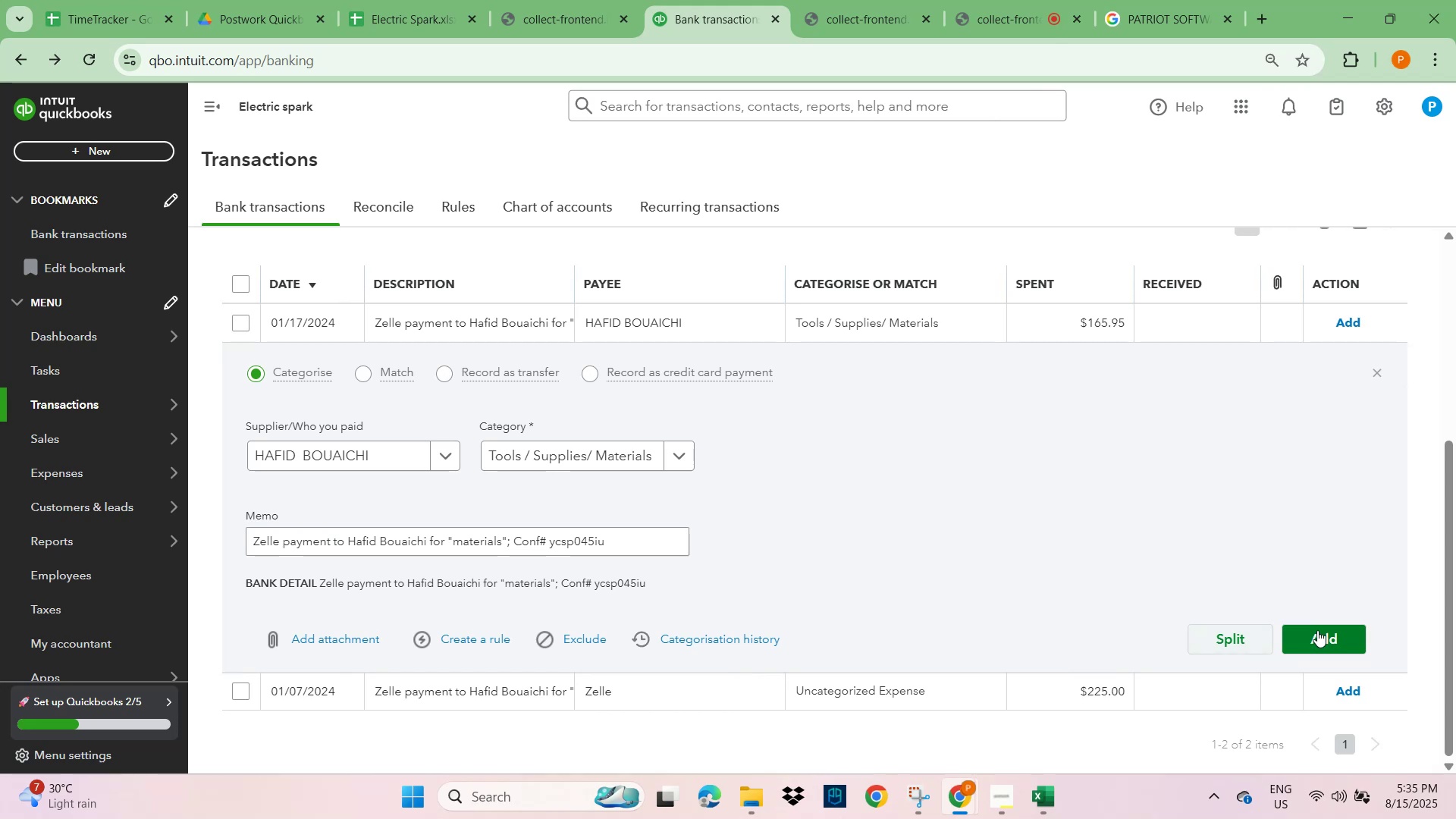 
left_click([1331, 634])
 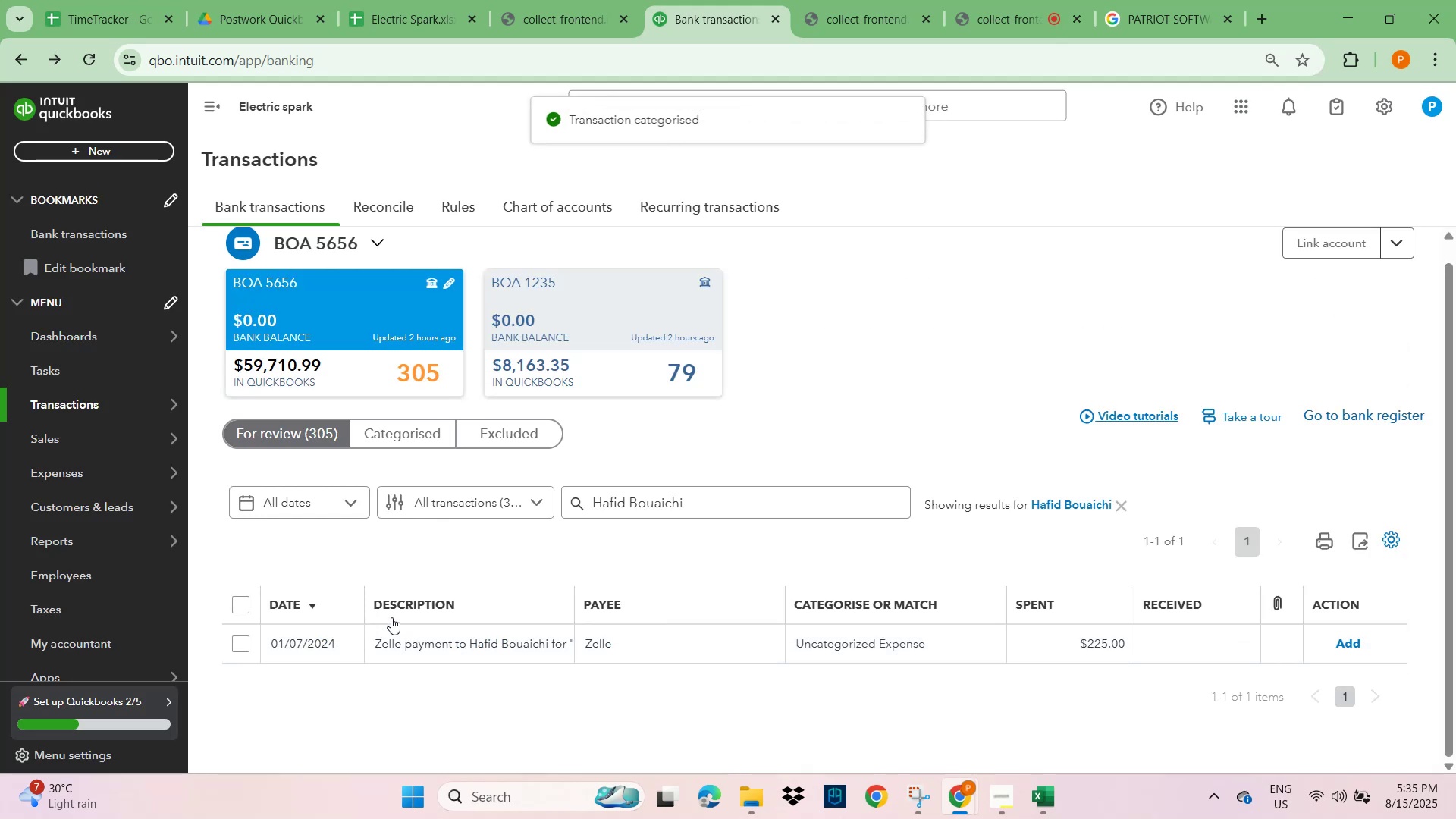 
left_click([429, 649])
 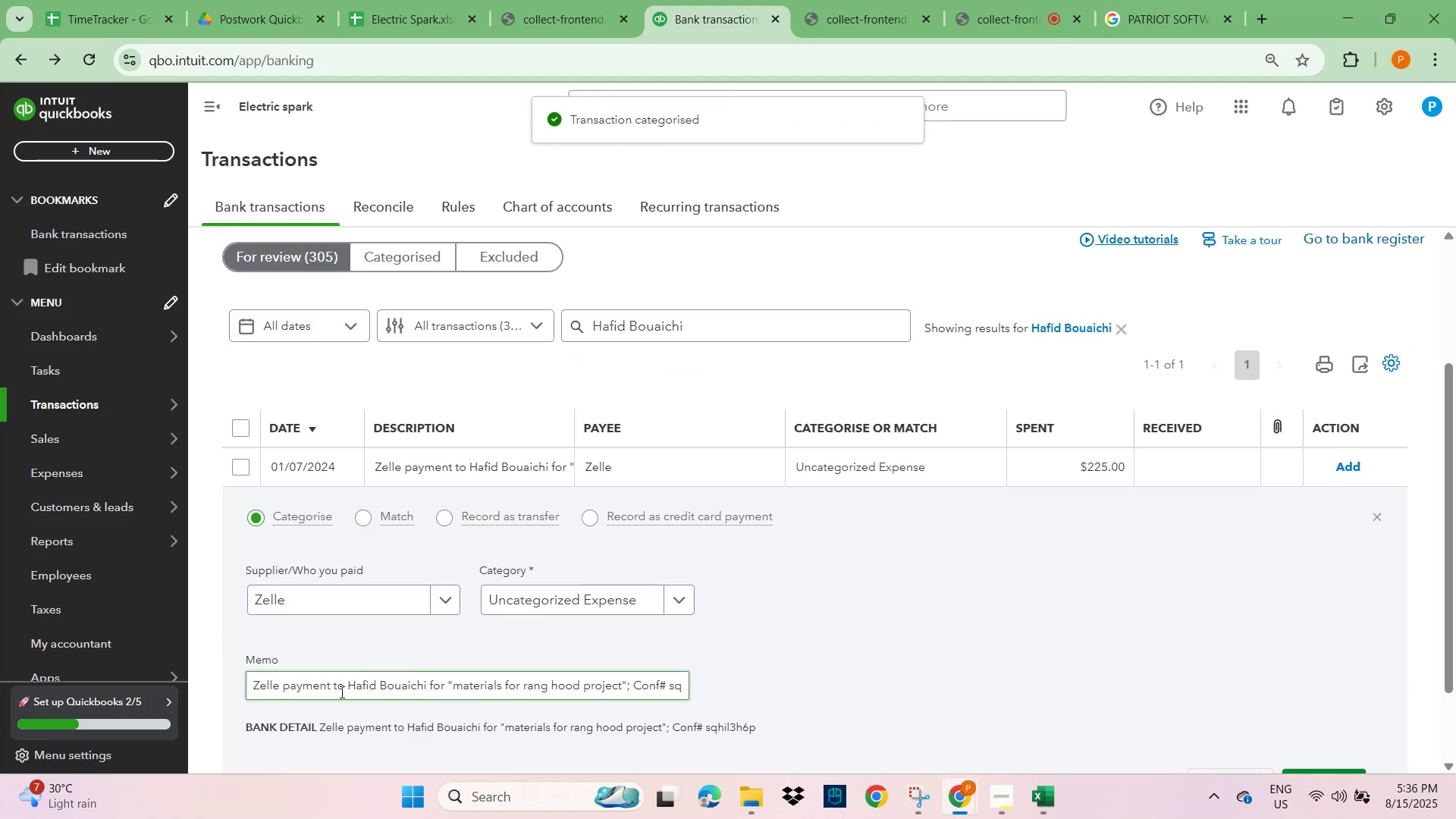 
left_click([309, 591])
 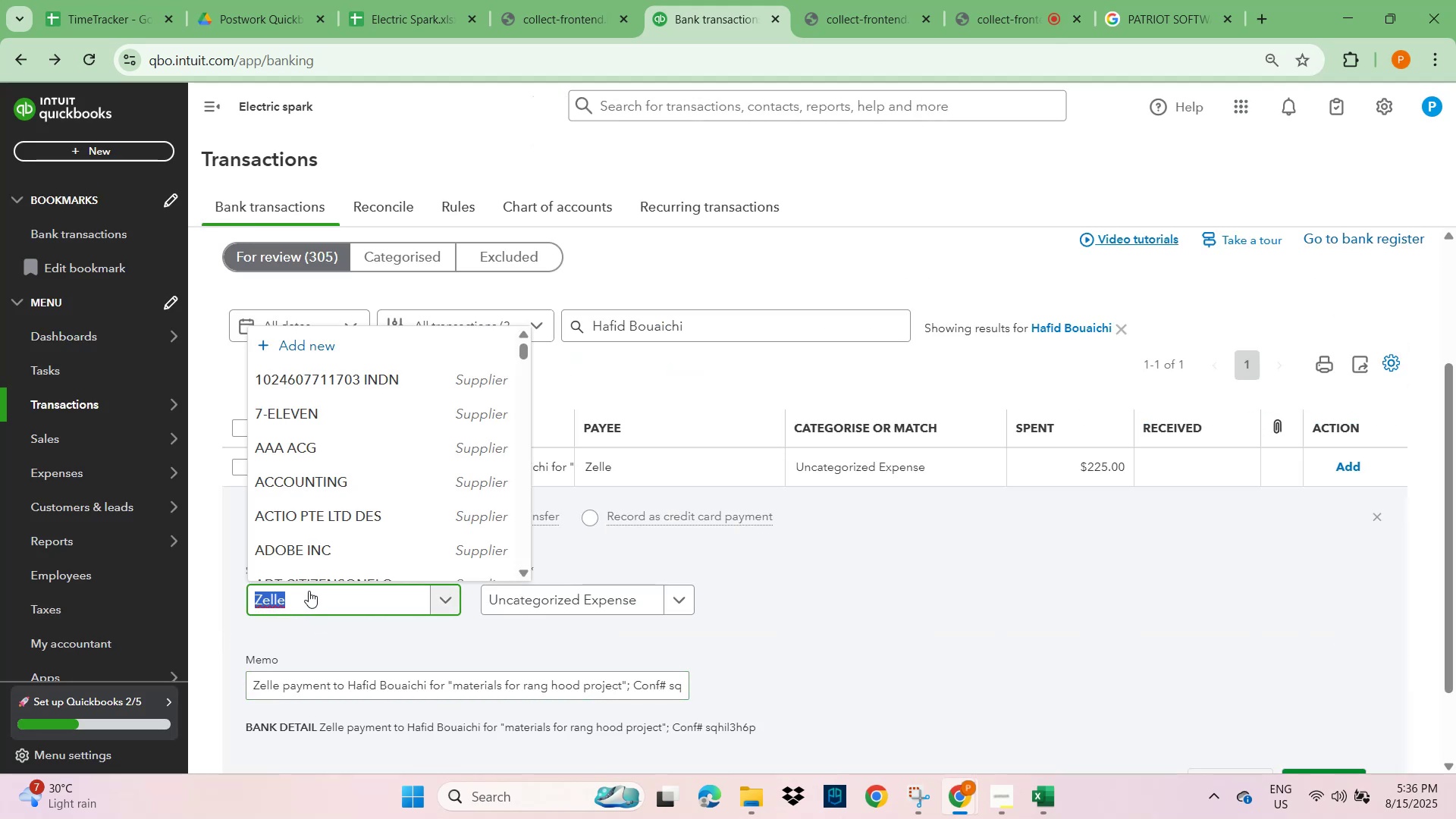 
type(hafi)
 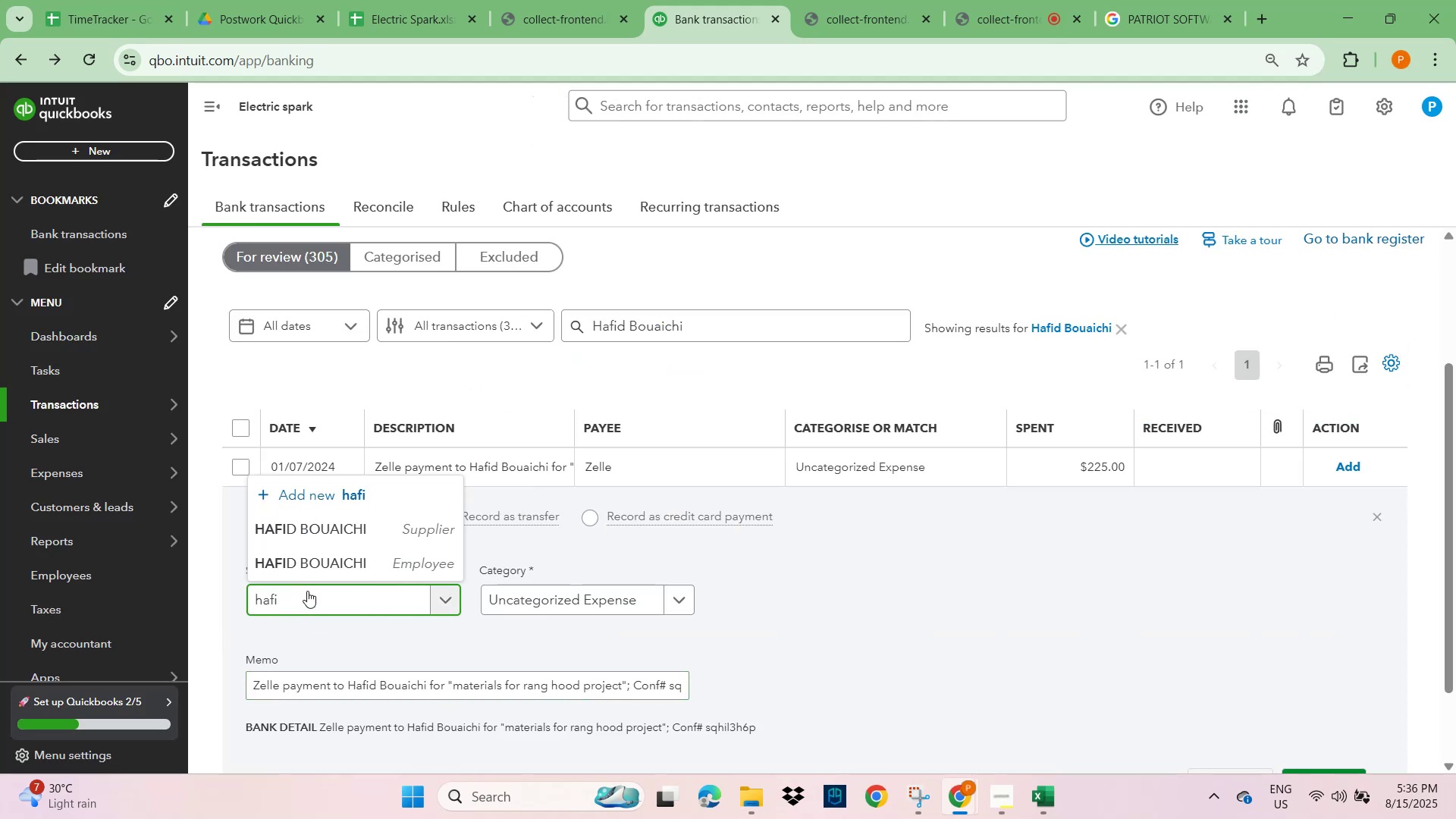 
left_click([313, 561])
 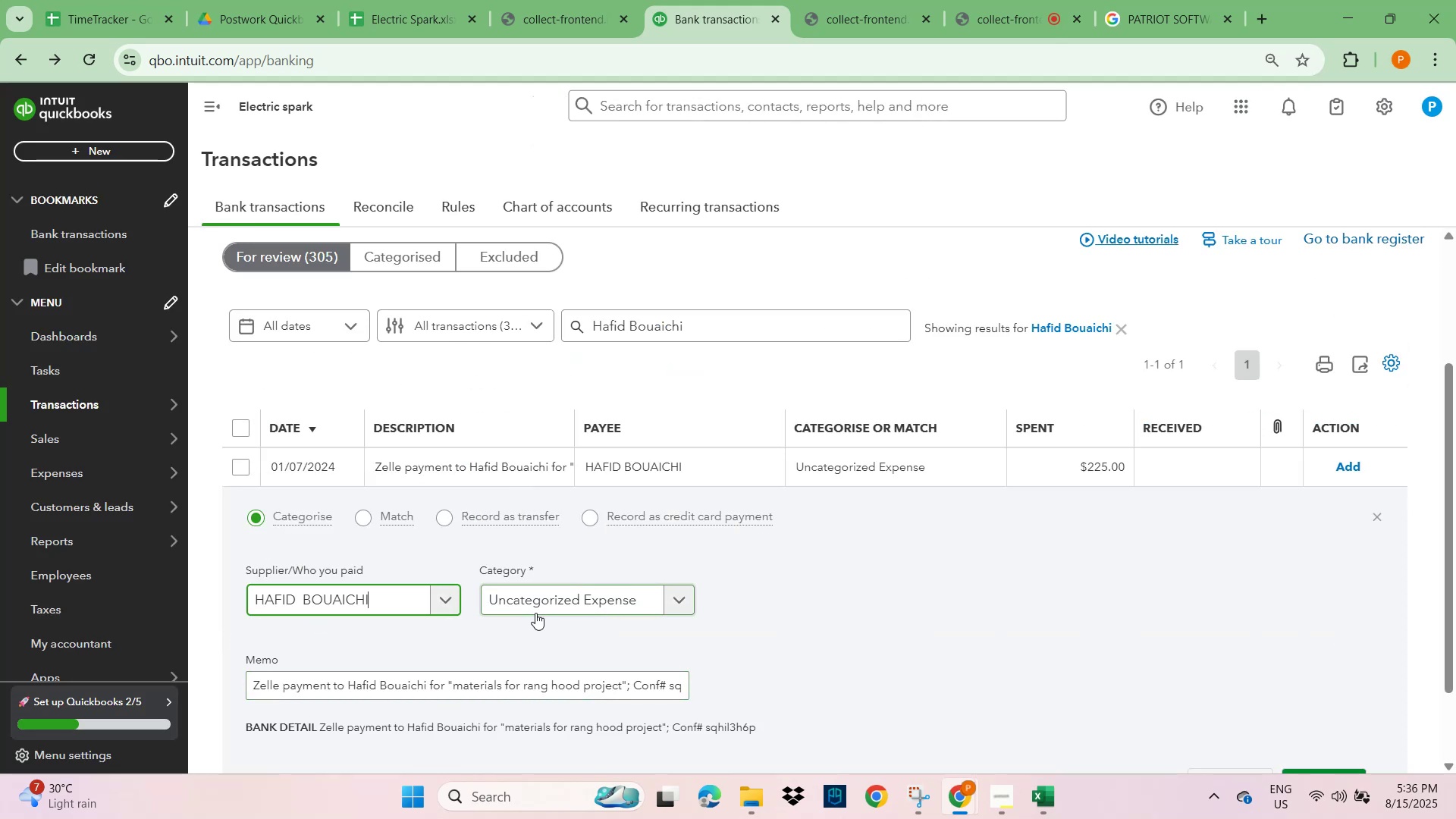 
left_click([537, 602])
 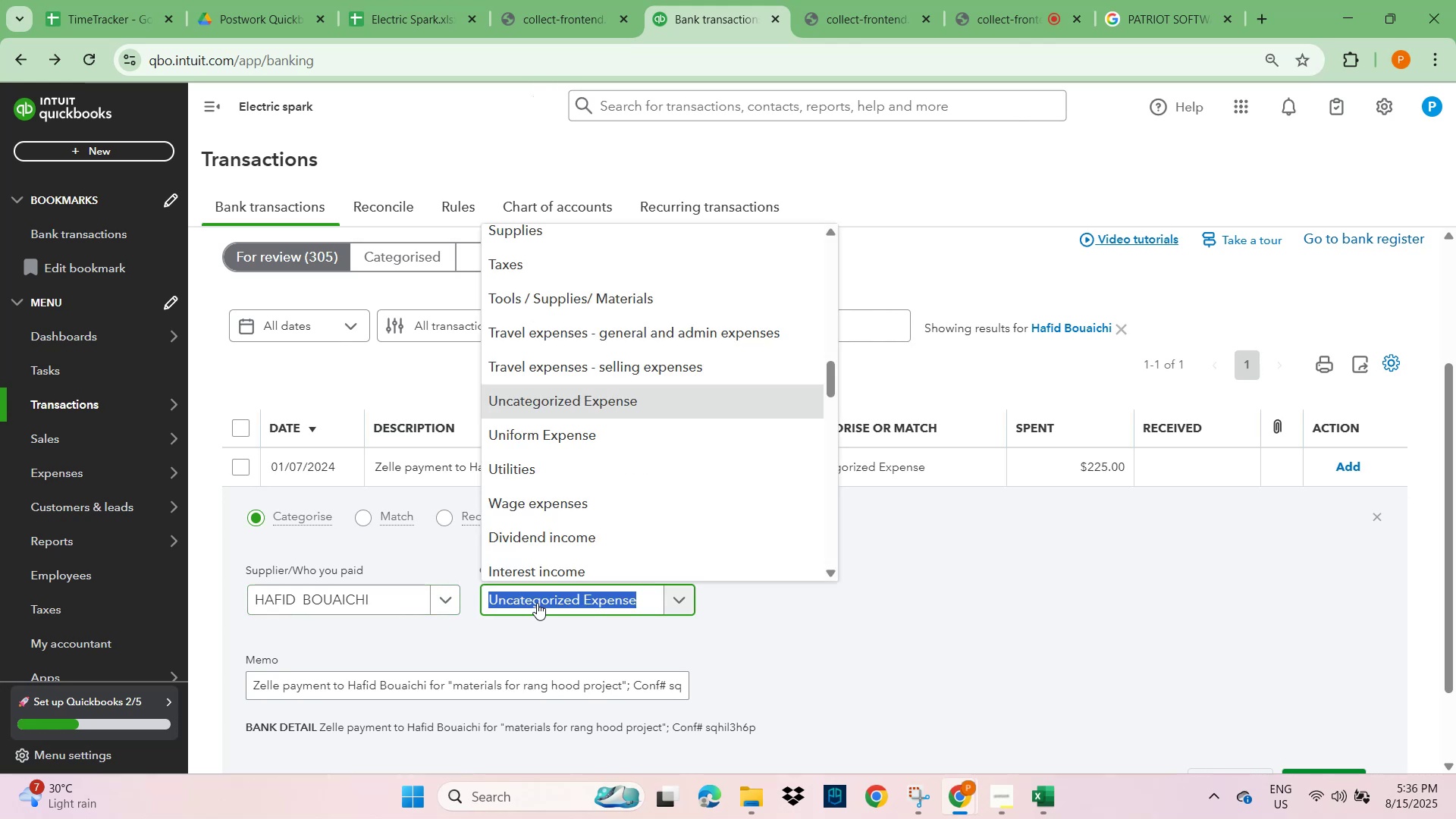 
type(mater)
 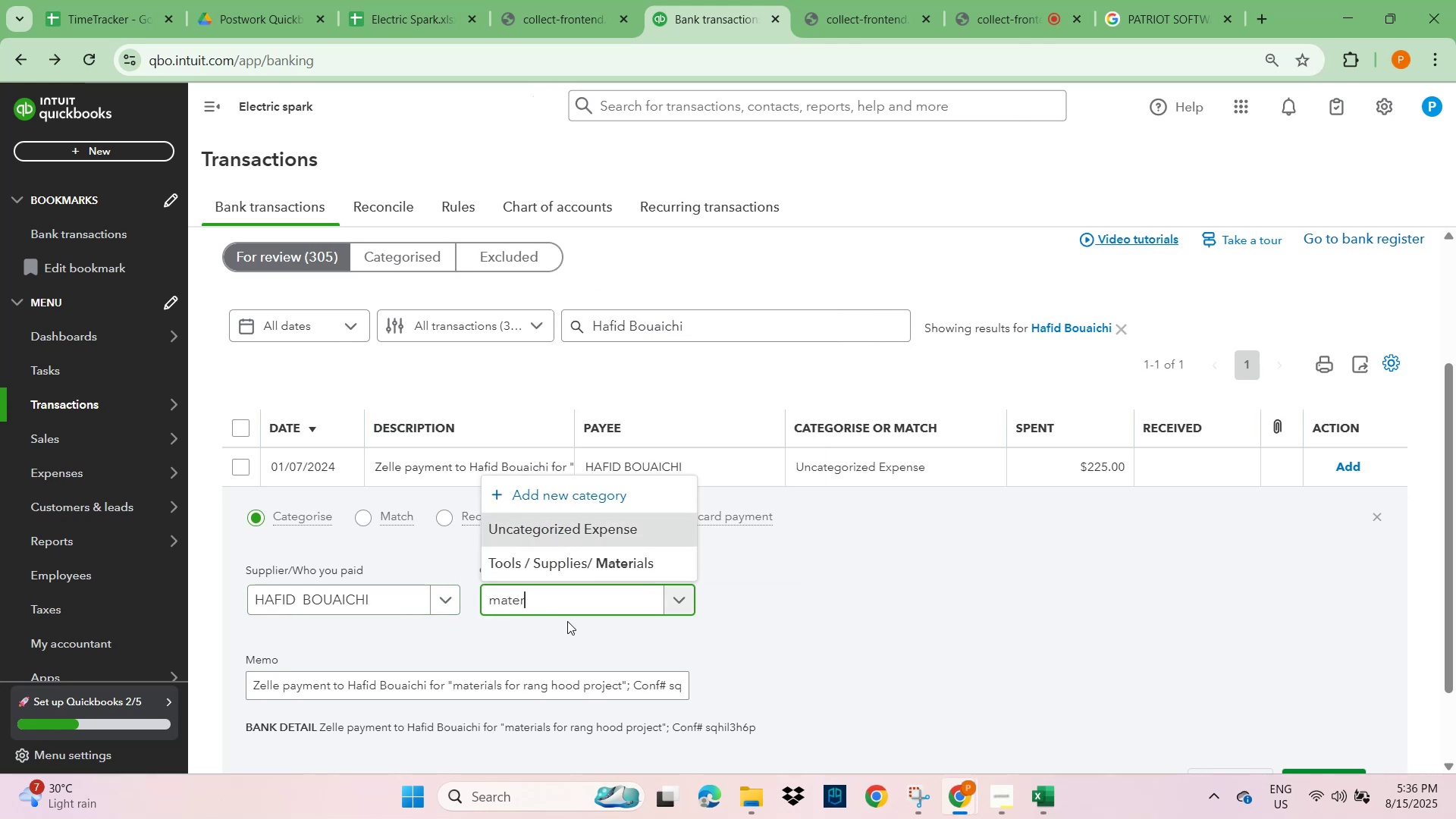 
left_click([559, 560])
 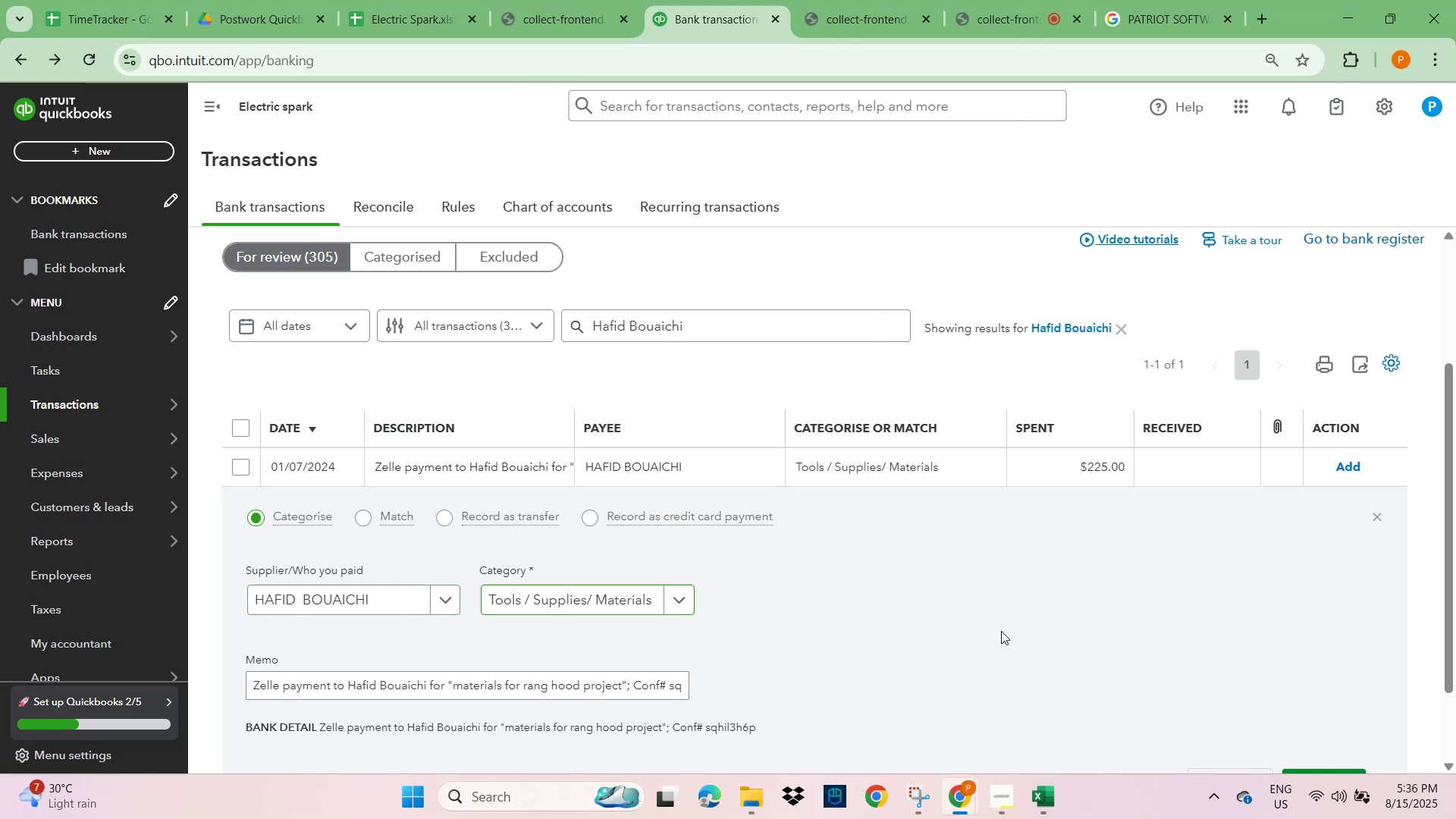 
scroll: coordinate [1032, 628], scroll_direction: down, amount: 2.0
 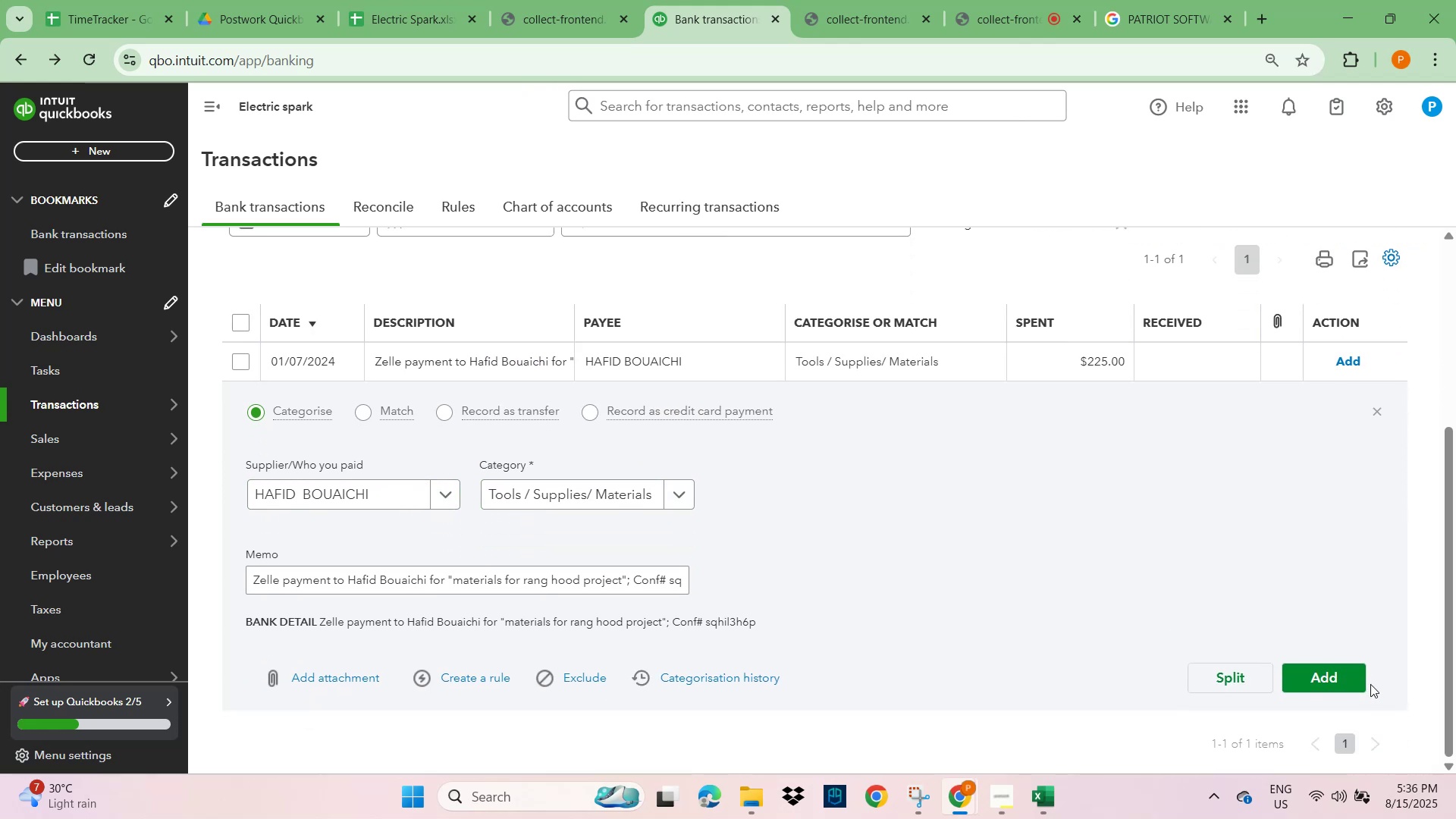 
left_click([1345, 684])
 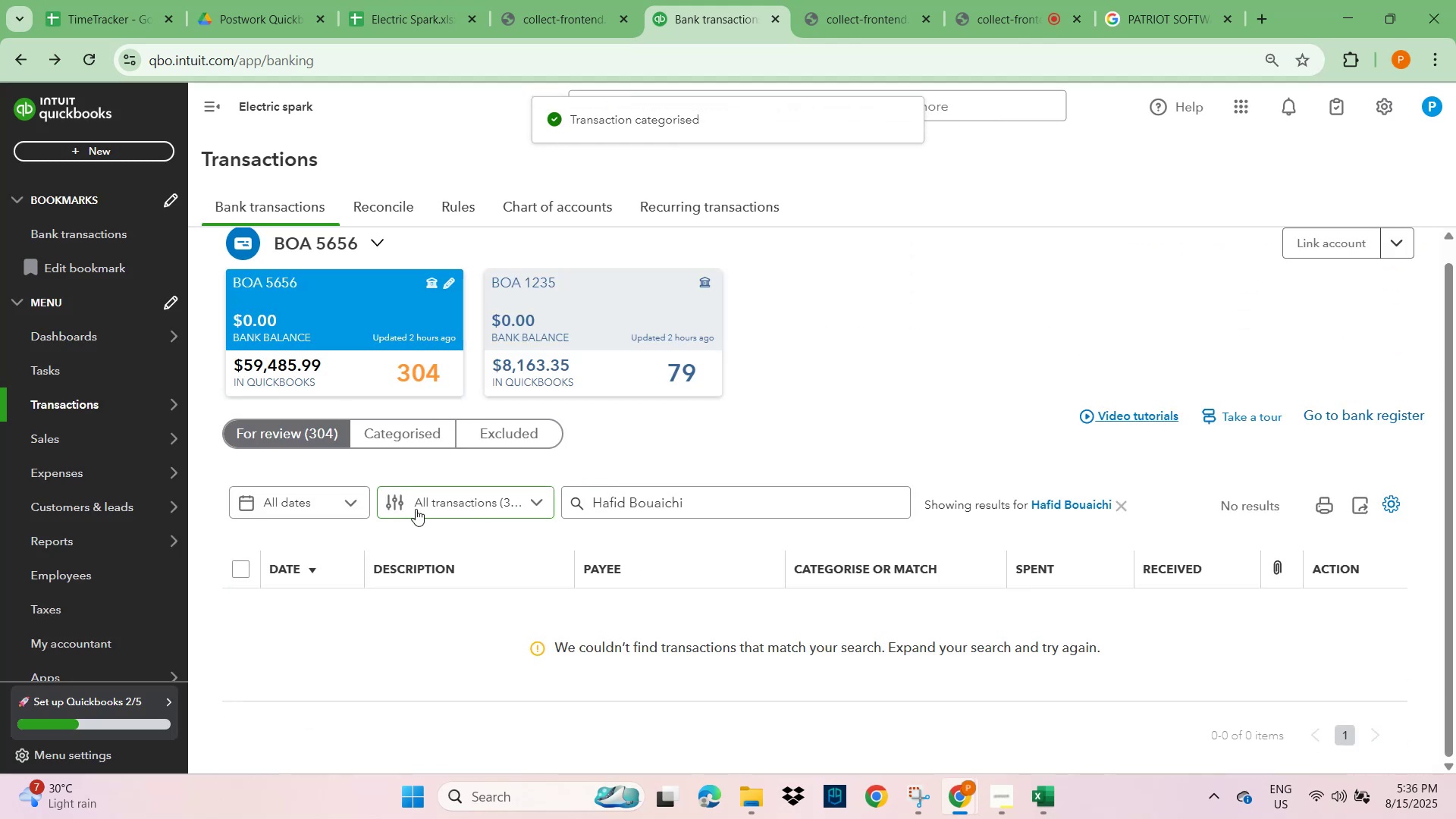 
left_click([262, 428])
 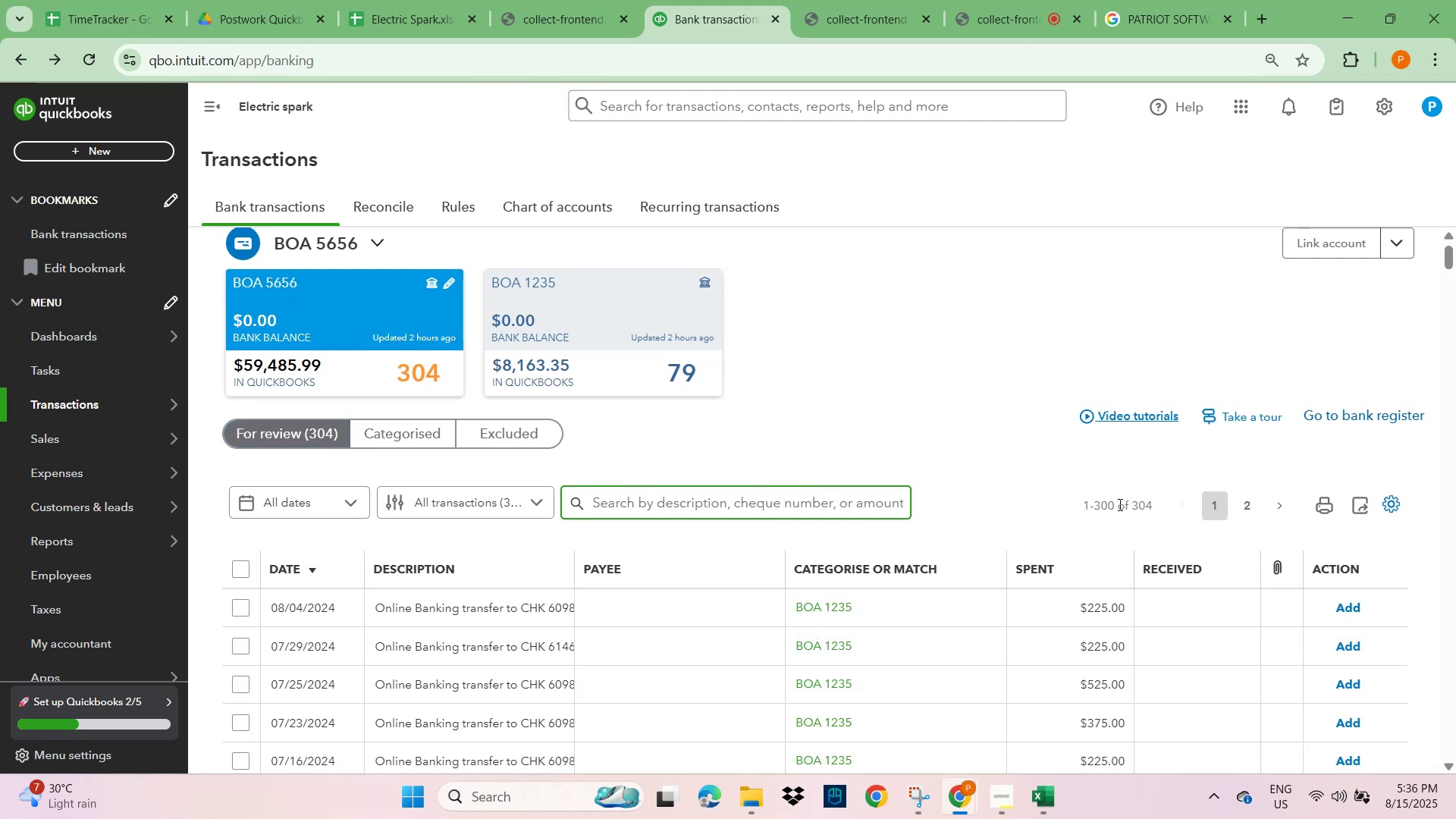 
wait(11.24)
 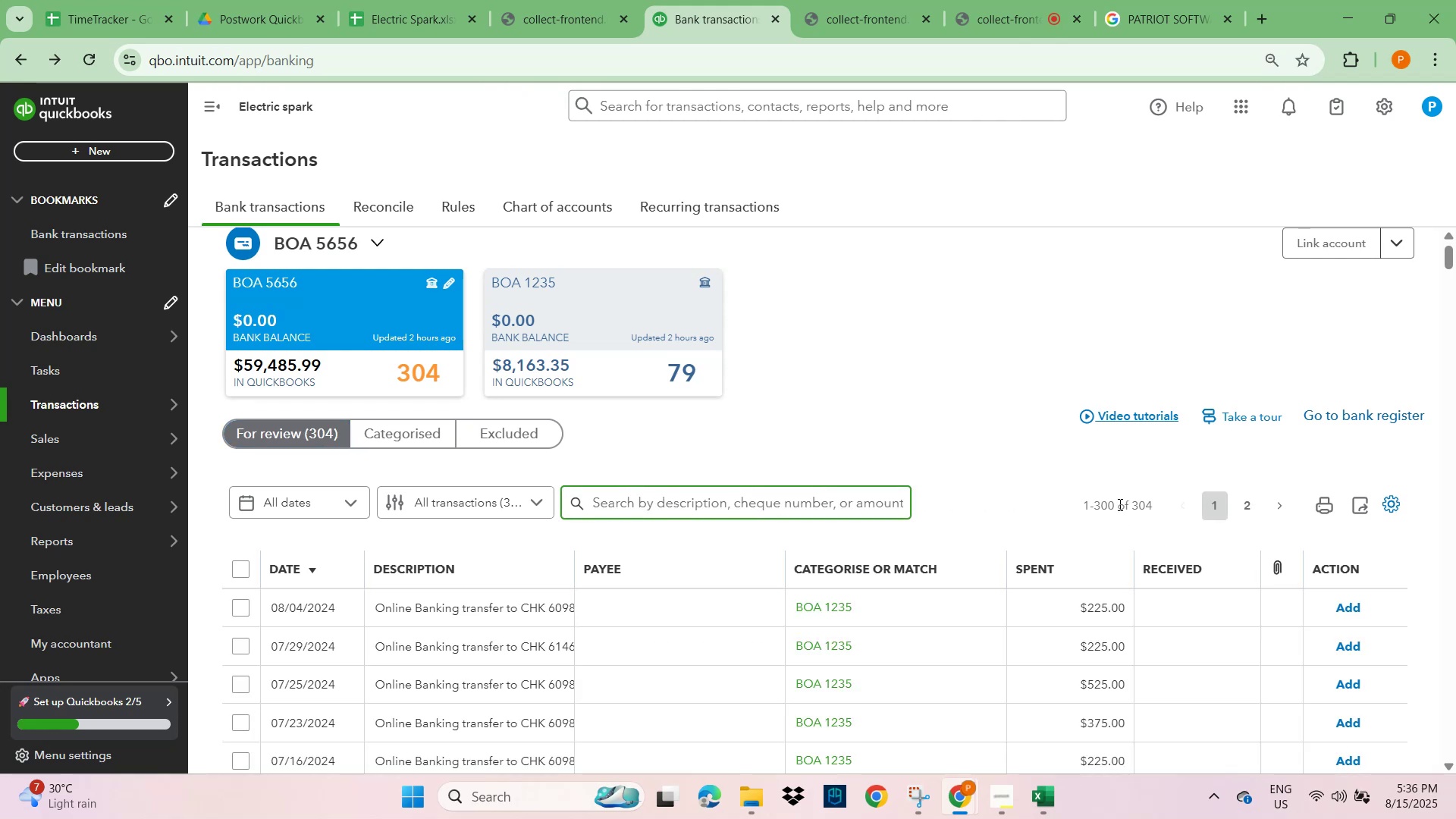 
scroll: coordinate [1145, 698], scroll_direction: down, amount: 7.0
 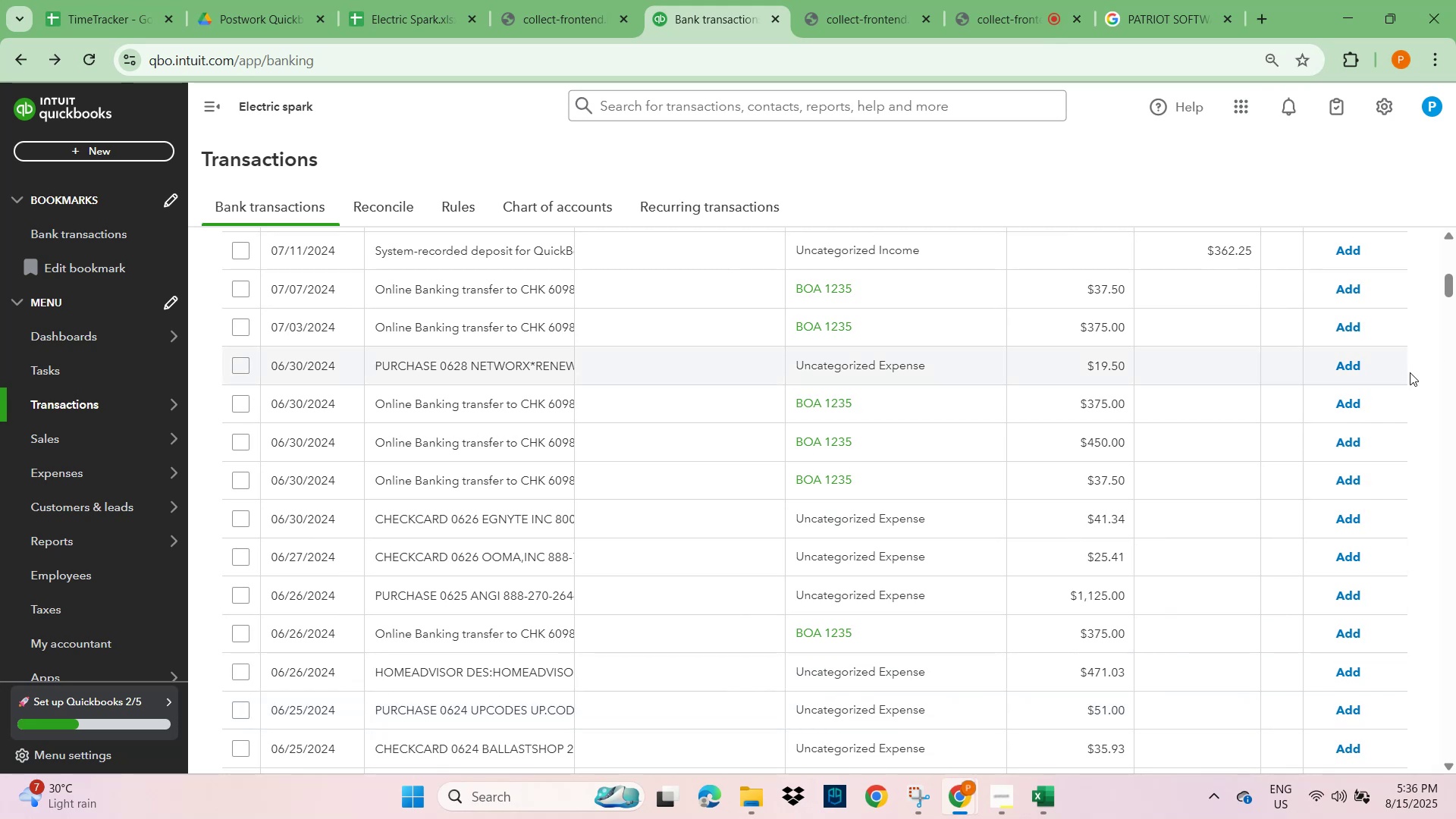 
left_click_drag(start_coordinate=[1446, 285], to_coordinate=[1423, 763])
 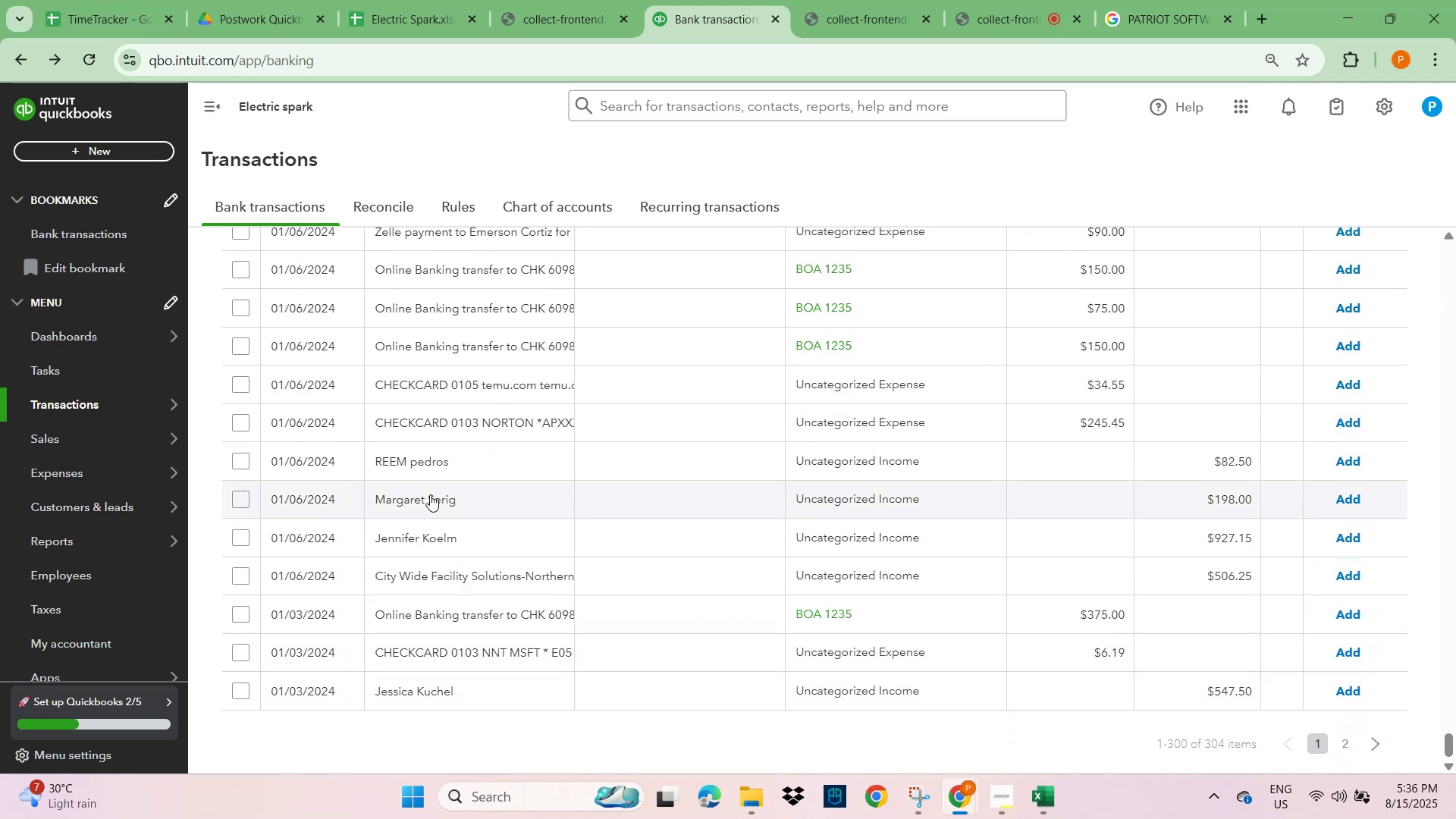 
wait(6.18)
 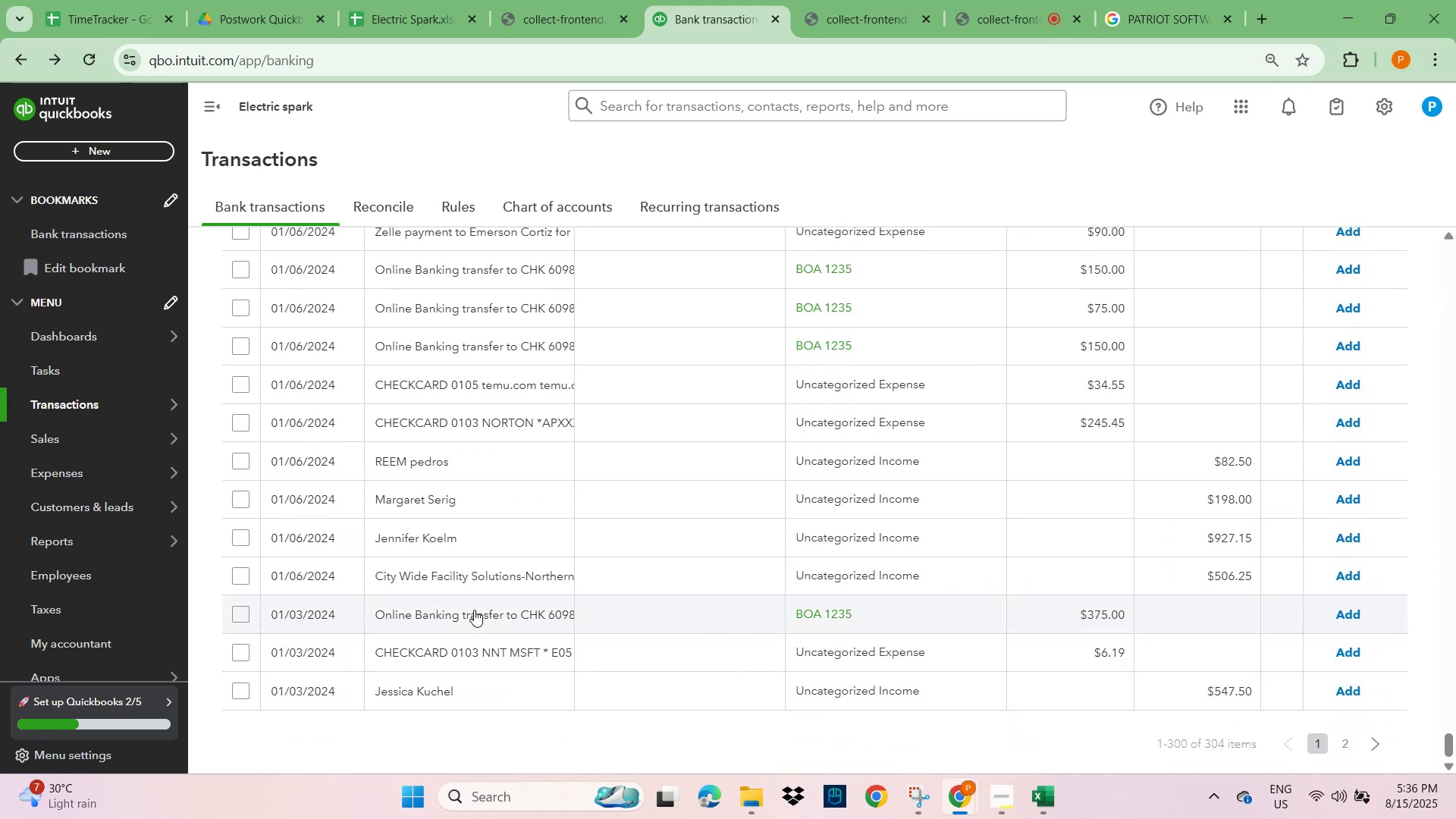 
scroll: coordinate [430, 494], scroll_direction: up, amount: 1.0
 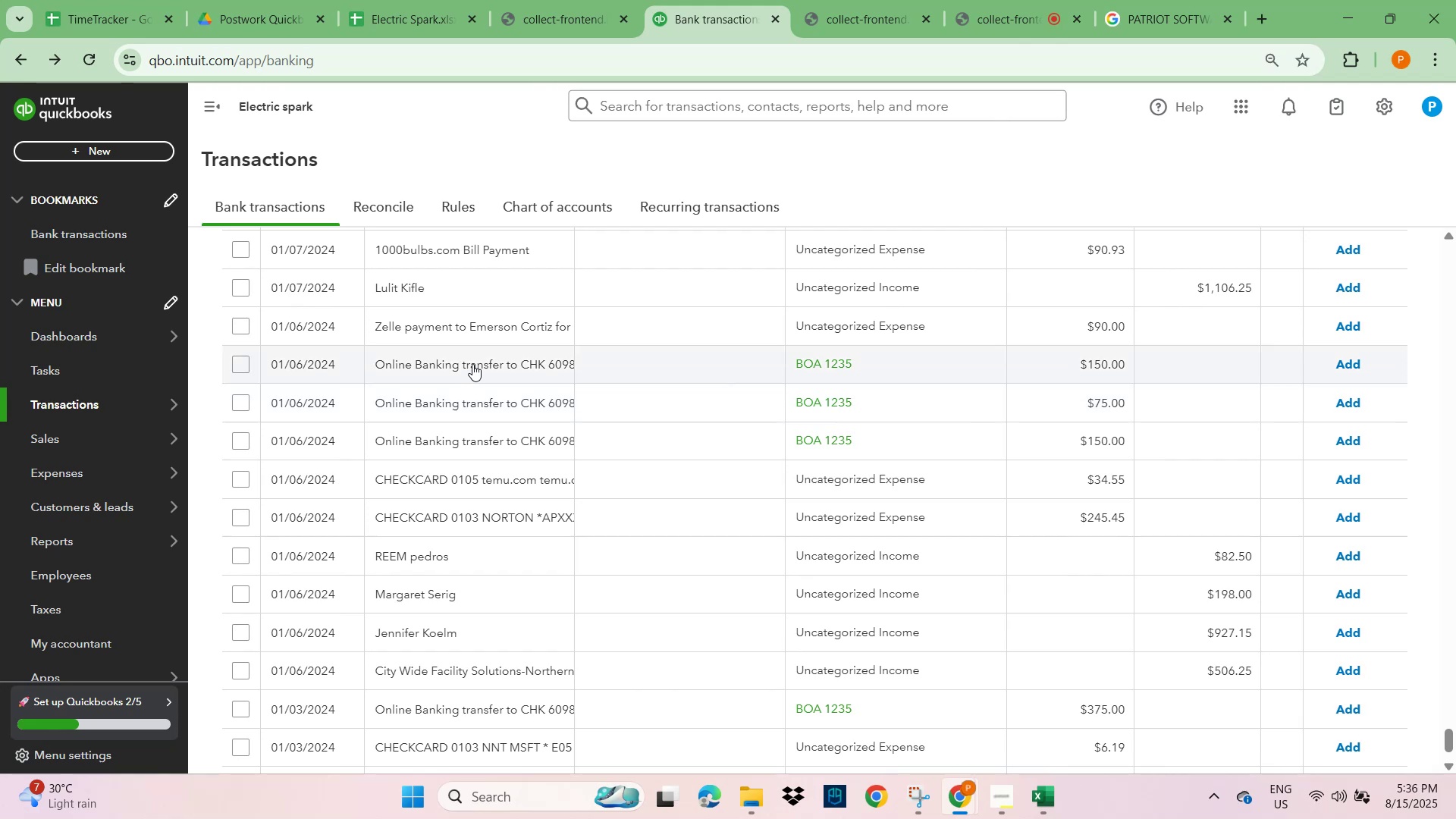 
left_click([486, 328])
 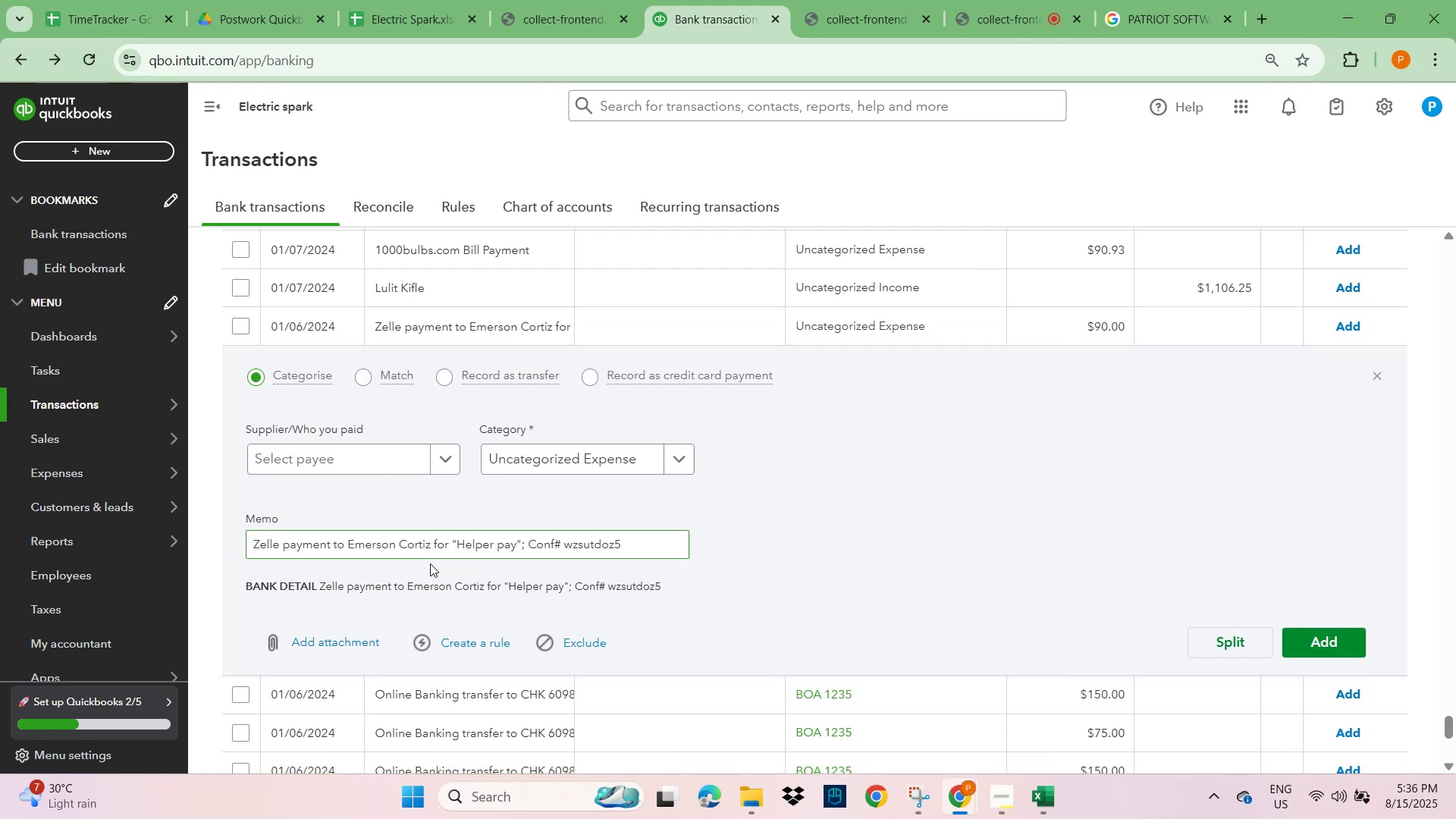 
left_click_drag(start_coordinate=[429, 543], to_coordinate=[350, 550])
 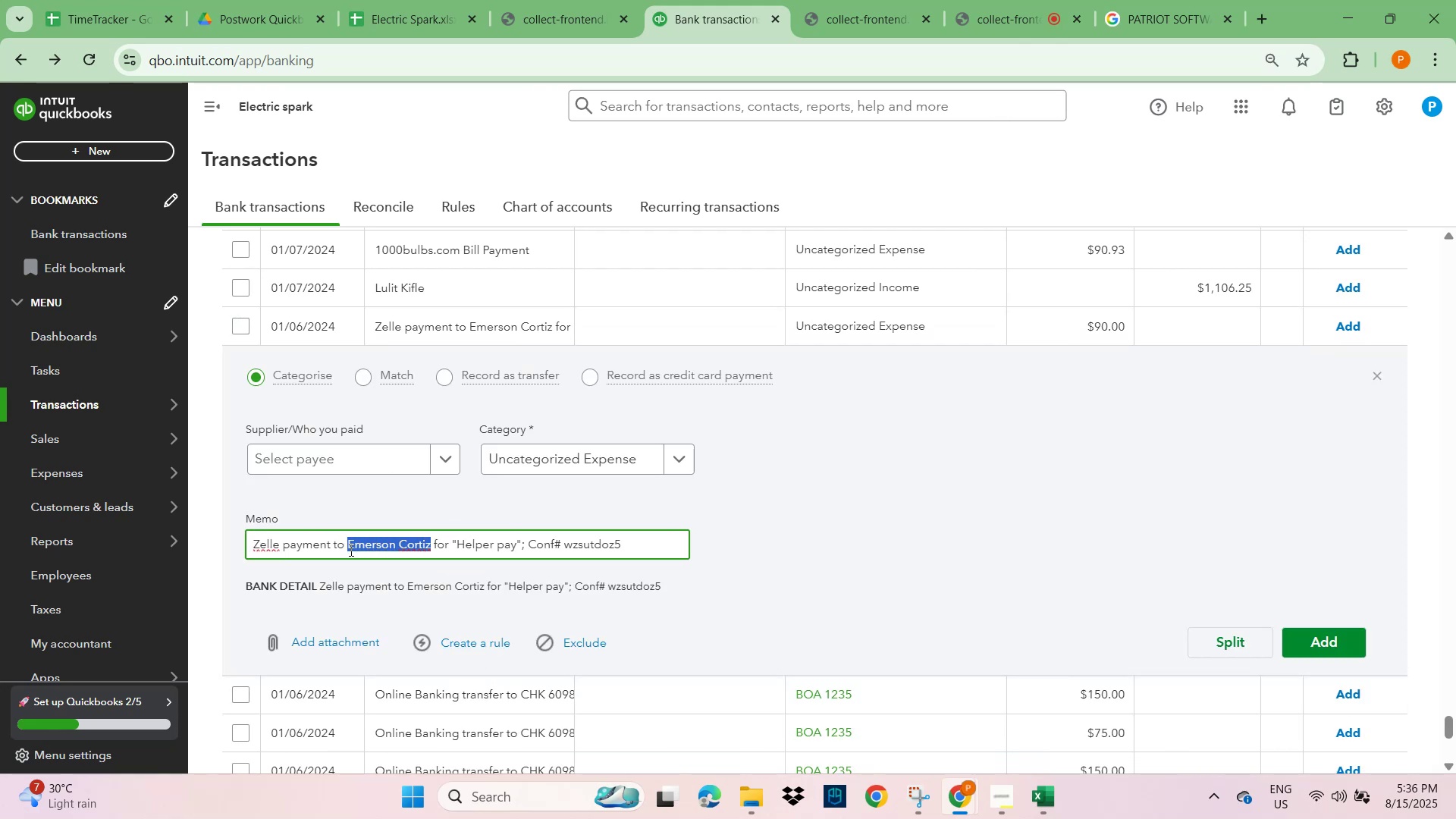 
key(Control+C)
 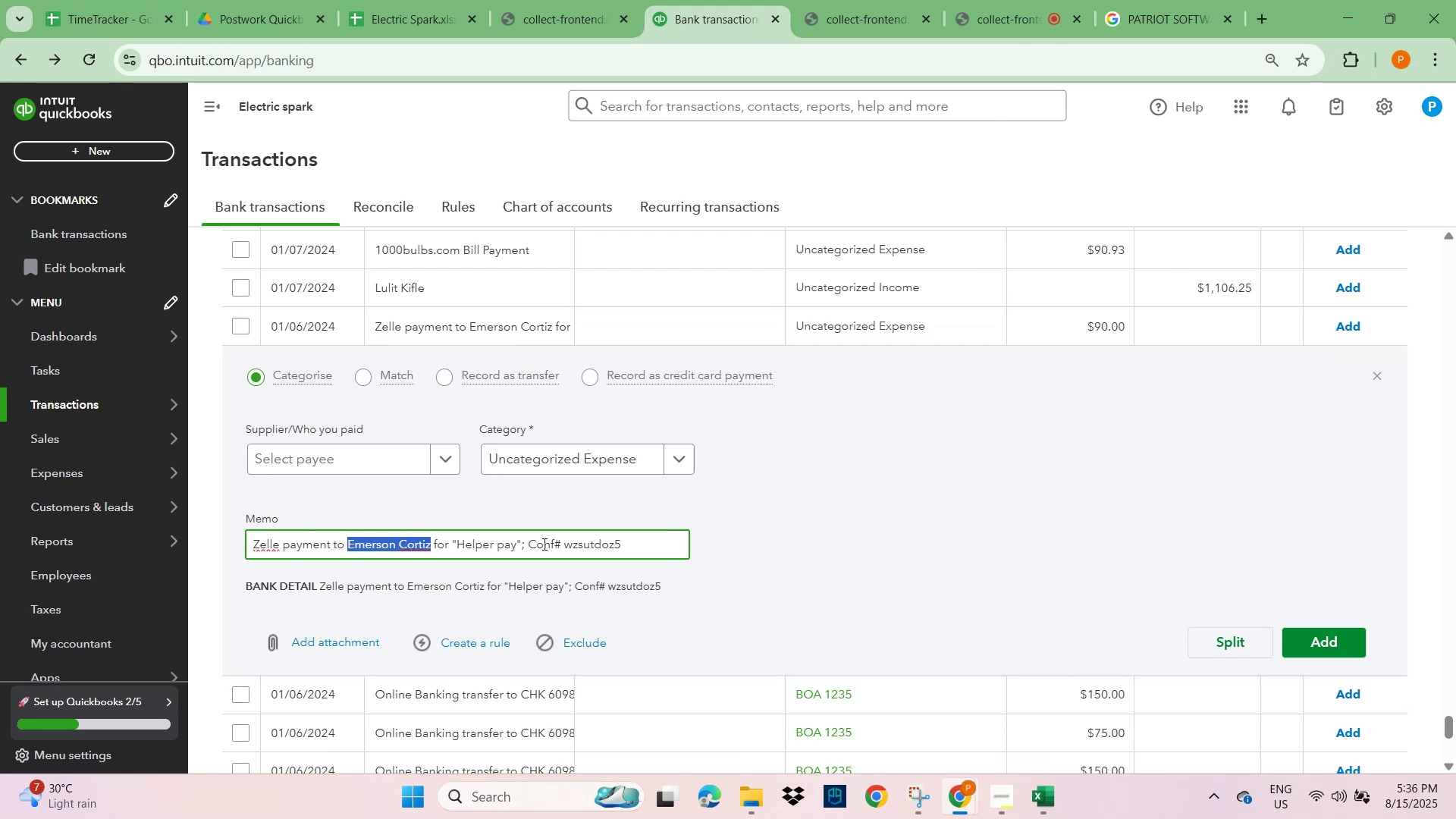 
scroll: coordinate [879, 538], scroll_direction: up, amount: 26.0
 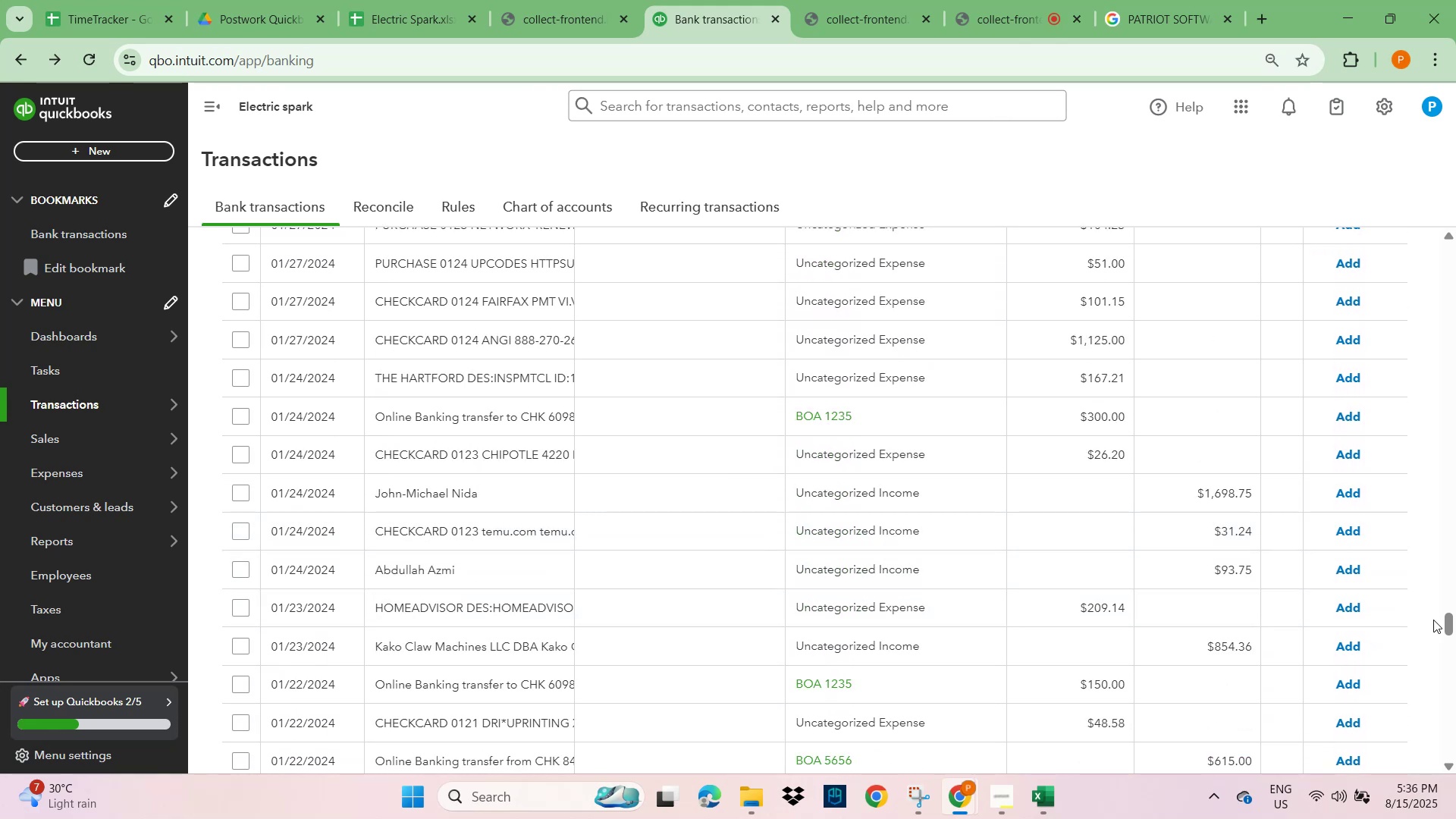 
left_click_drag(start_coordinate=[1451, 623], to_coordinate=[1426, 253])
 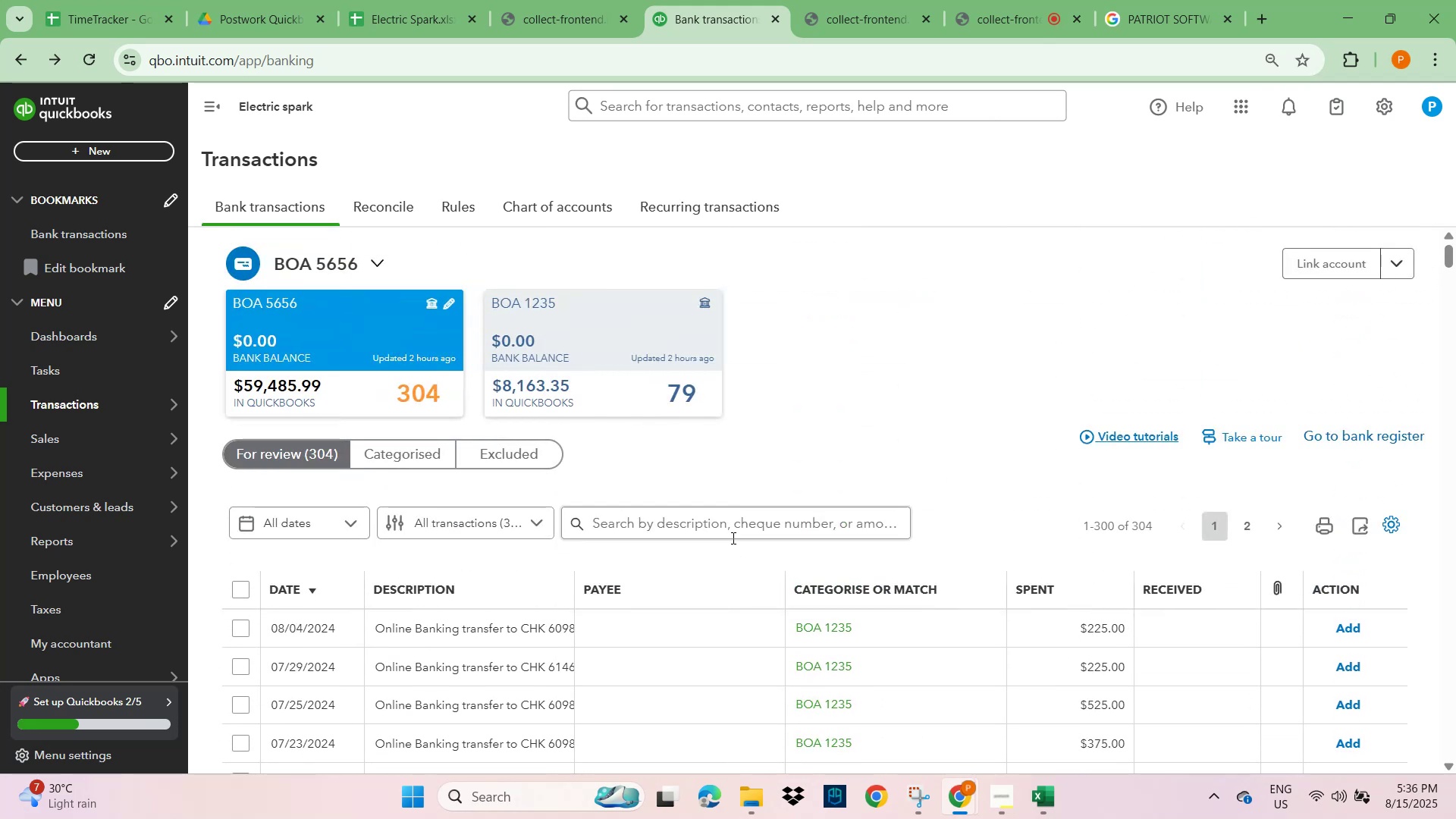 
left_click([731, 522])
 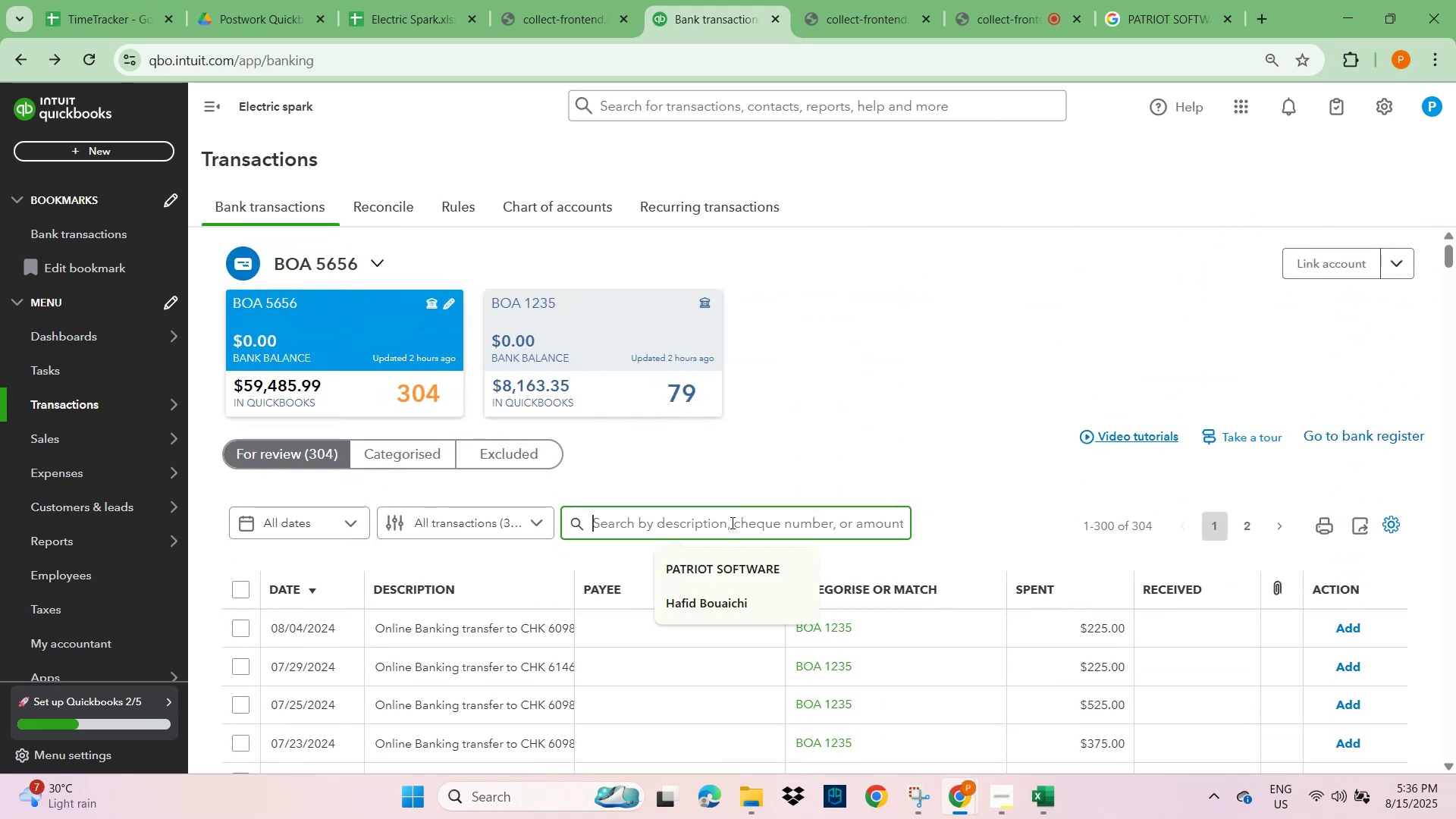 
key(Control+V)
 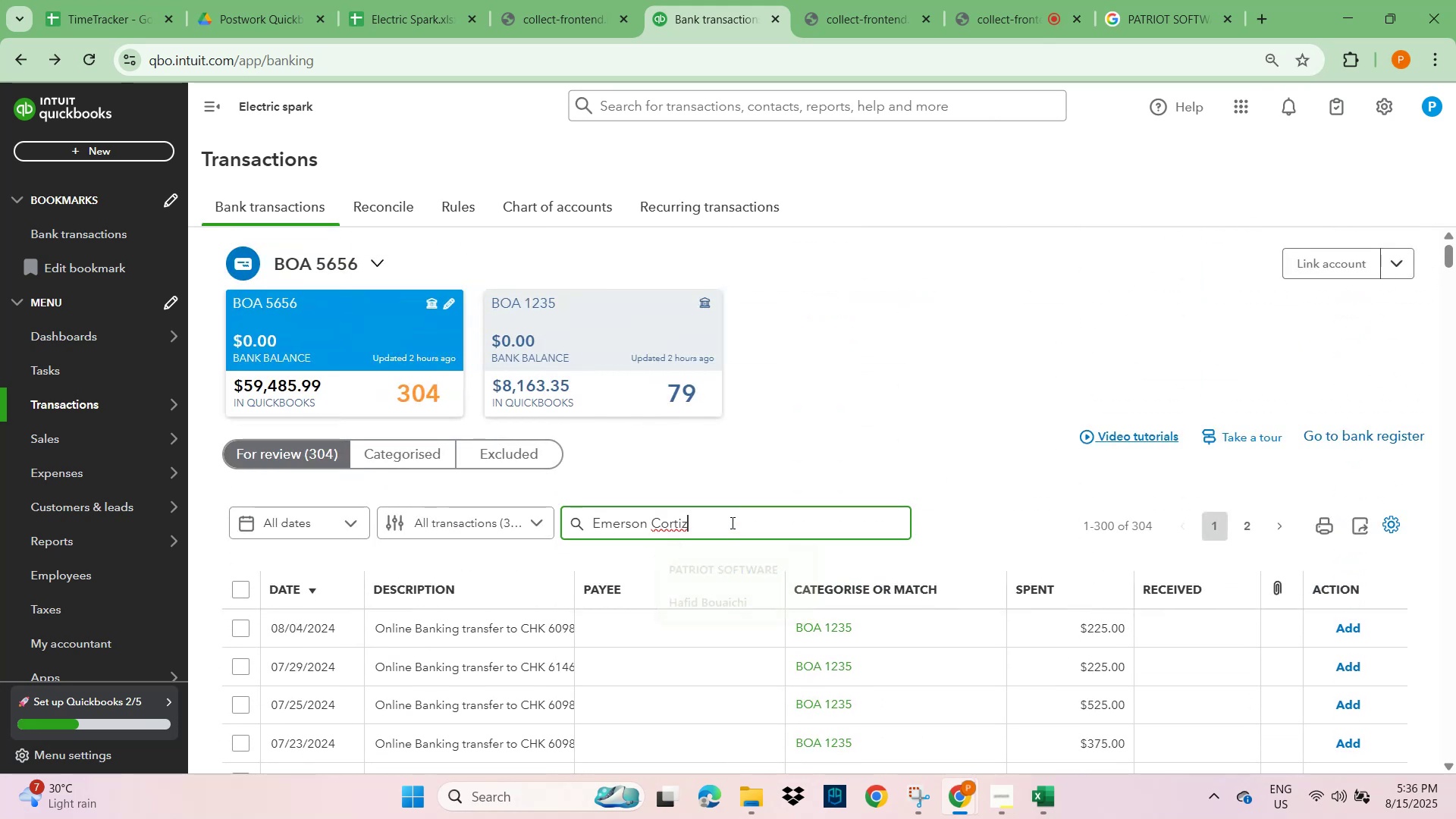 
key(NumpadEnter)
 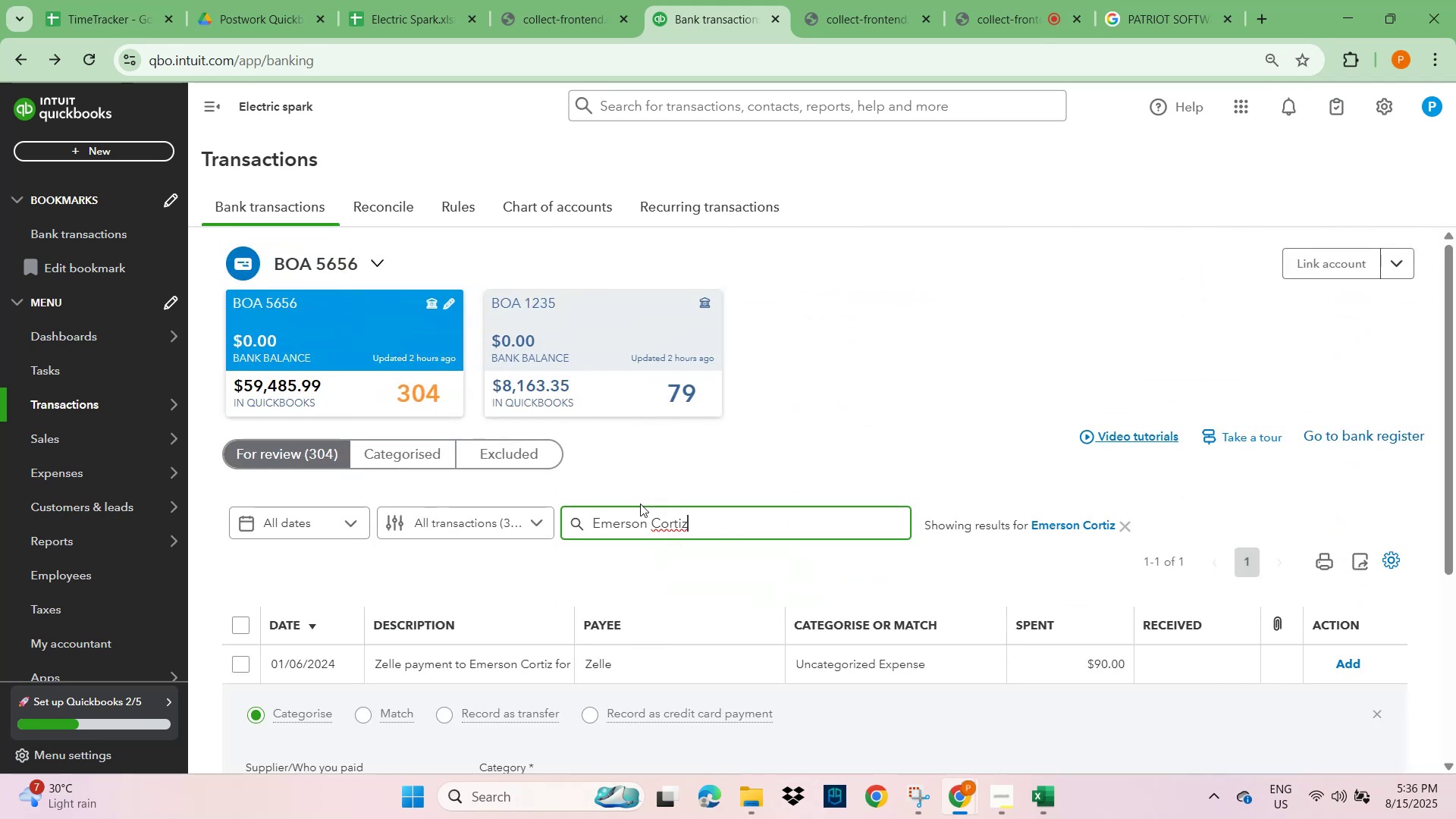 
scroll: coordinate [601, 560], scroll_direction: down, amount: 1.0
 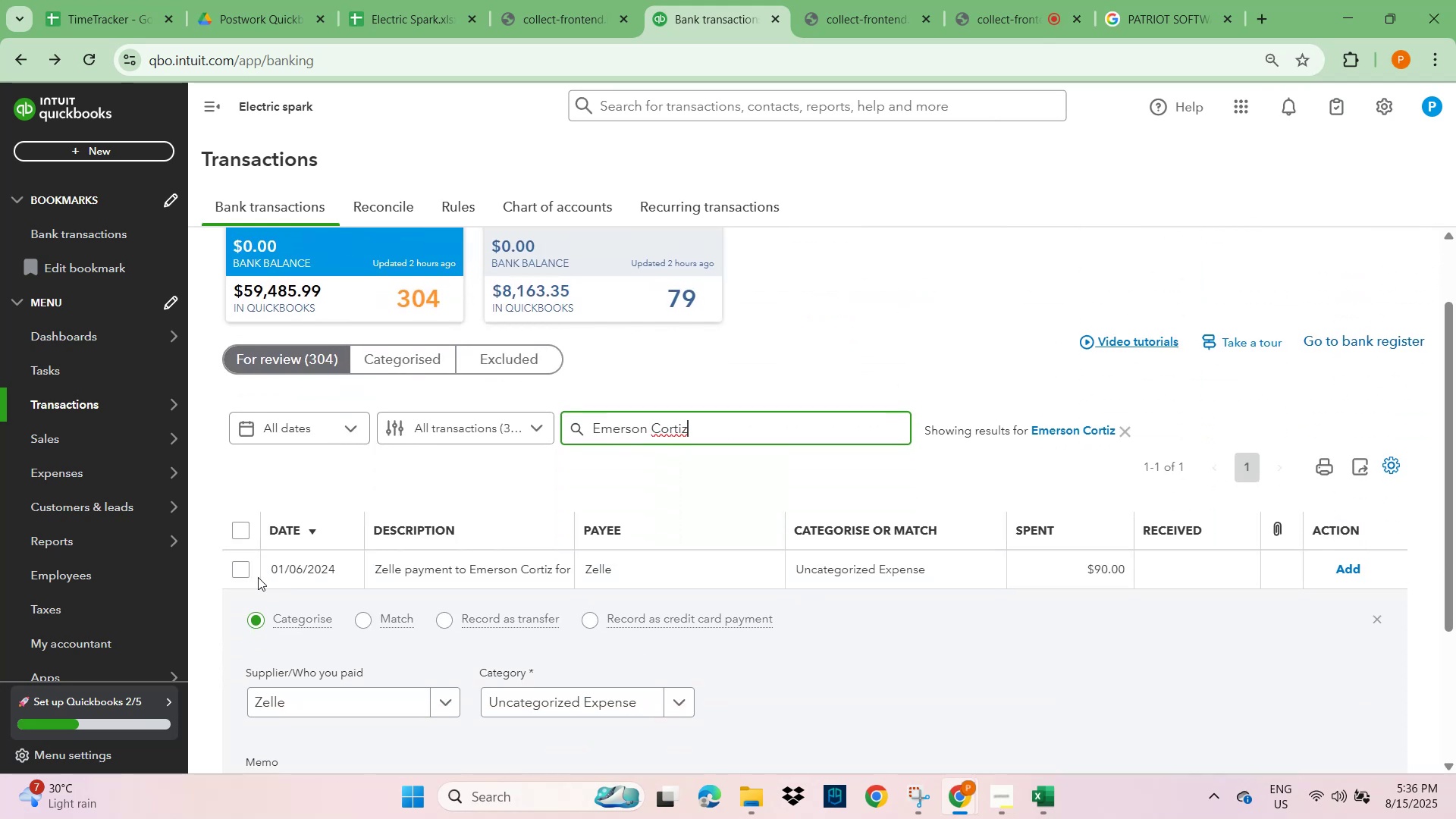 
left_click([251, 573])
 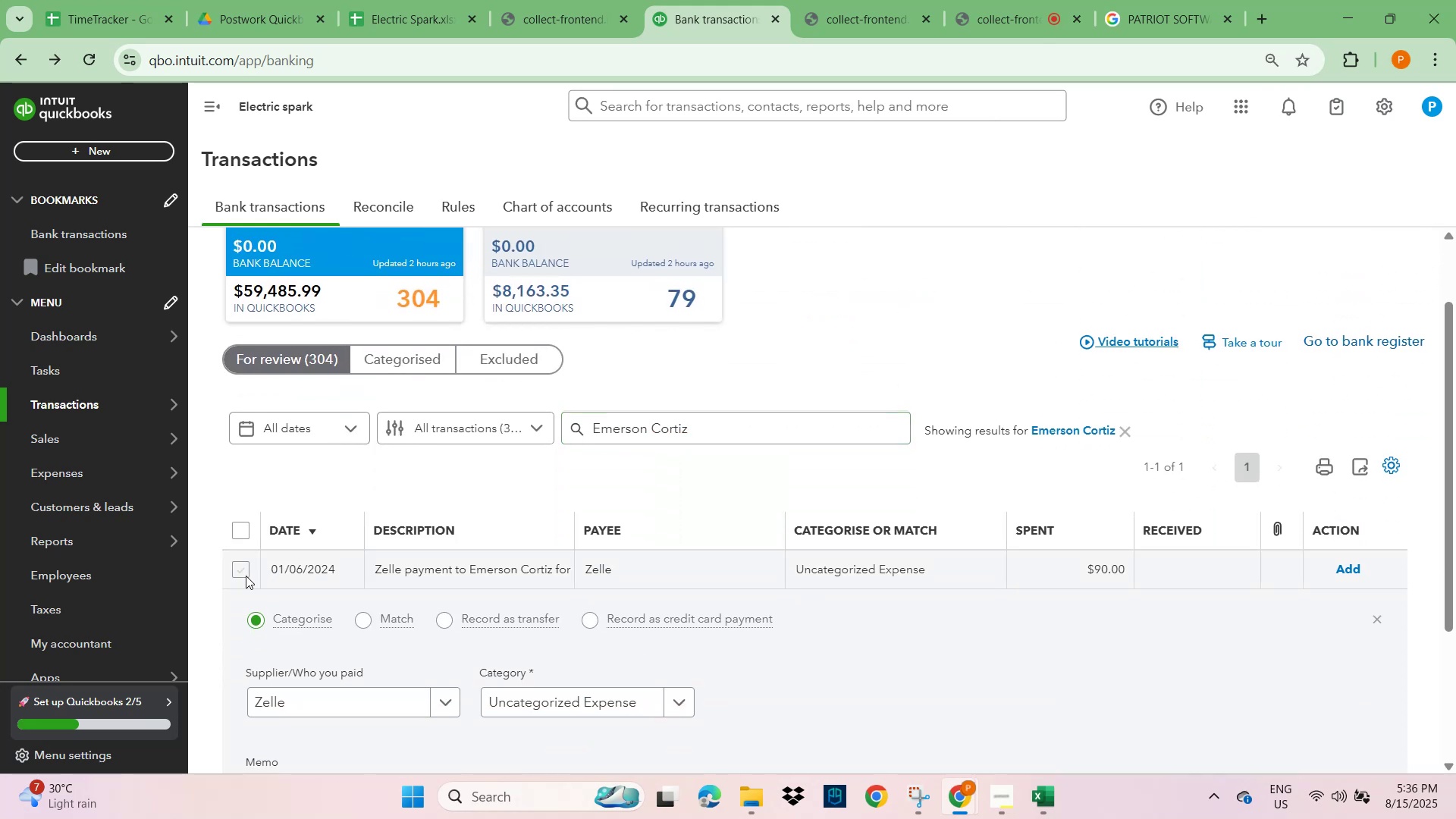 
left_click([244, 575])
 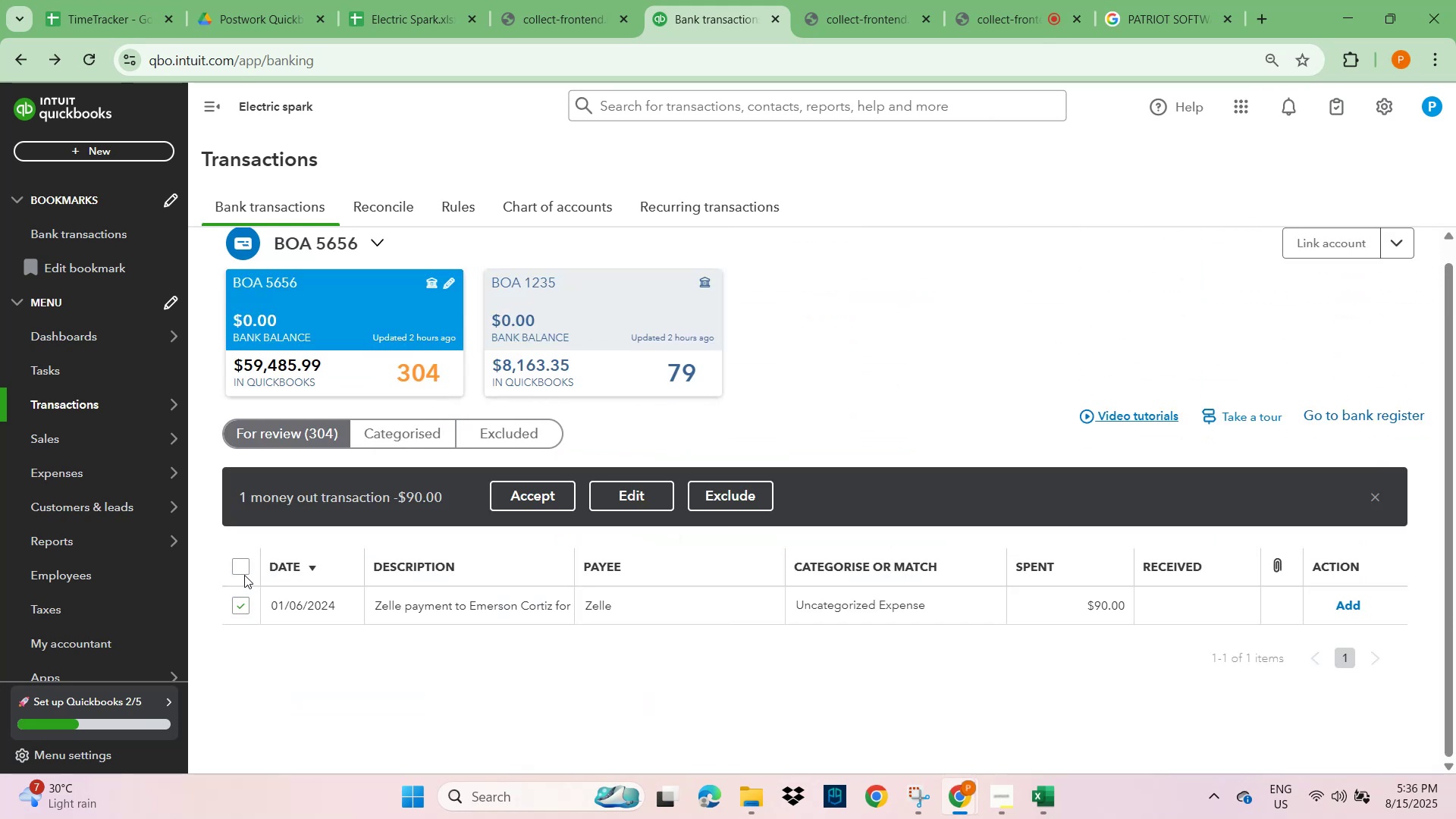 
left_click([244, 575])
 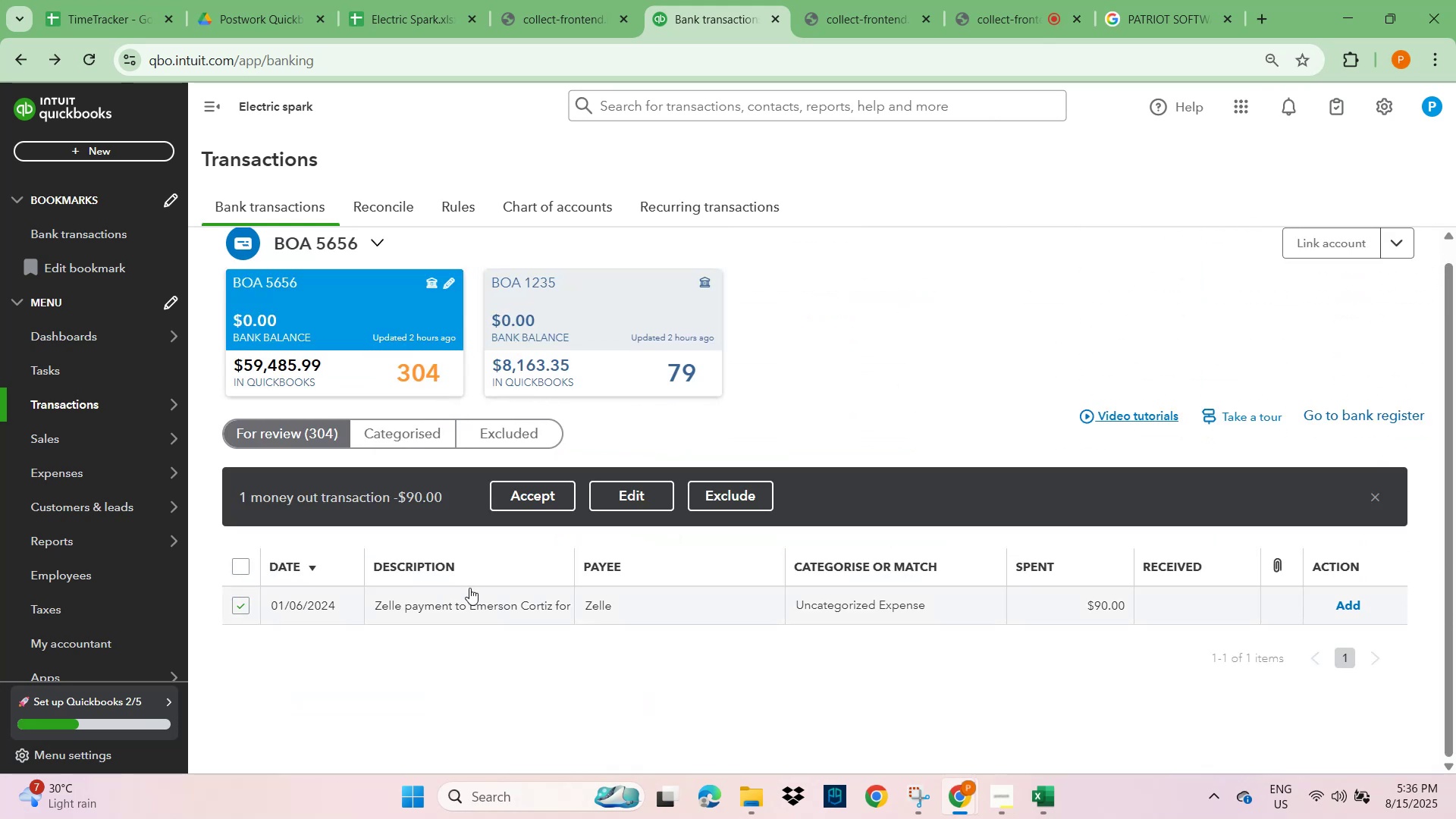 
left_click([440, 602])
 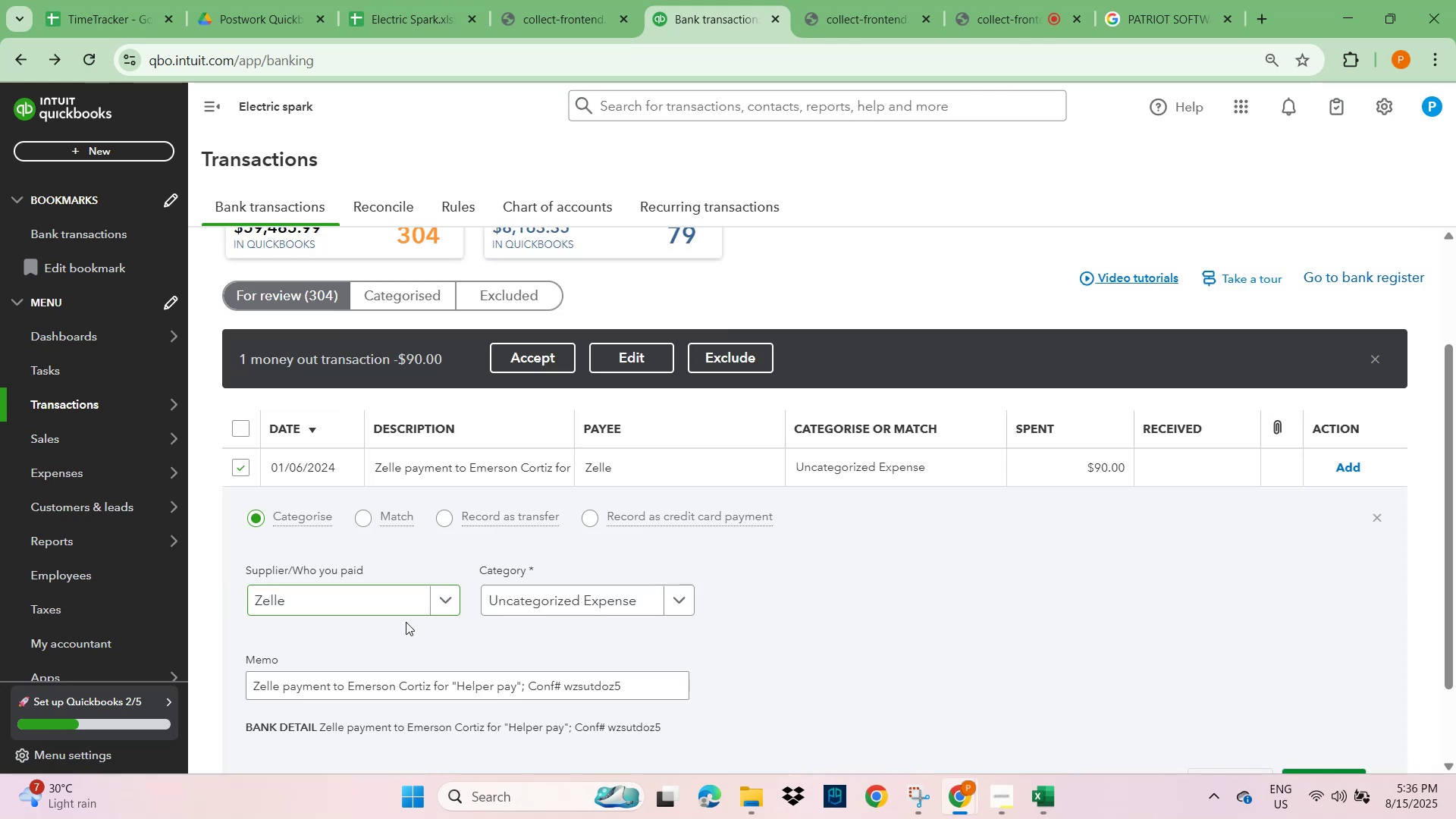 
left_click([306, 594])
 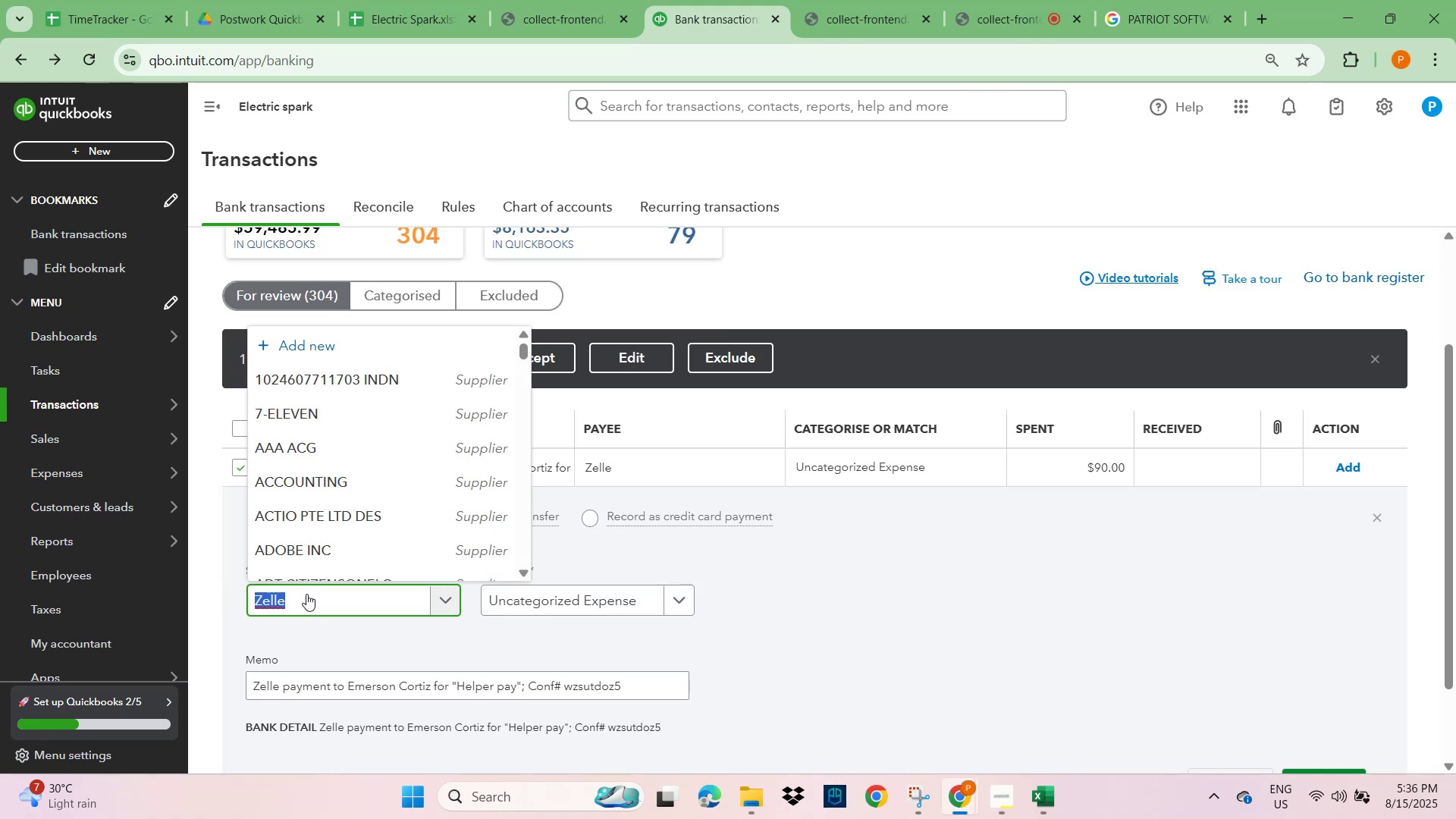 
type(emers)
 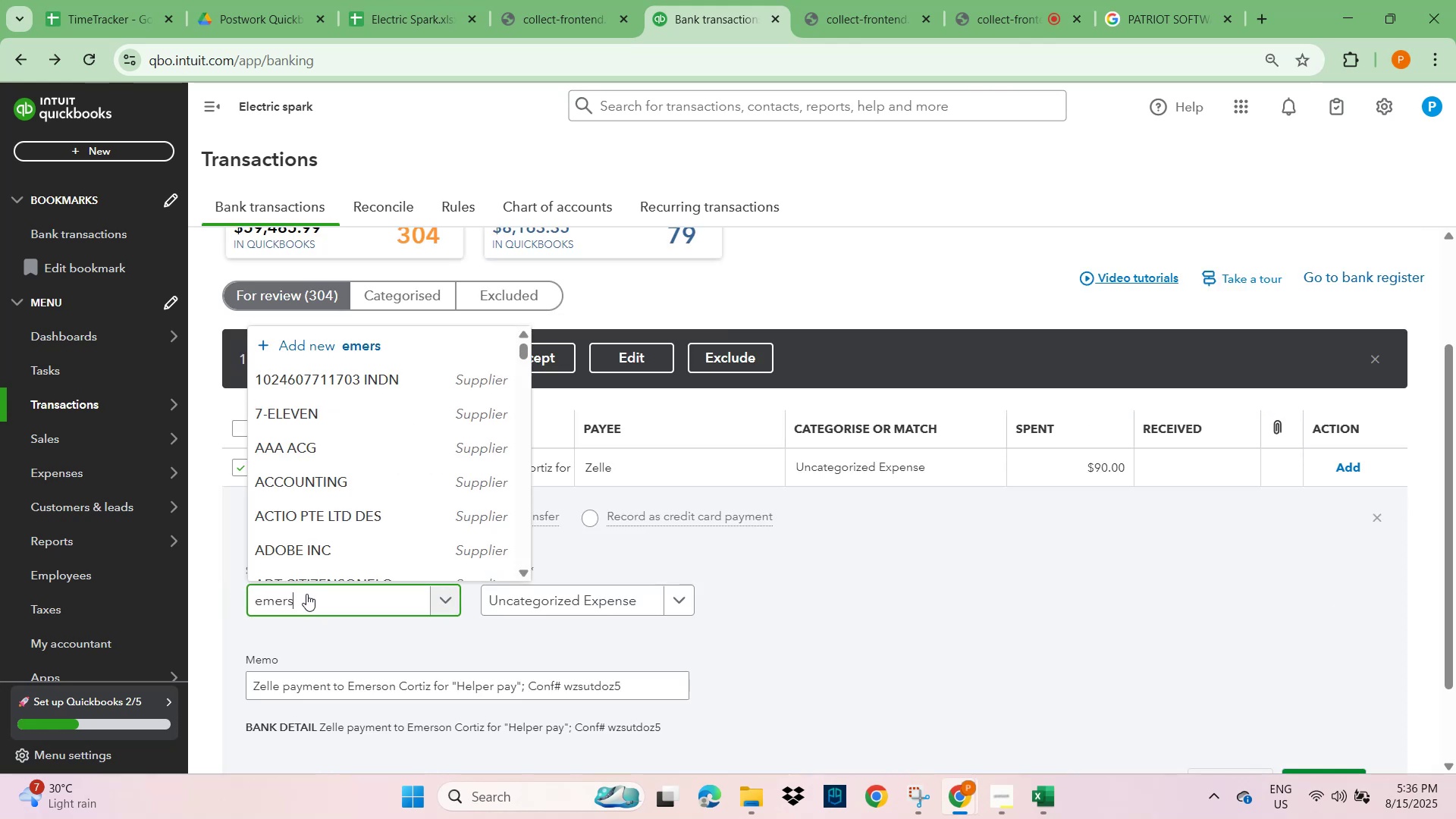 
mouse_move([319, 582])
 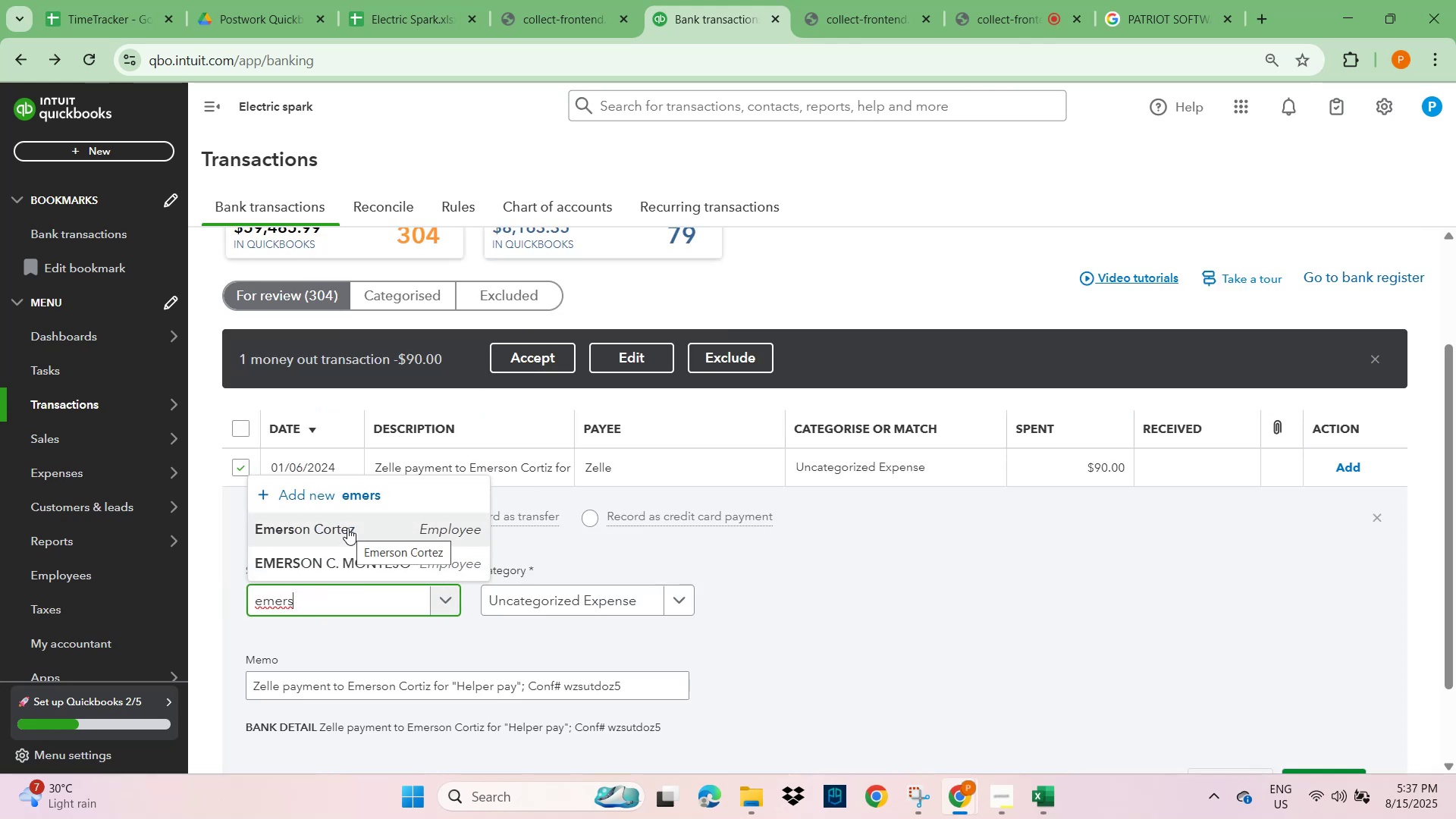 
left_click([347, 528])
 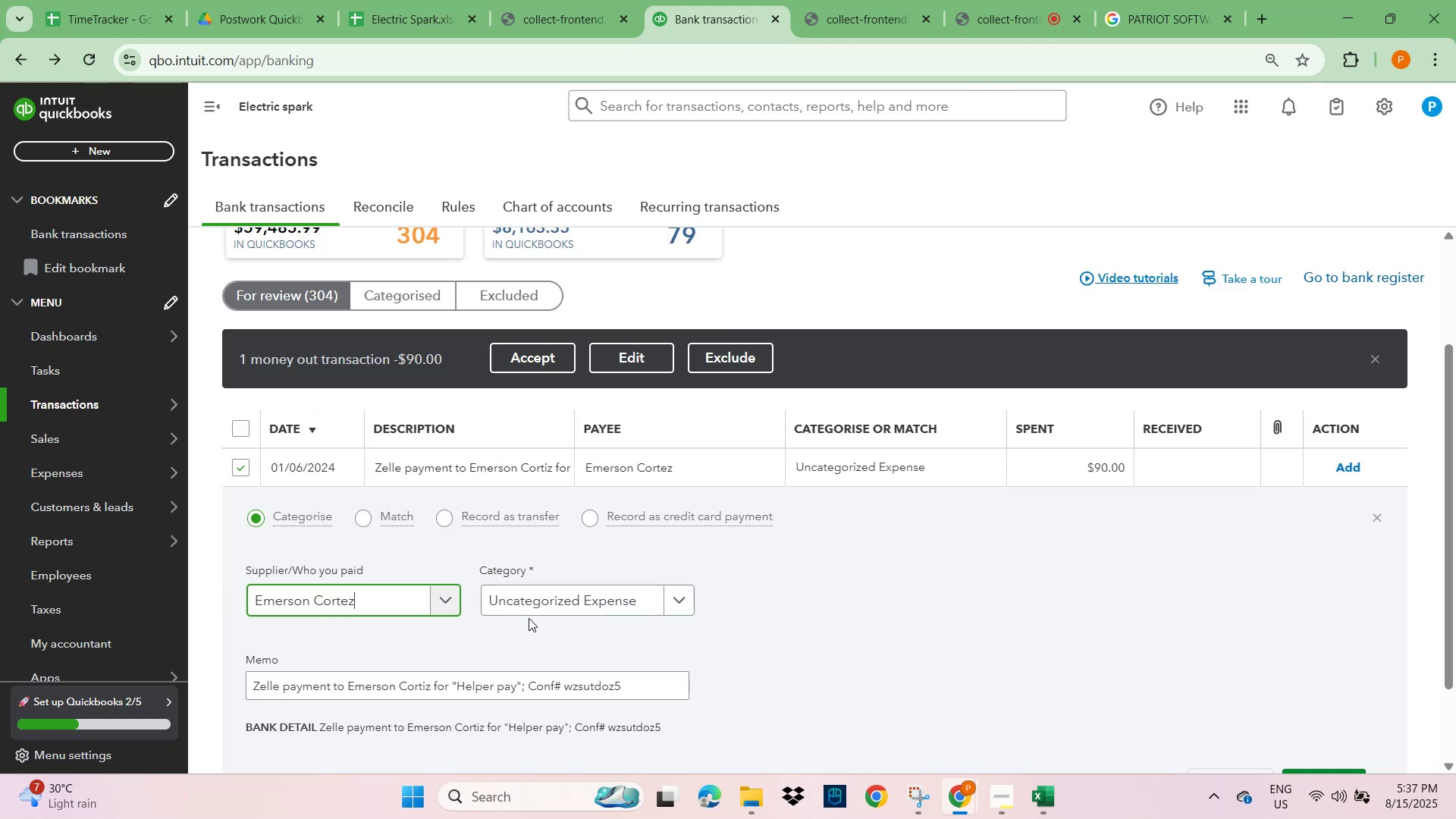 
left_click([541, 602])
 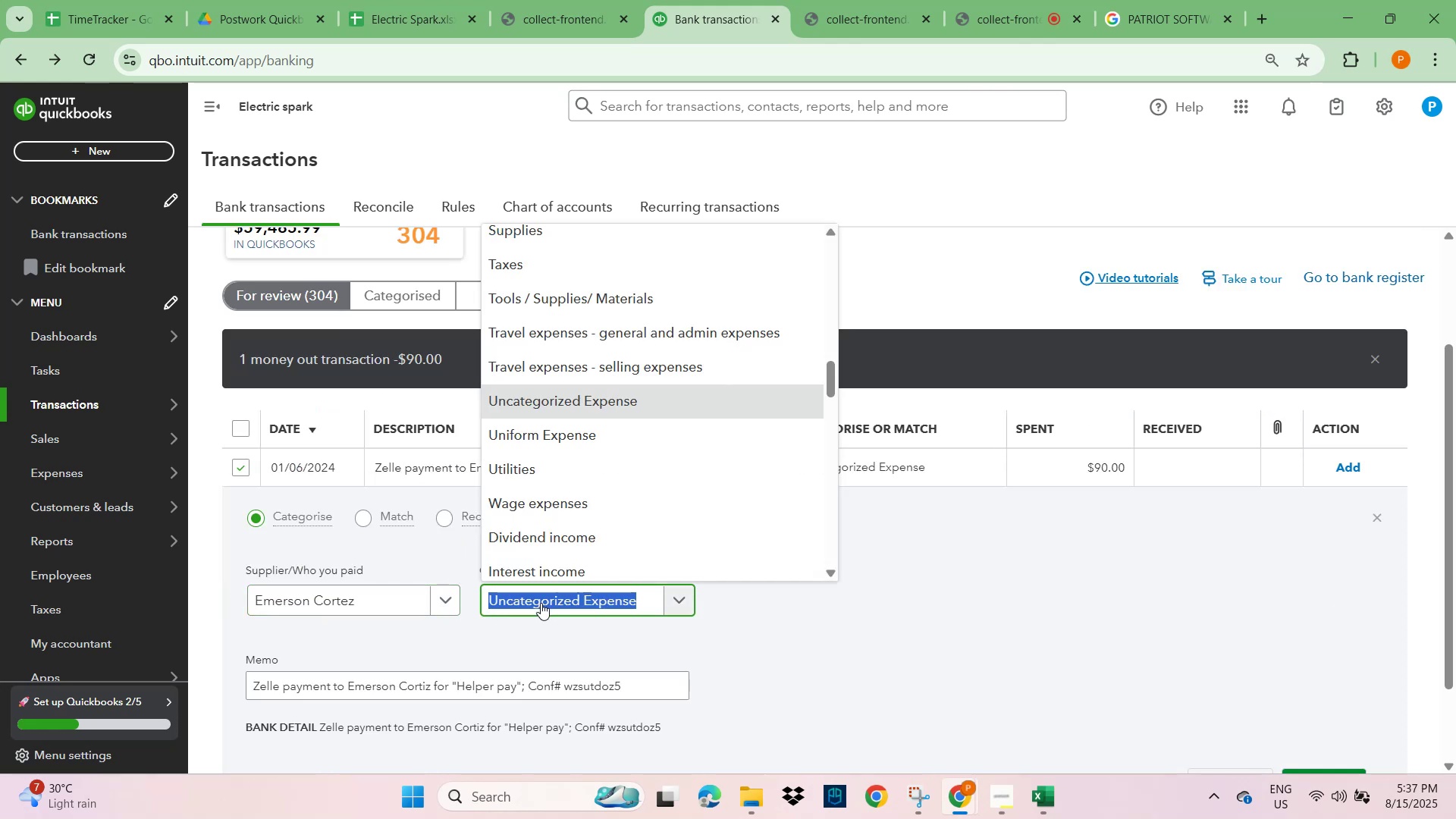 
type(wage)
 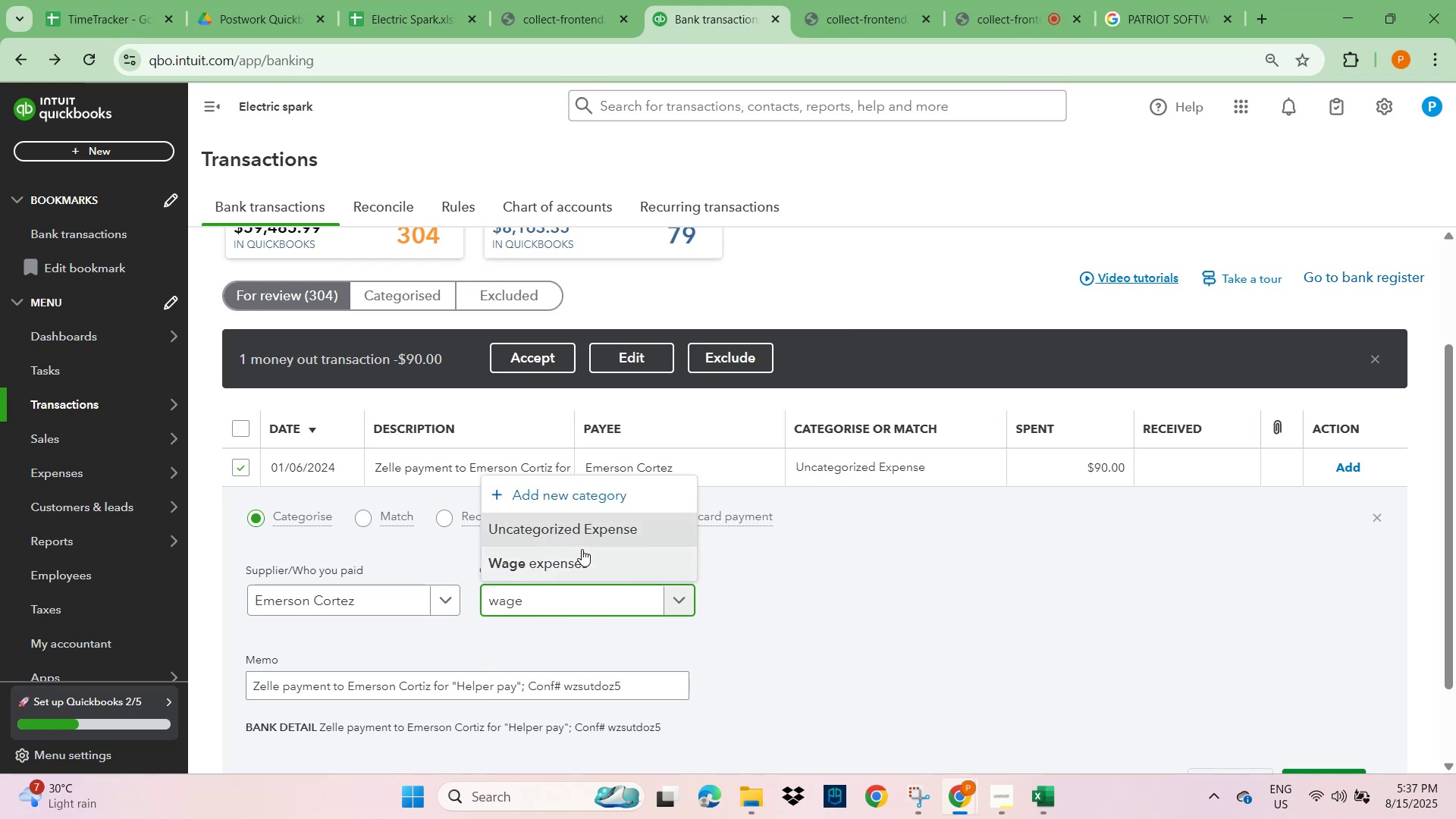 
left_click([565, 573])
 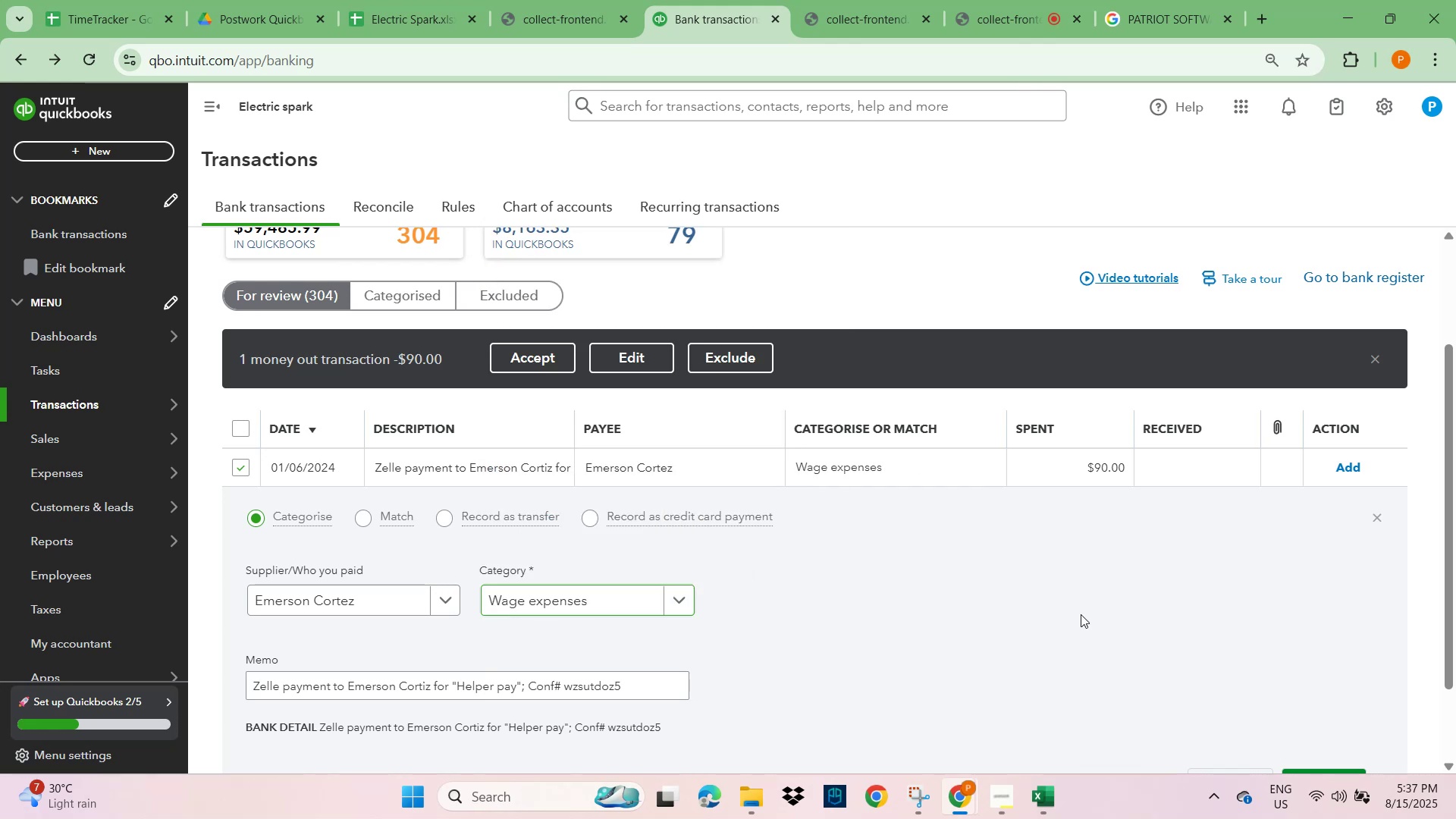 
scroll: coordinate [1162, 632], scroll_direction: down, amount: 2.0
 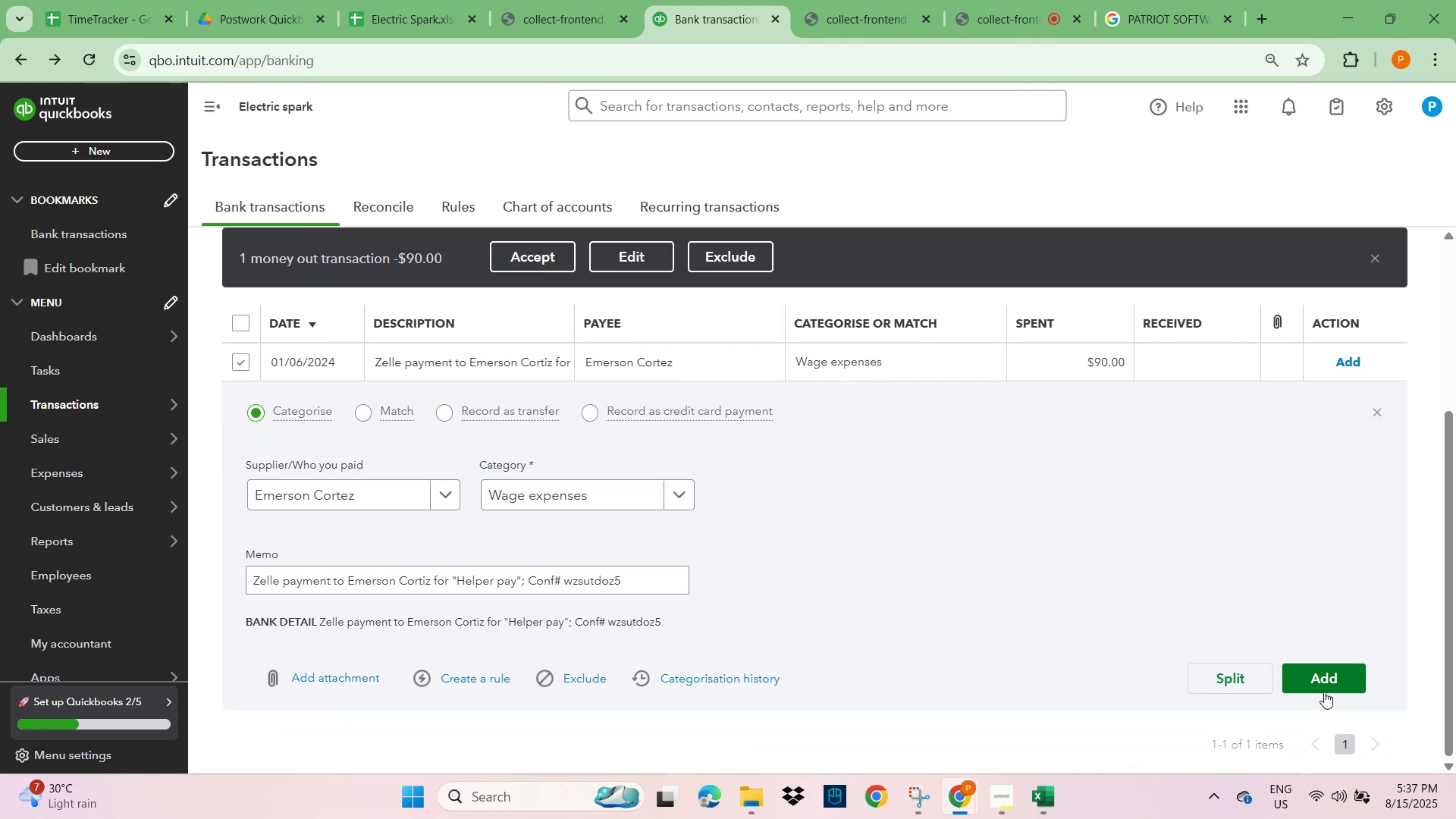 
left_click([1328, 679])
 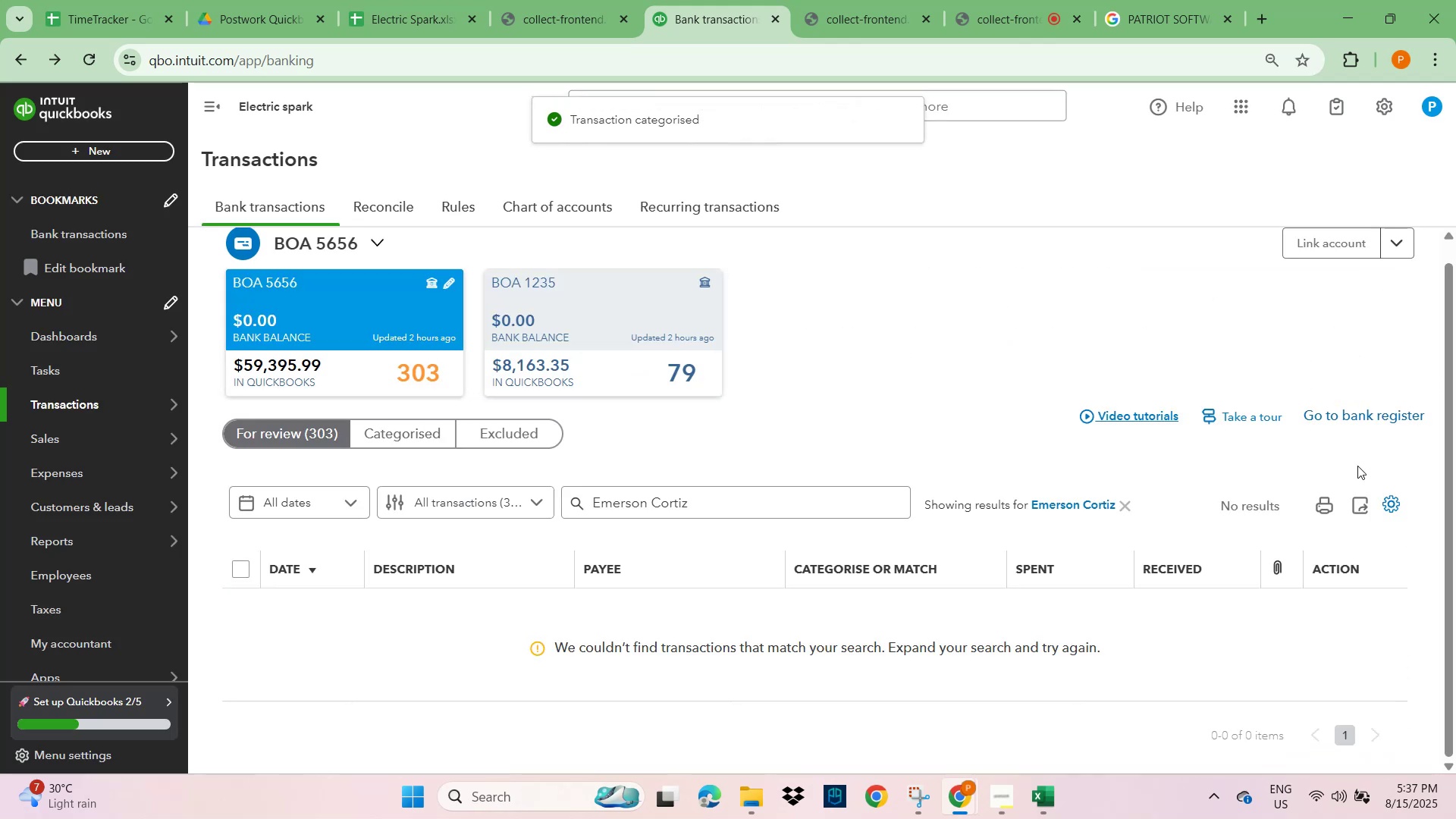 
left_click([1122, 501])
 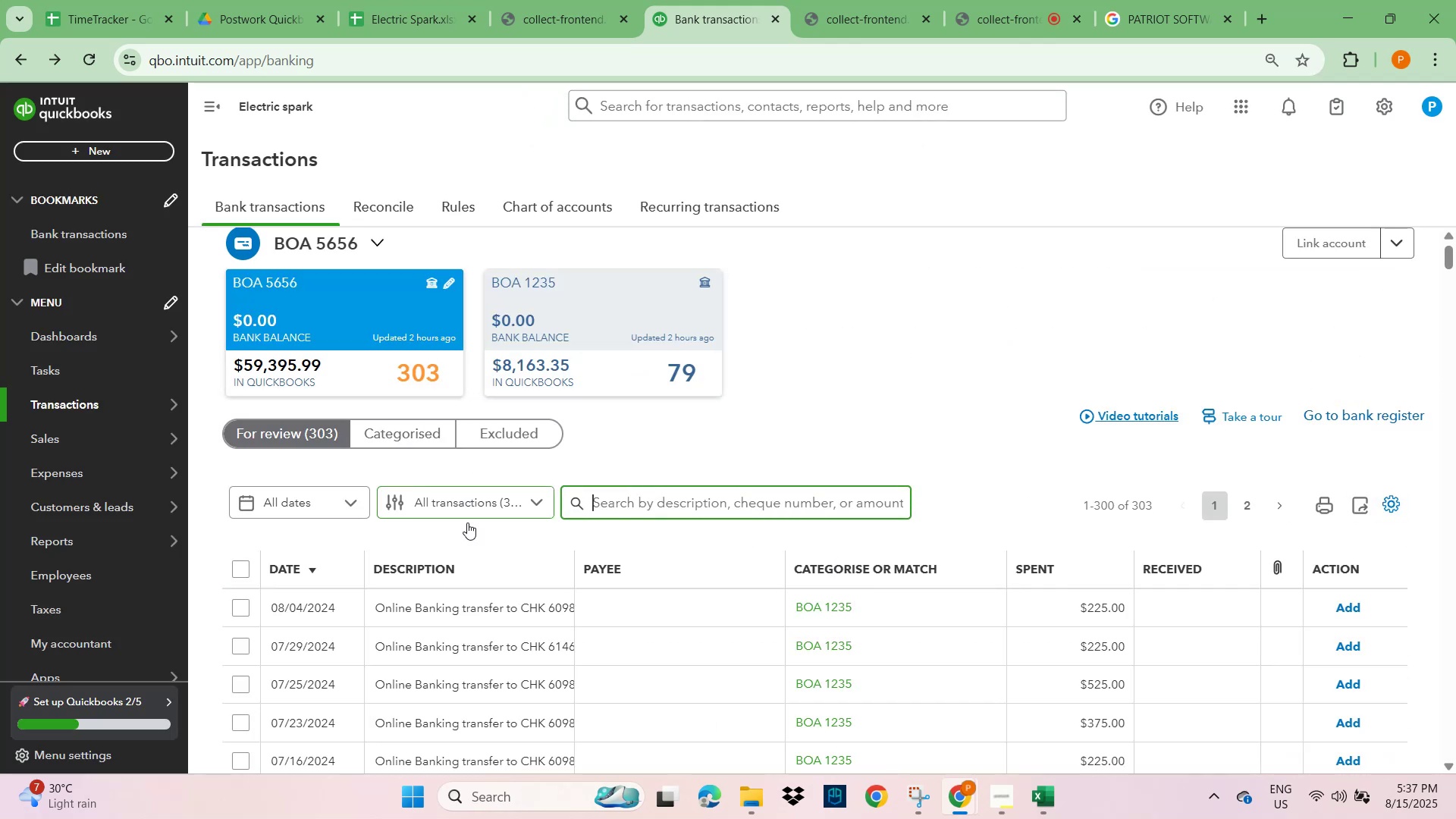 
left_click([1251, 503])
 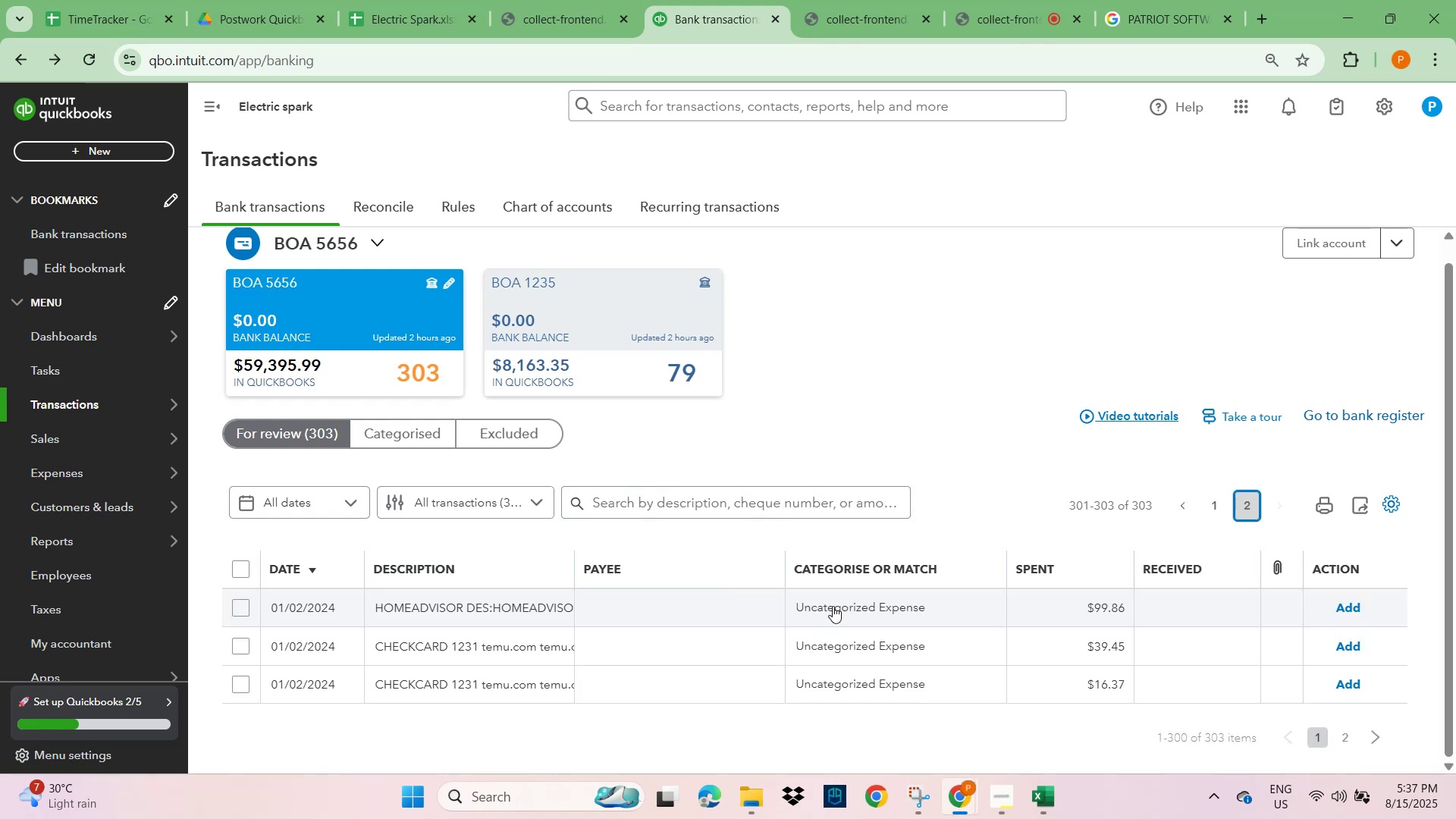 
scroll: coordinate [542, 692], scroll_direction: down, amount: 2.0
 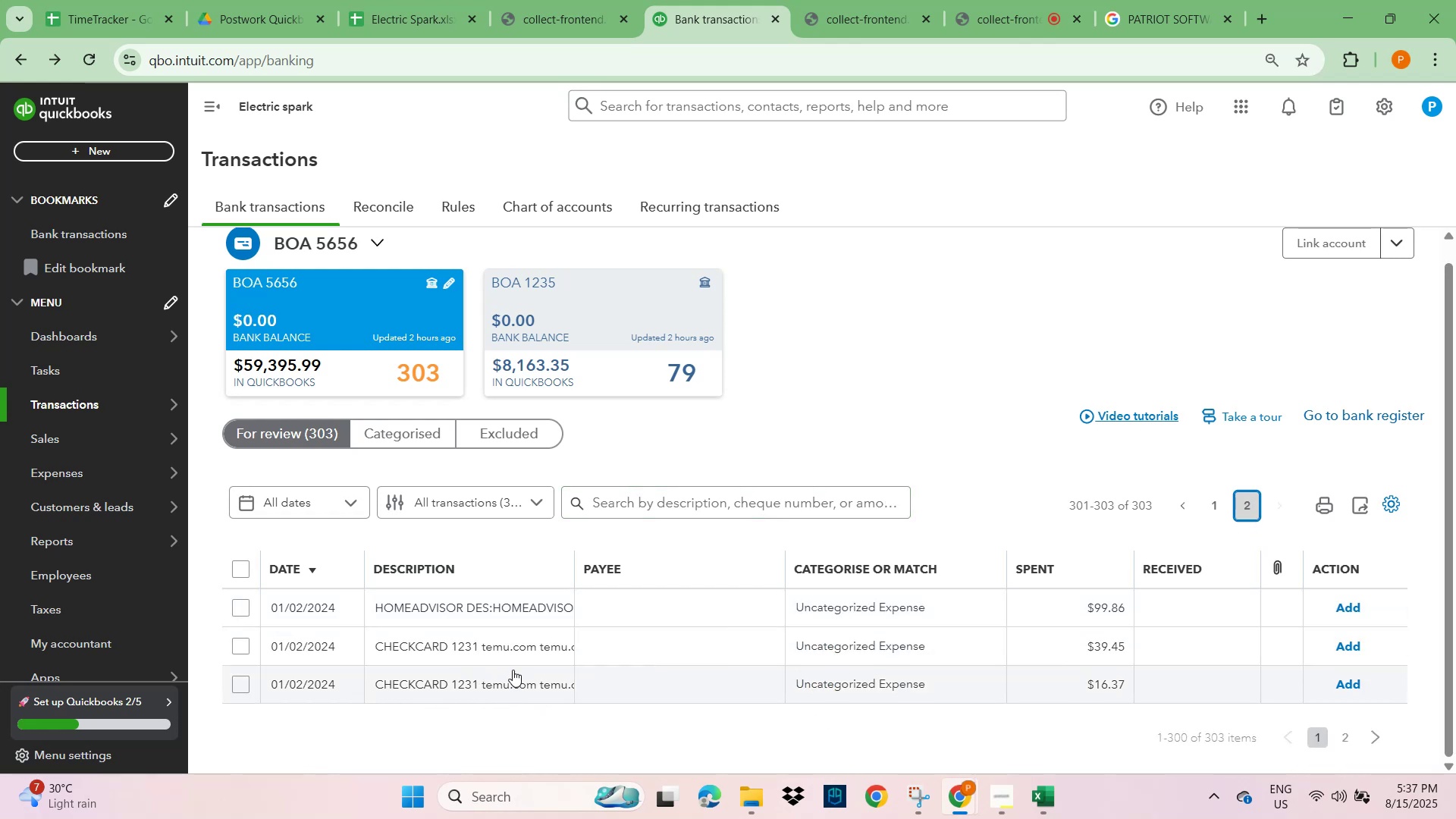 
left_click([513, 658])
 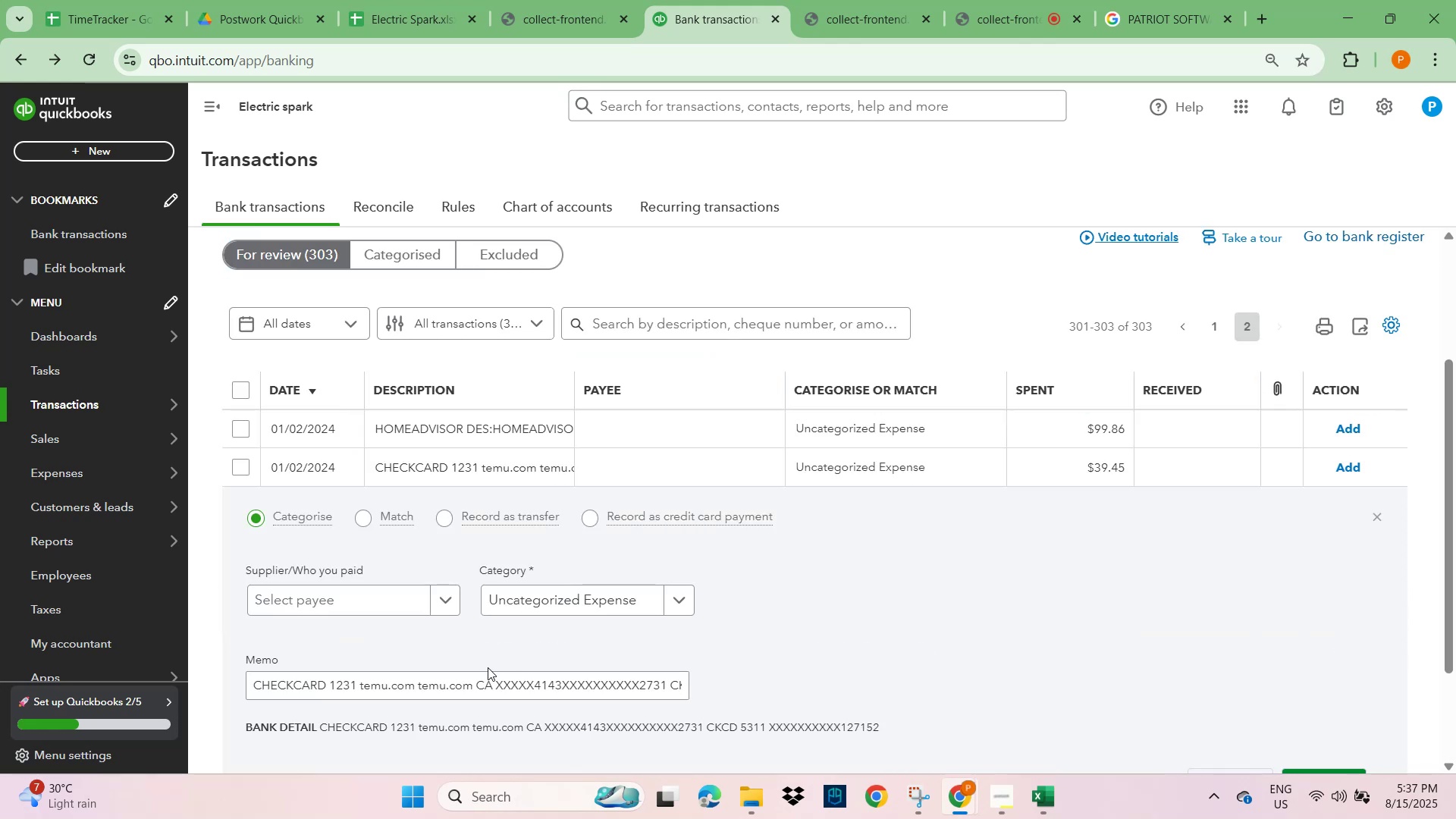 
left_click([504, 683])
 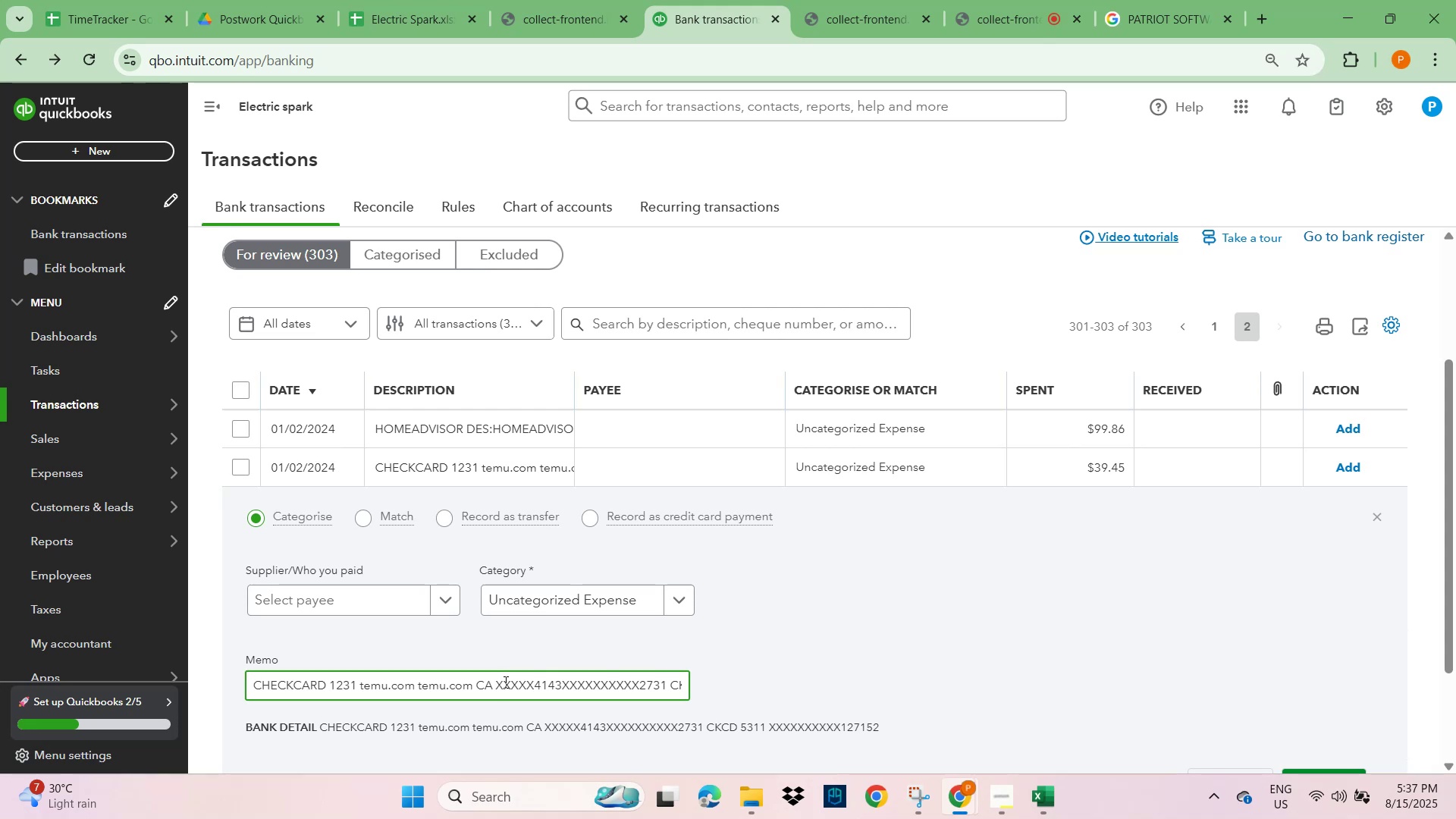 
hold_key(key=ArrowRight, duration=1.53)
 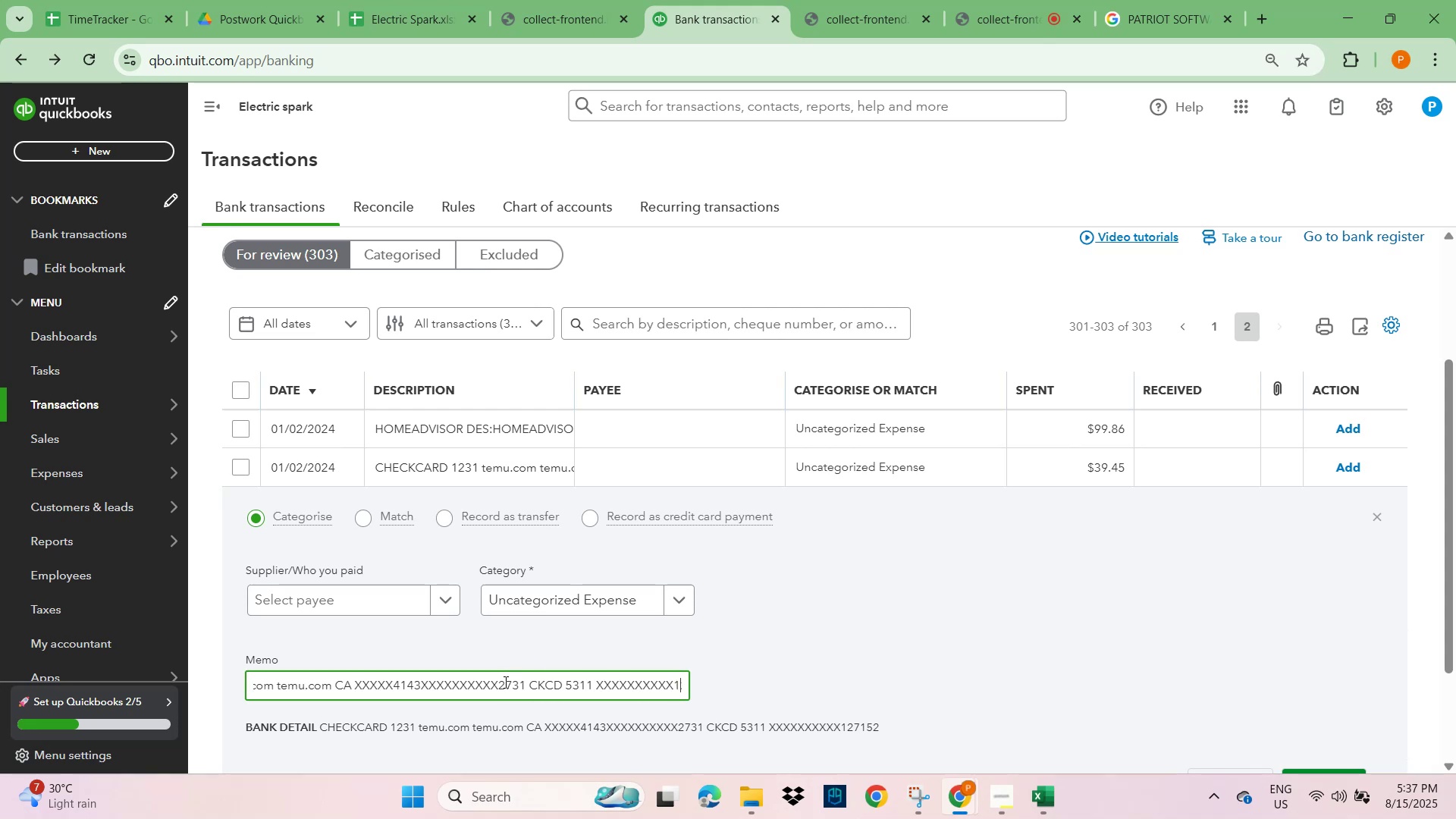 
hold_key(key=ArrowRight, duration=1.18)
 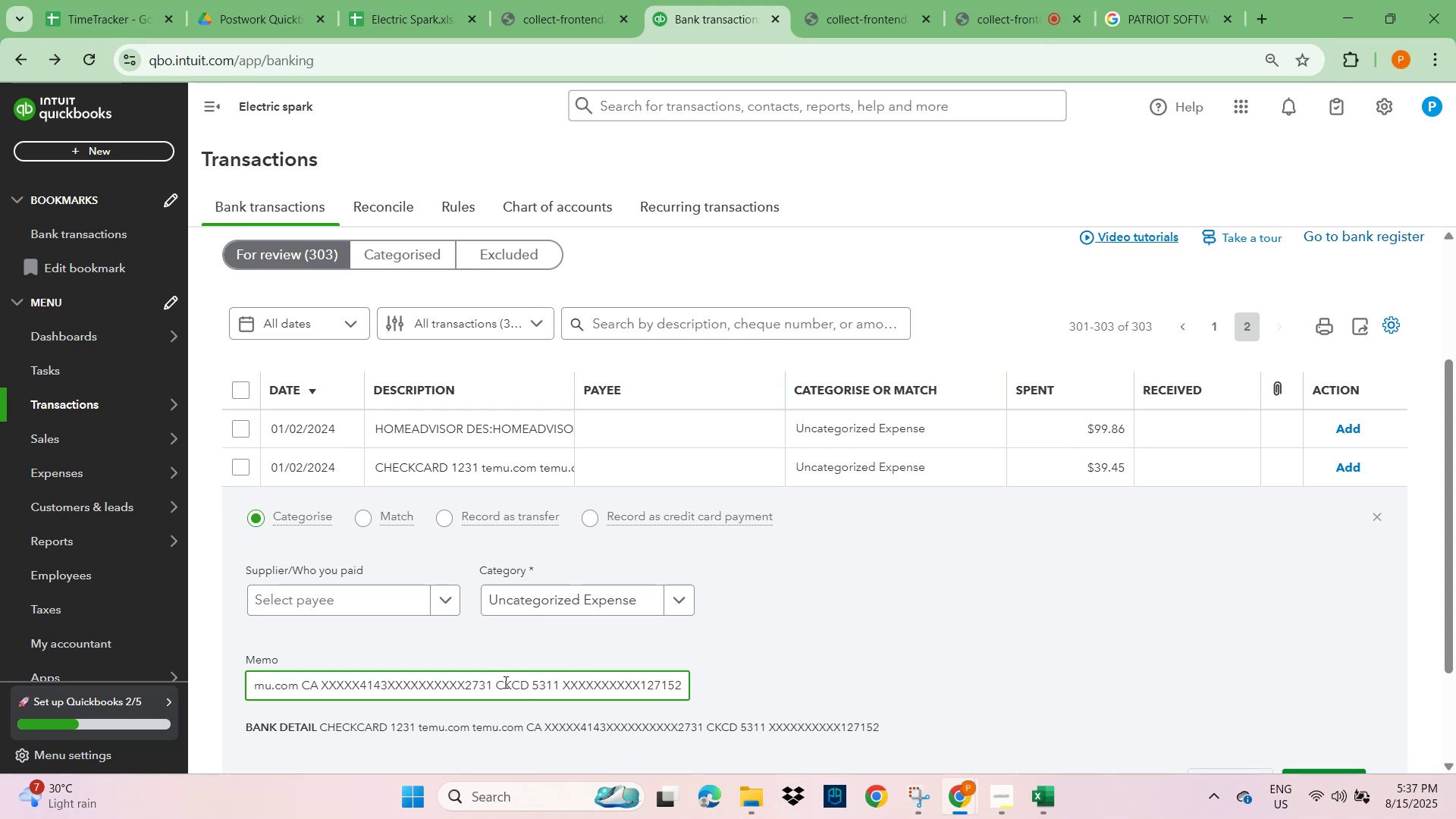 
key(ArrowLeft)
 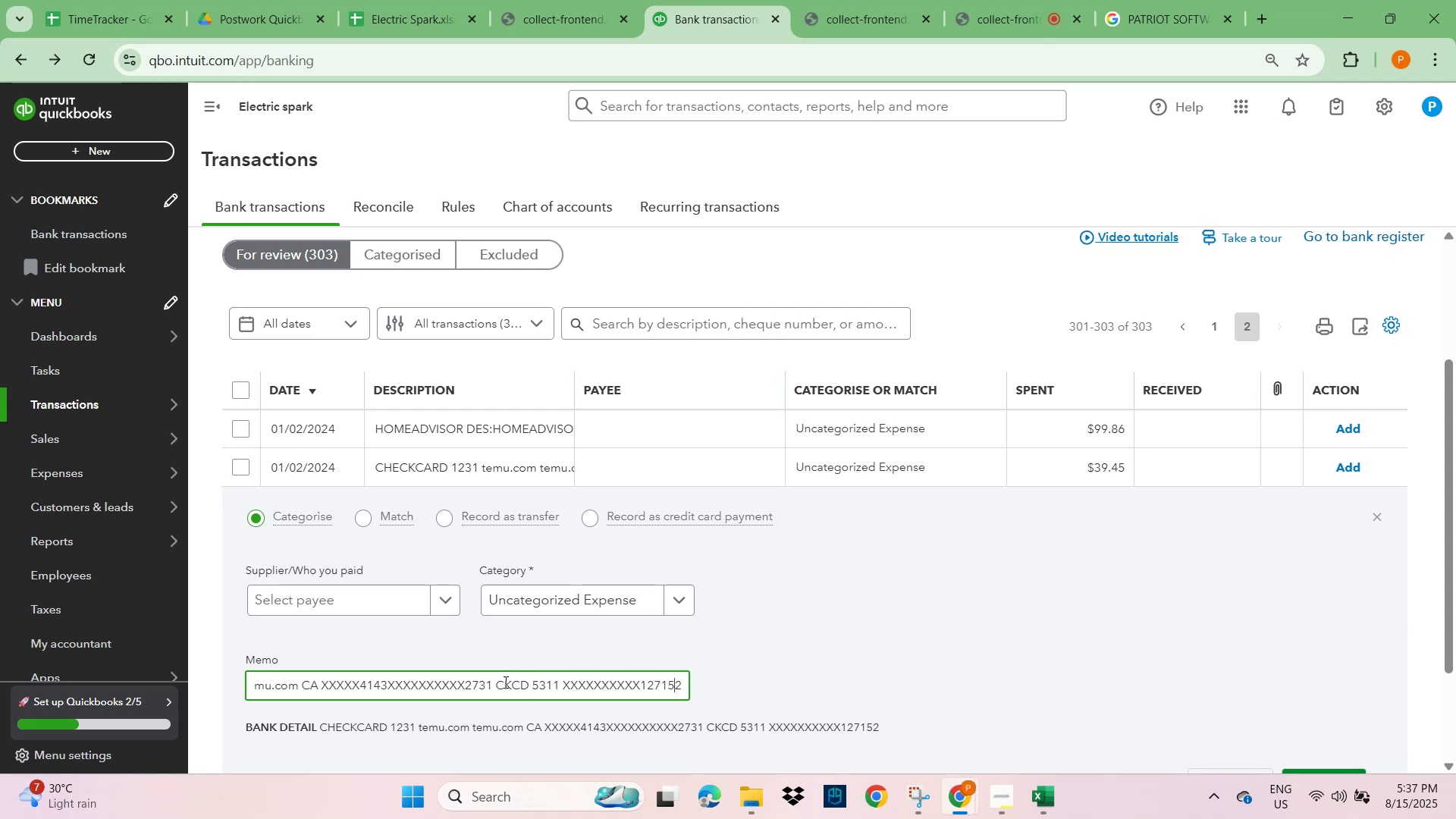 
hold_key(key=ArrowLeft, duration=1.53)
 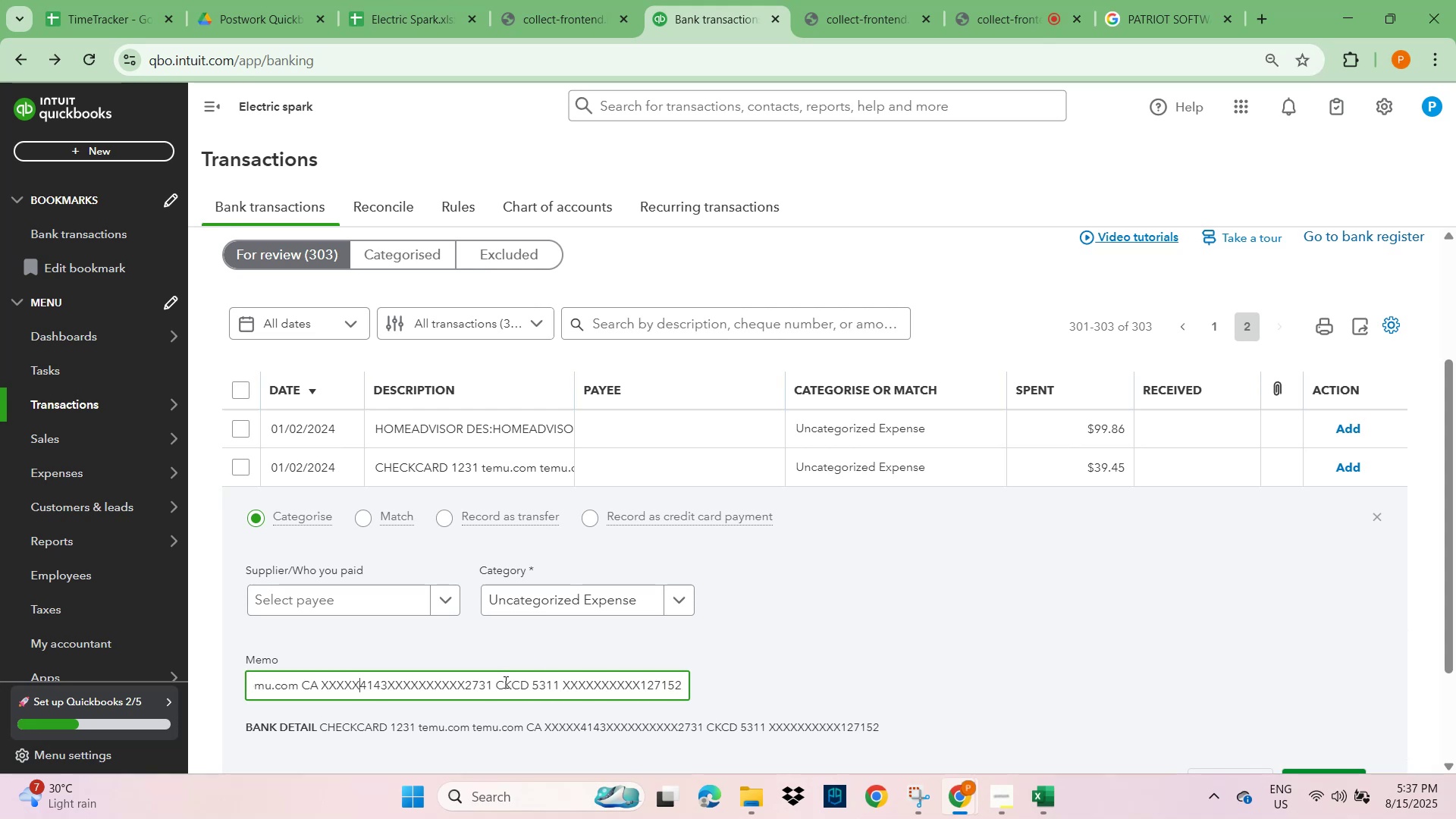 
hold_key(key=ArrowLeft, duration=1.22)
 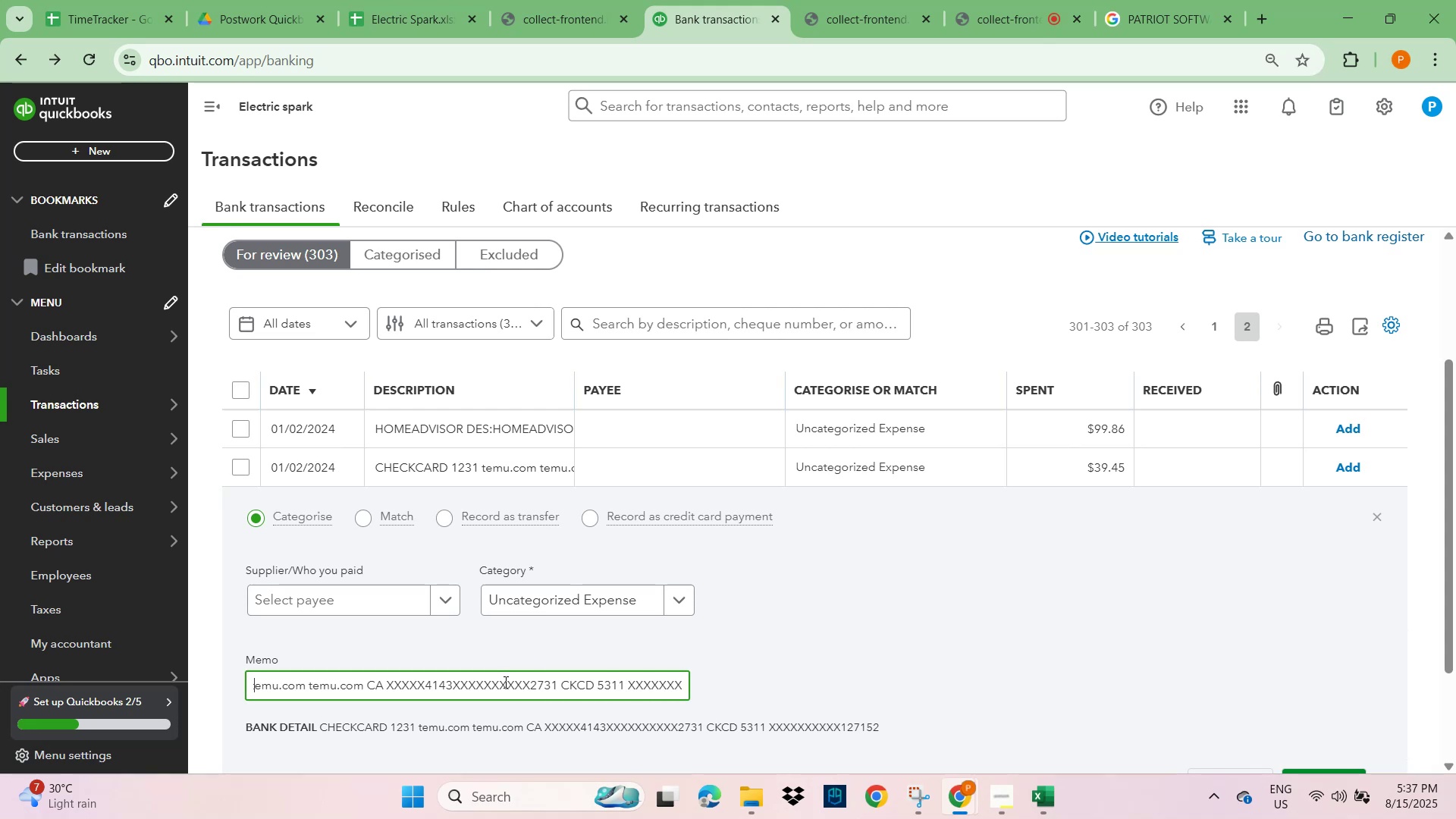 
key(ArrowRight)
 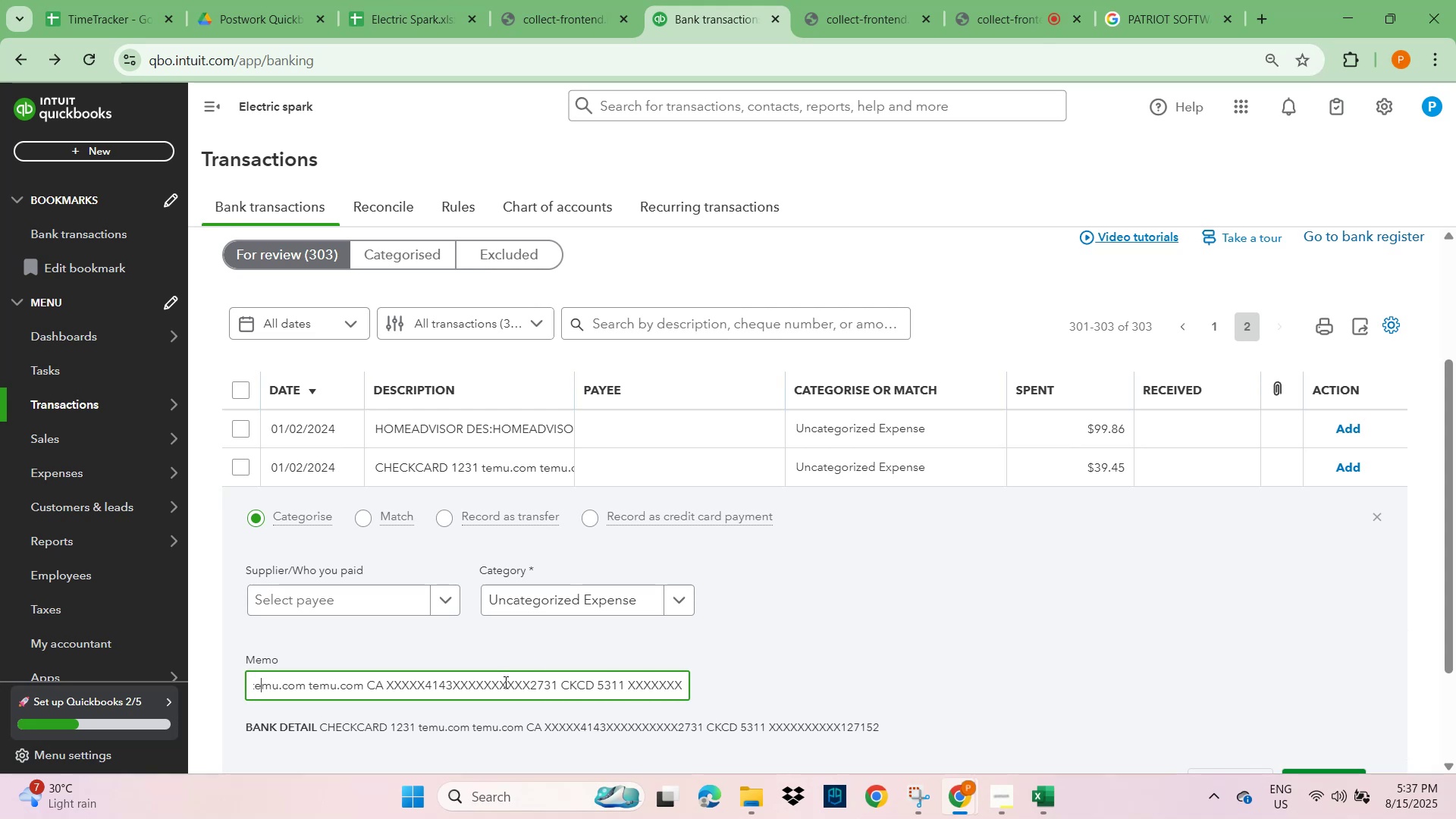 
key(ArrowRight)
 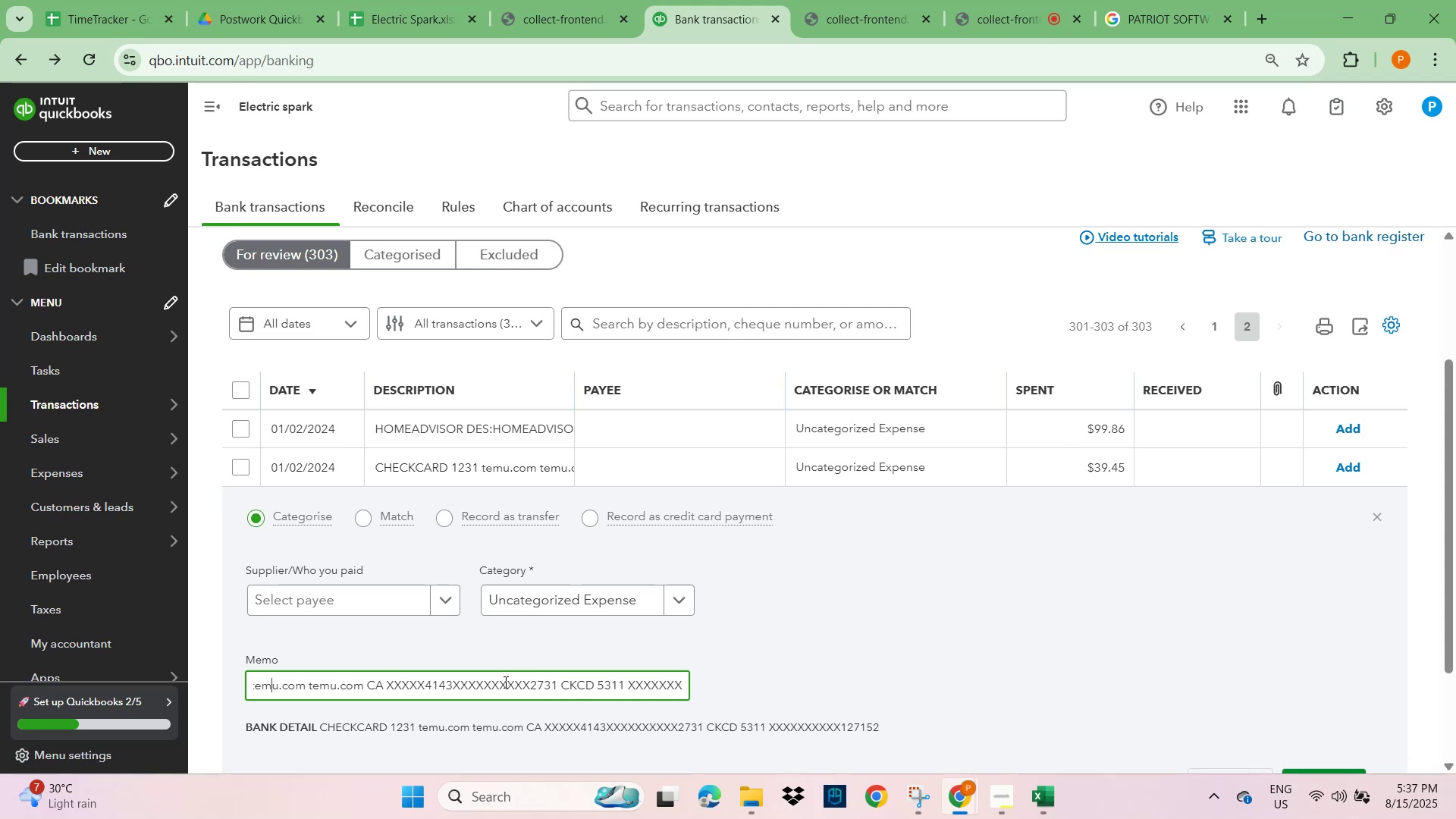 
key(ArrowRight)
 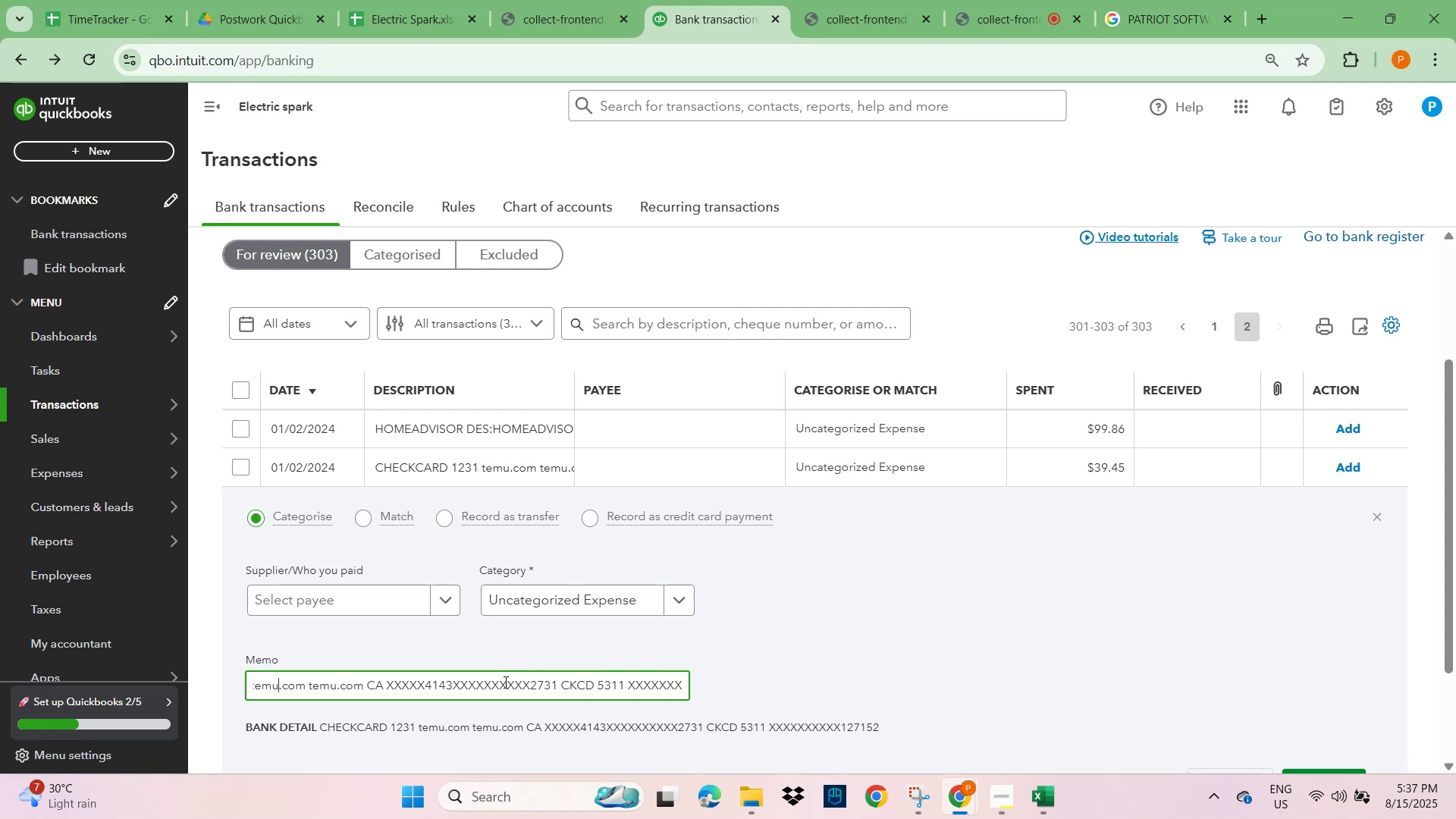 
key(ArrowRight)
 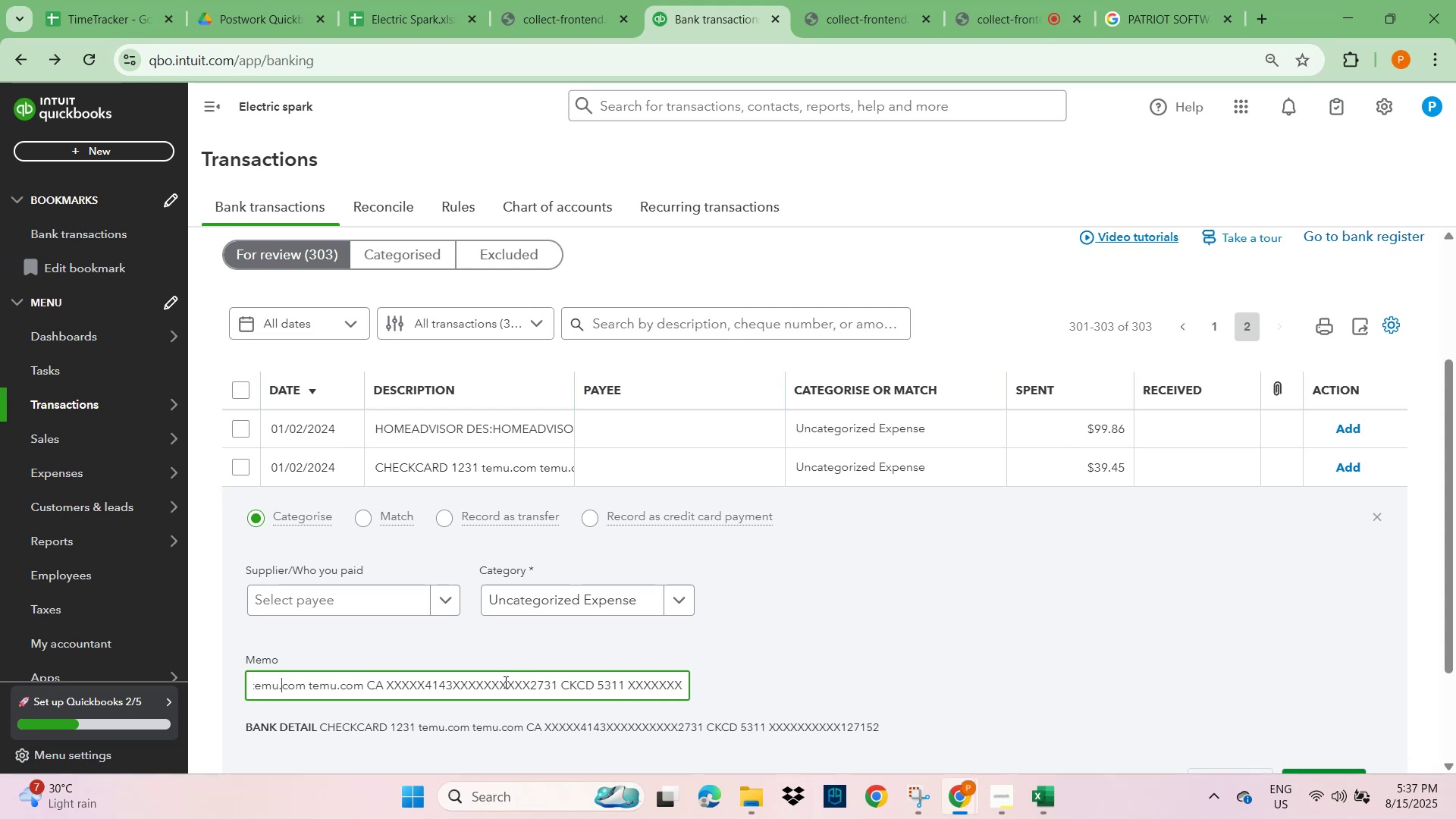 
key(ArrowRight)
 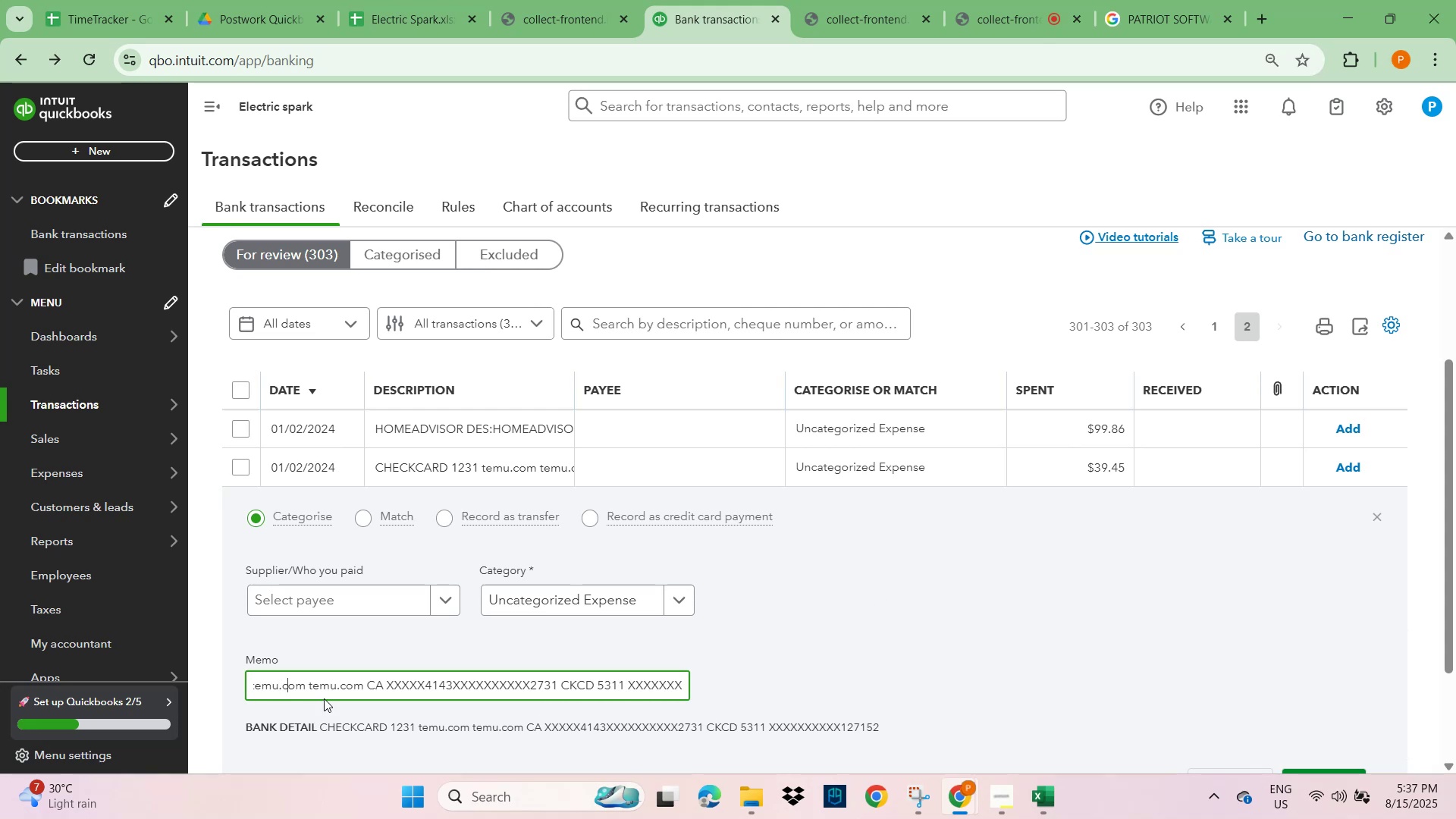 
left_click([304, 693])
 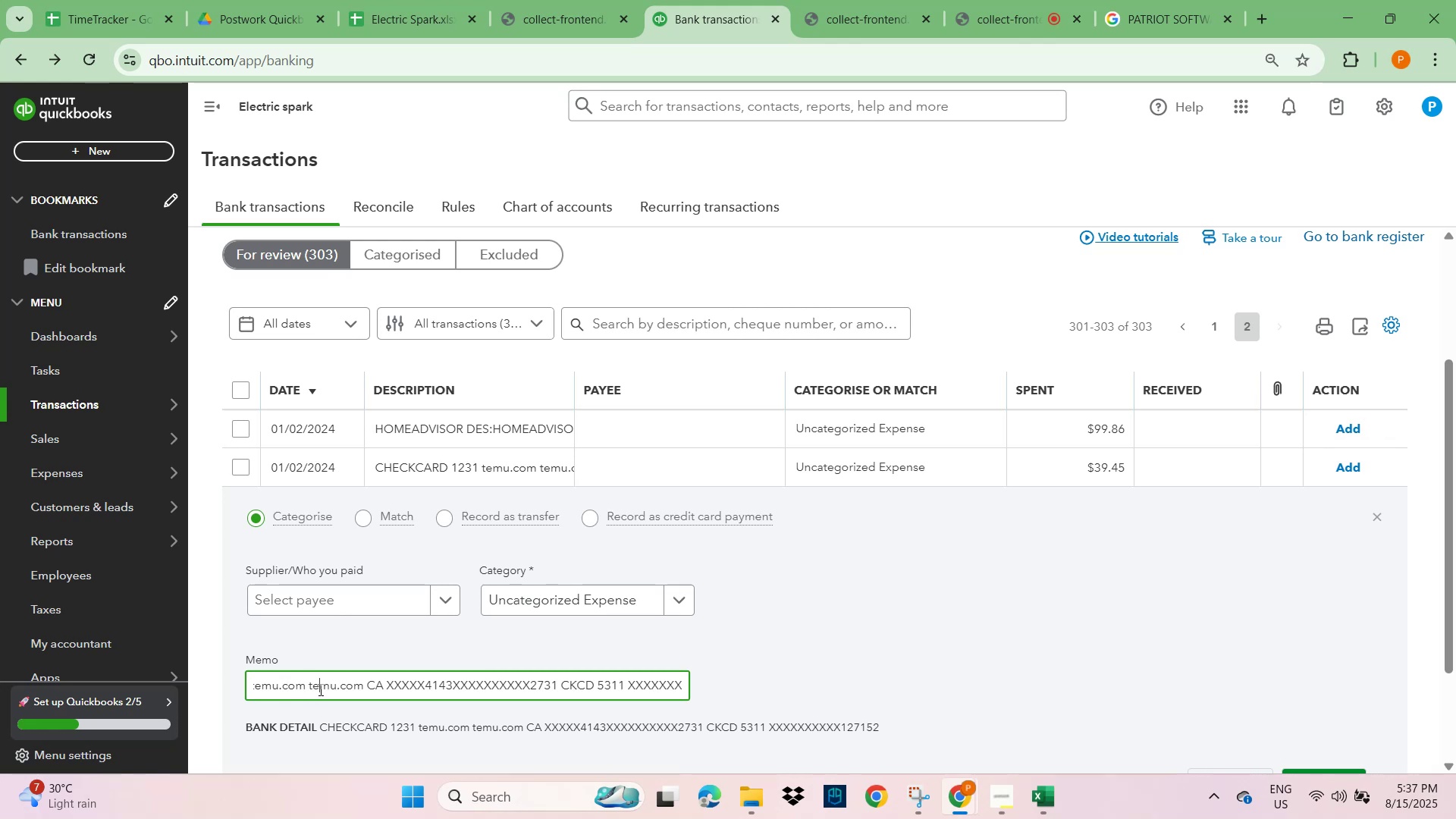 
double_click([319, 689])
 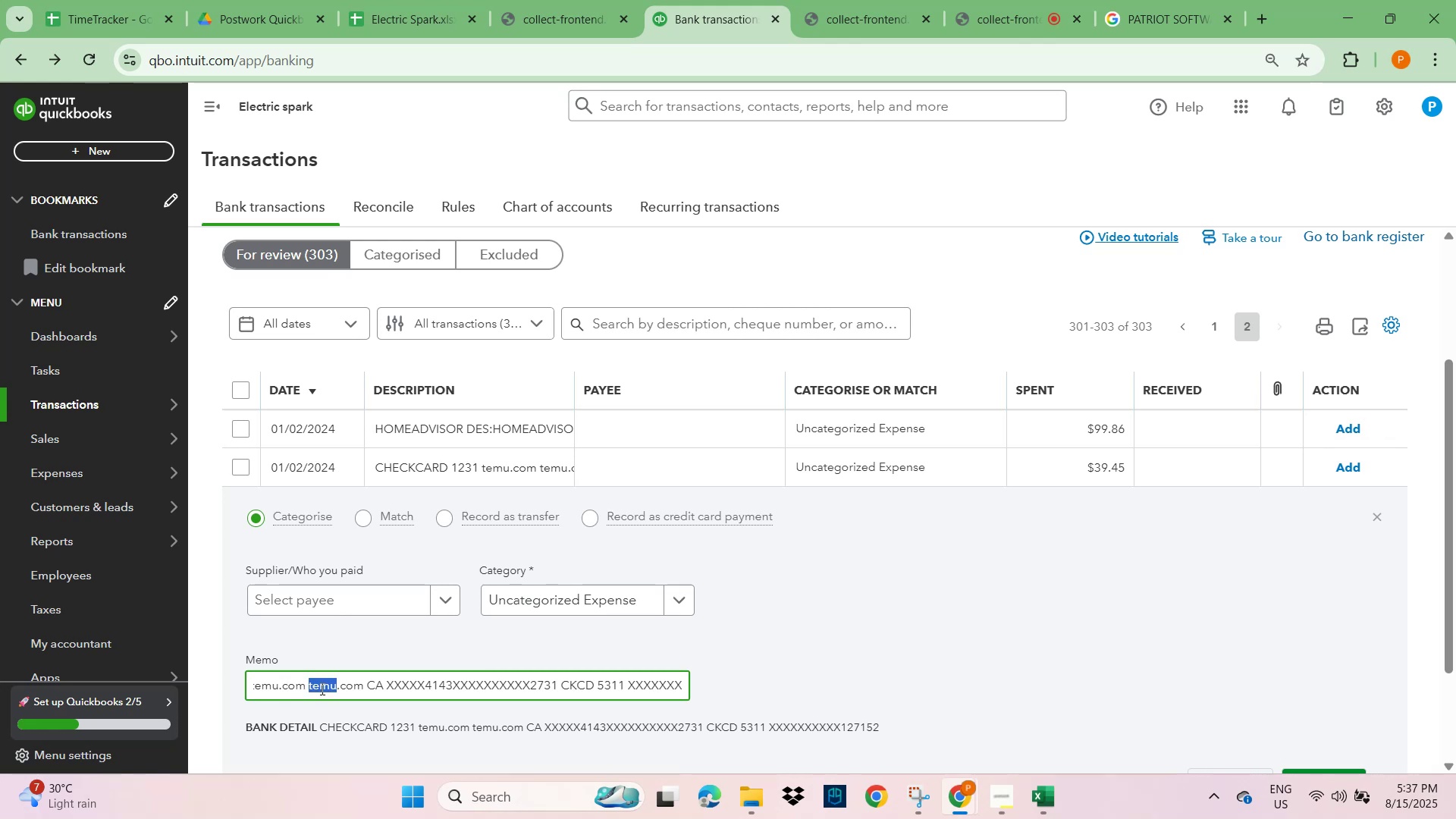 
key(Control+C)
 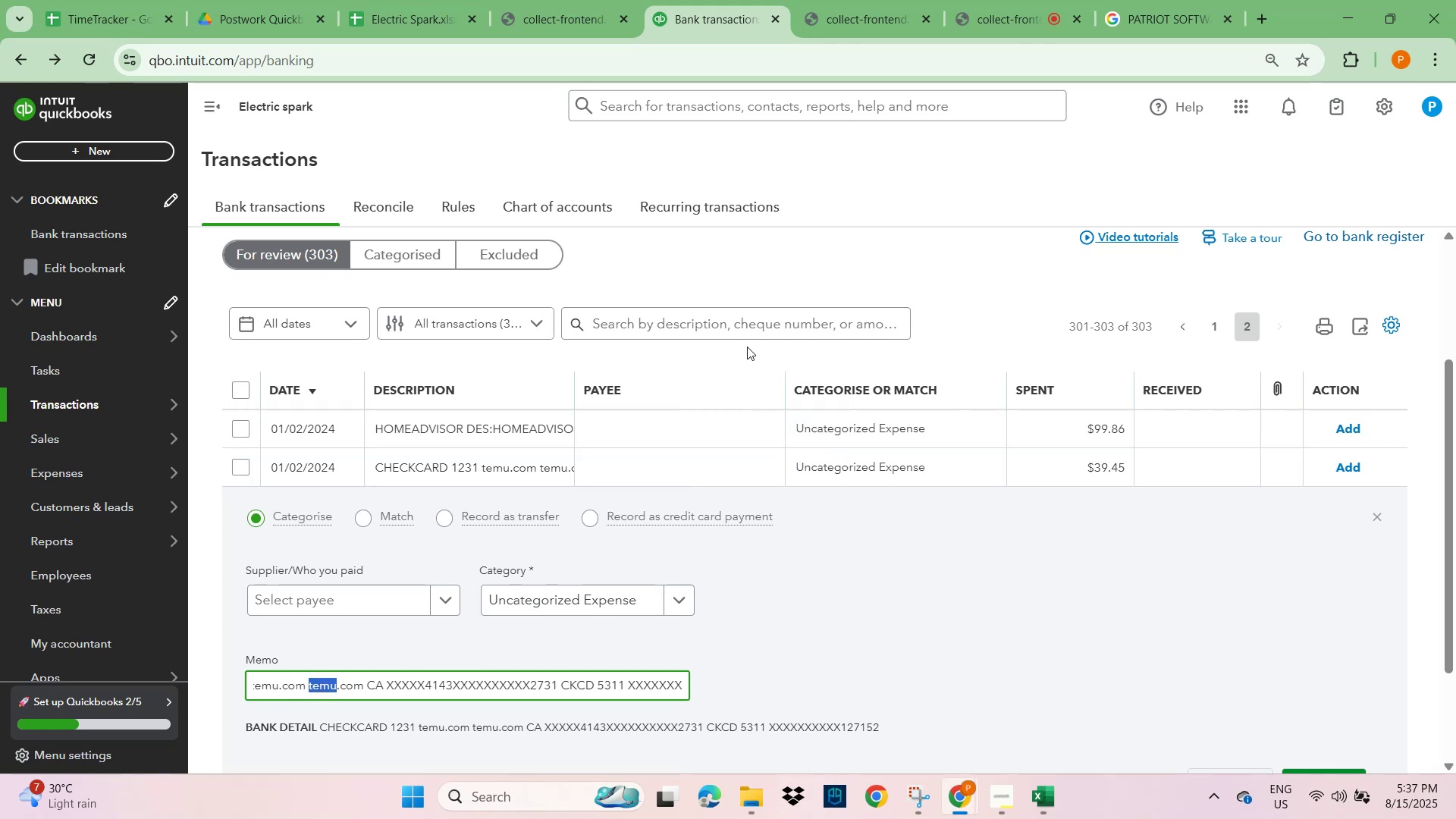 
left_click([738, 326])
 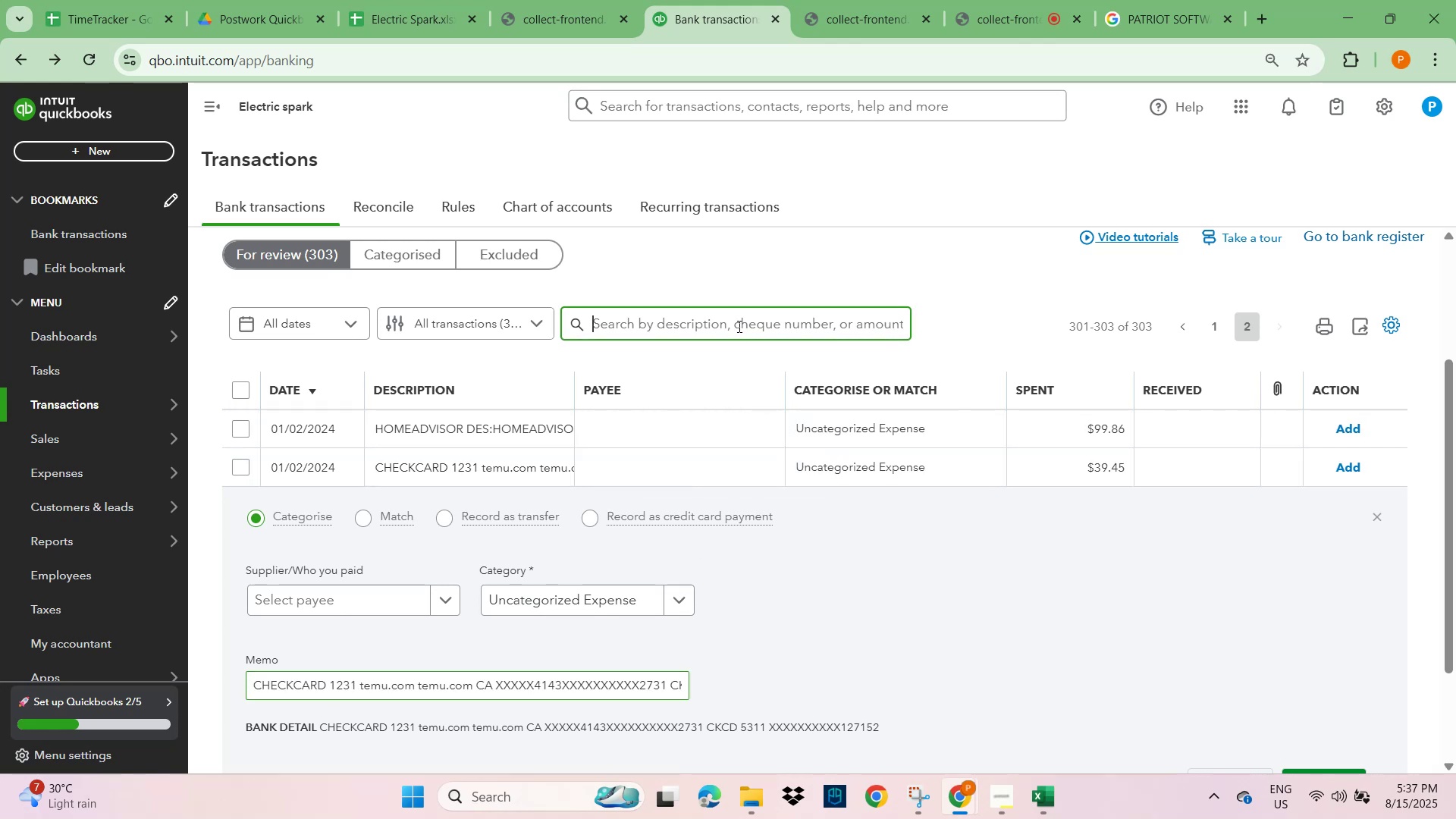 
key(Control+V)
 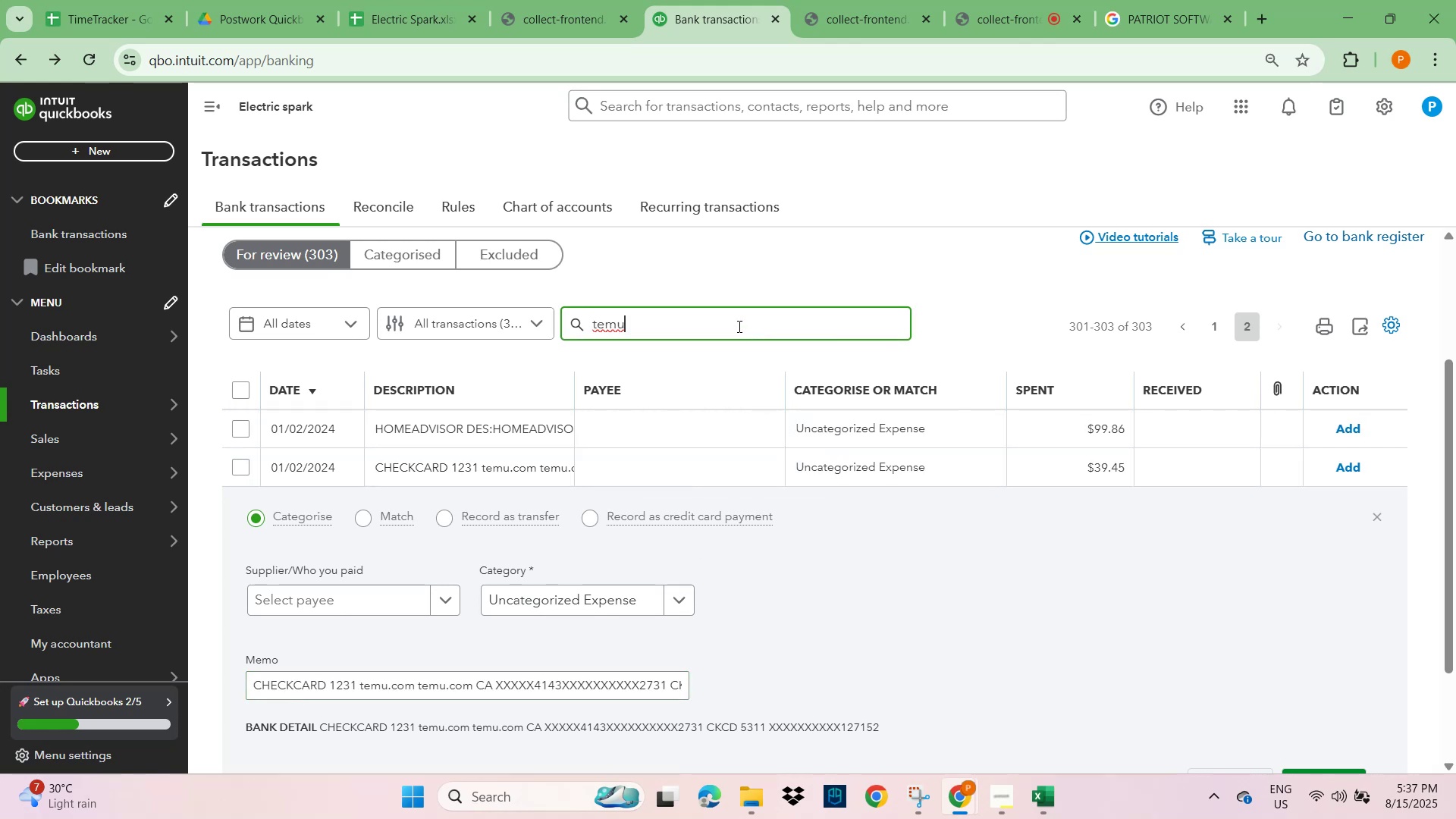 
key(NumpadEnter)
 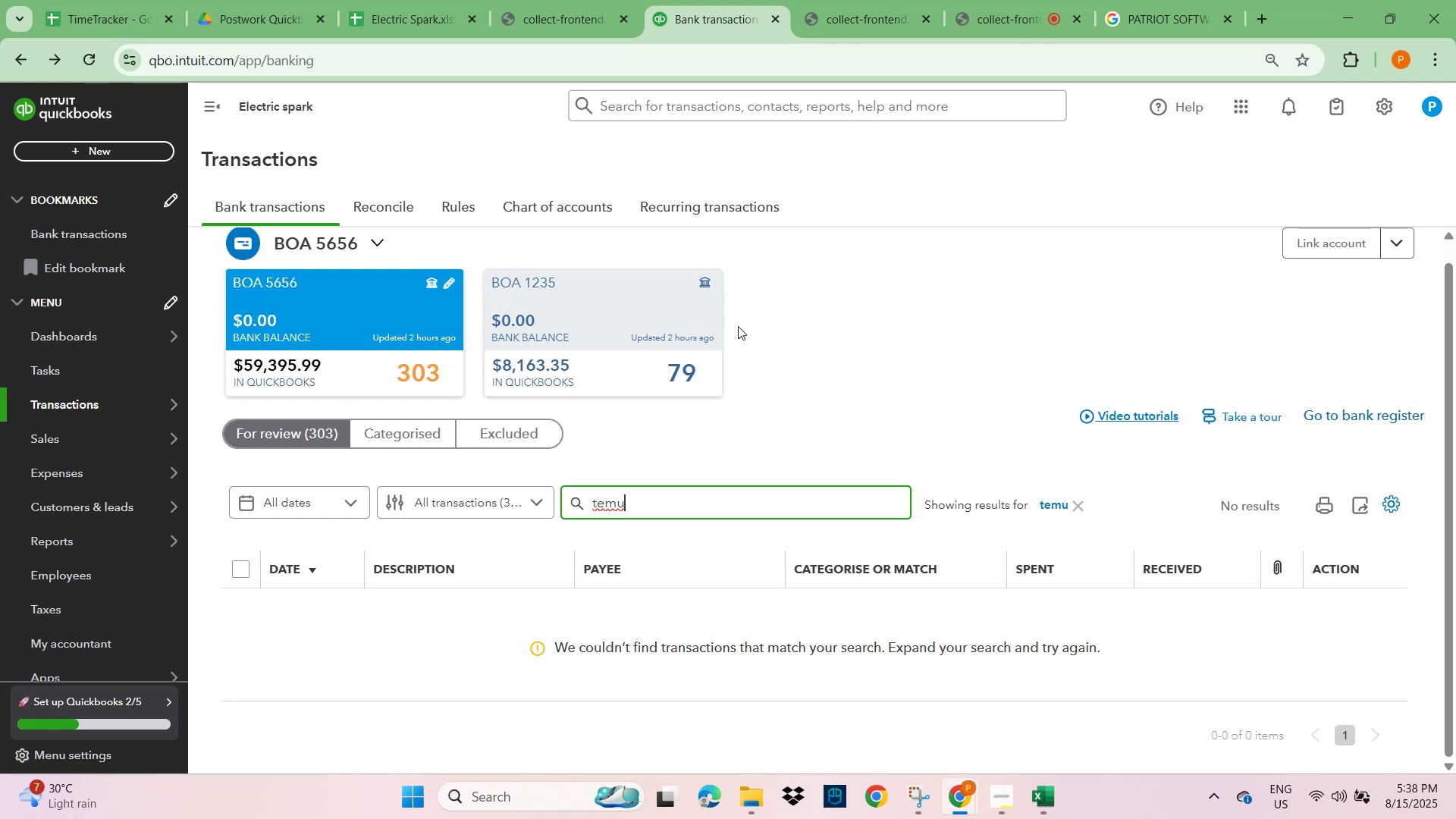 
wait(66.44)
 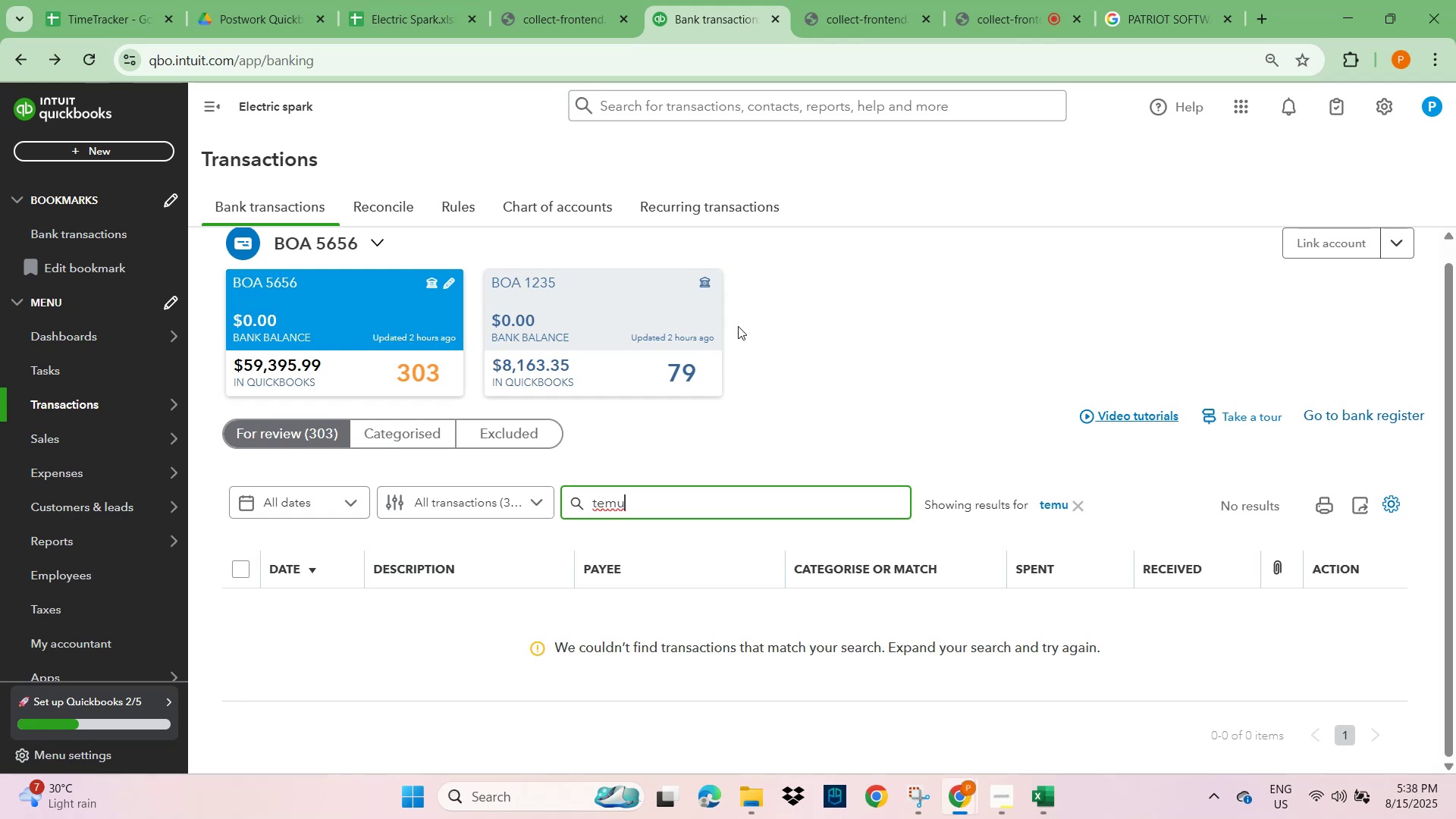 
scroll: coordinate [426, 582], scroll_direction: down, amount: 1.0
 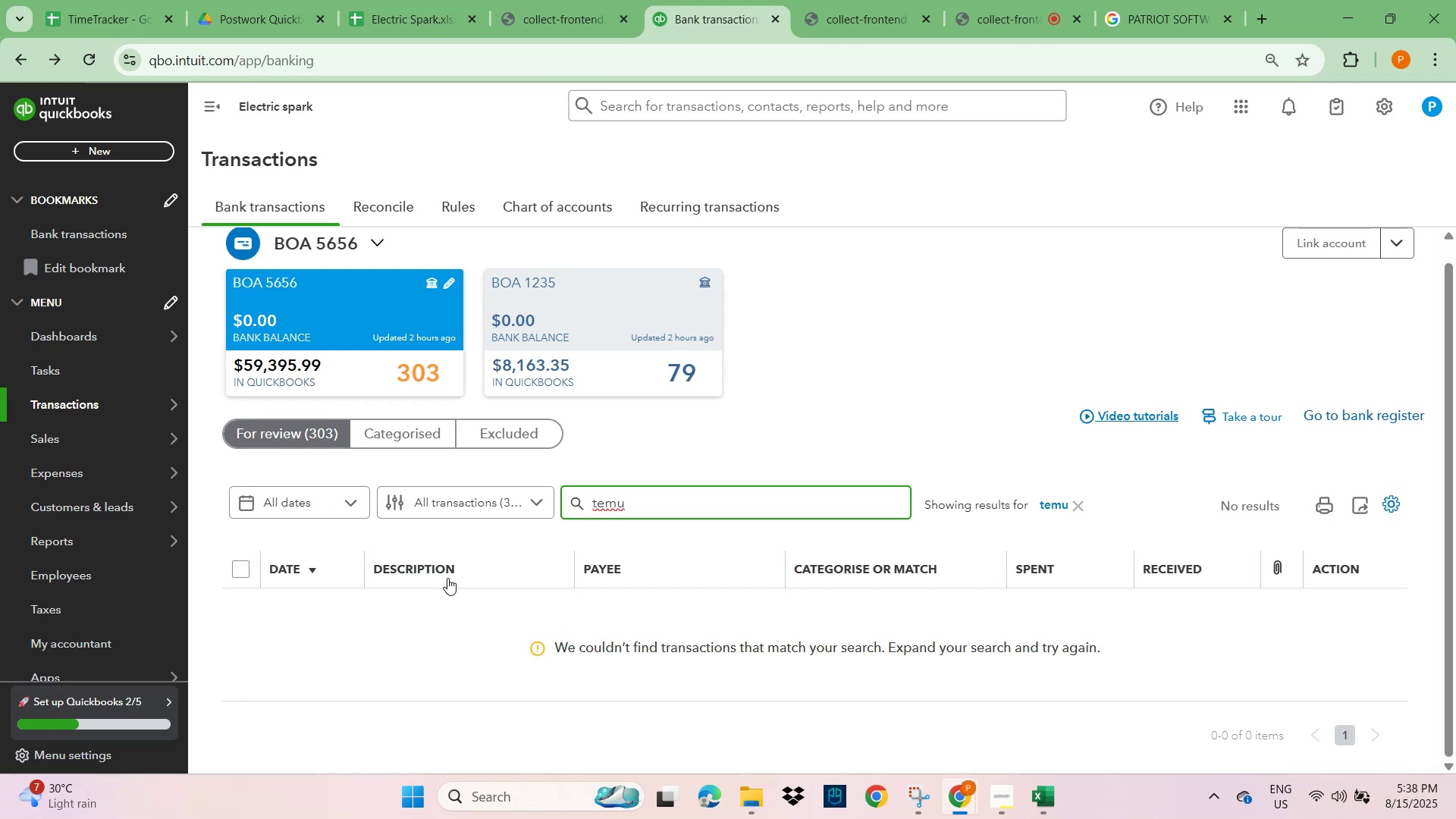 
left_click([293, 441])
 